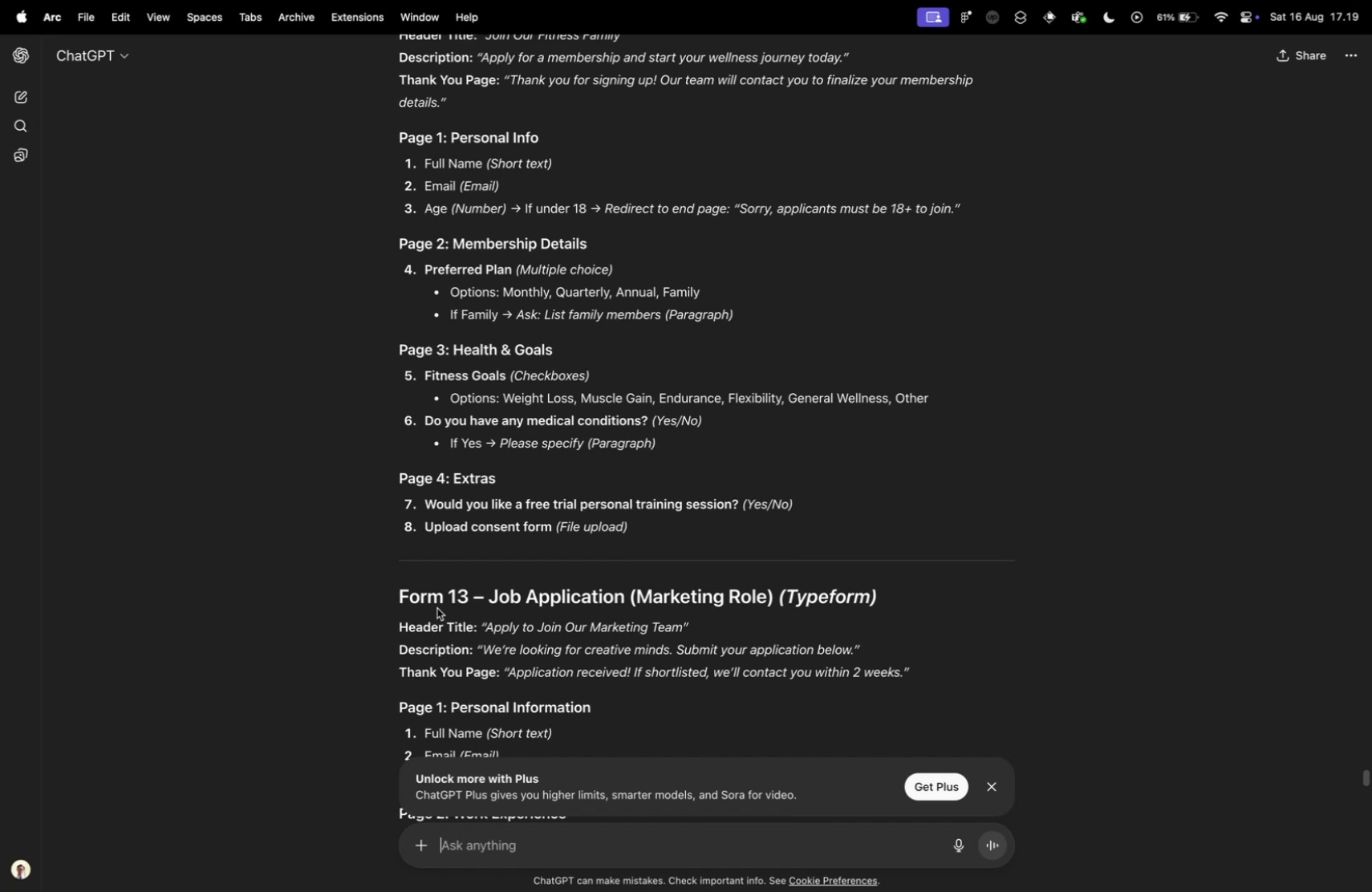 
key(Control+ControlLeft)
 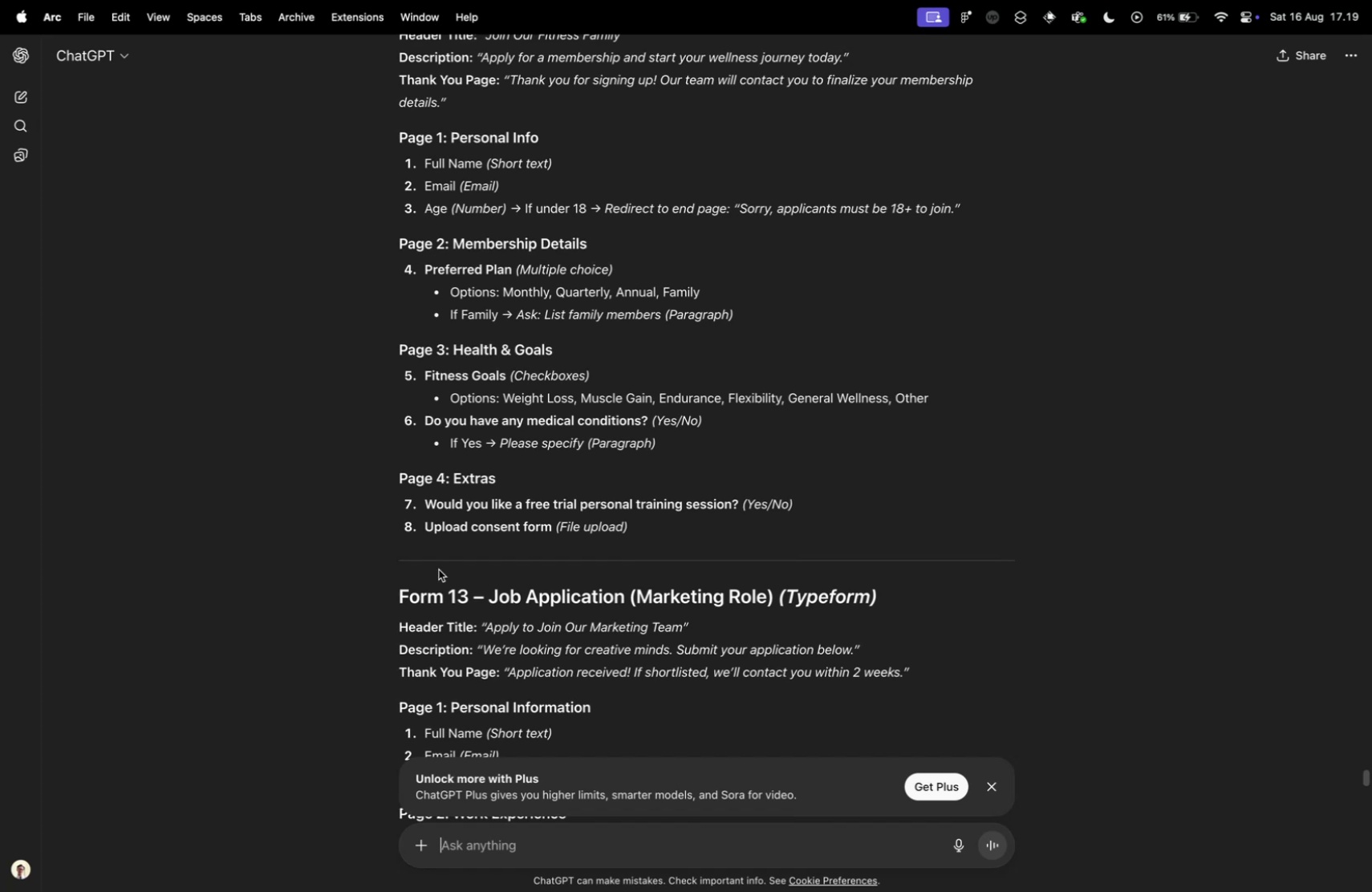 
key(Control+Tab)
 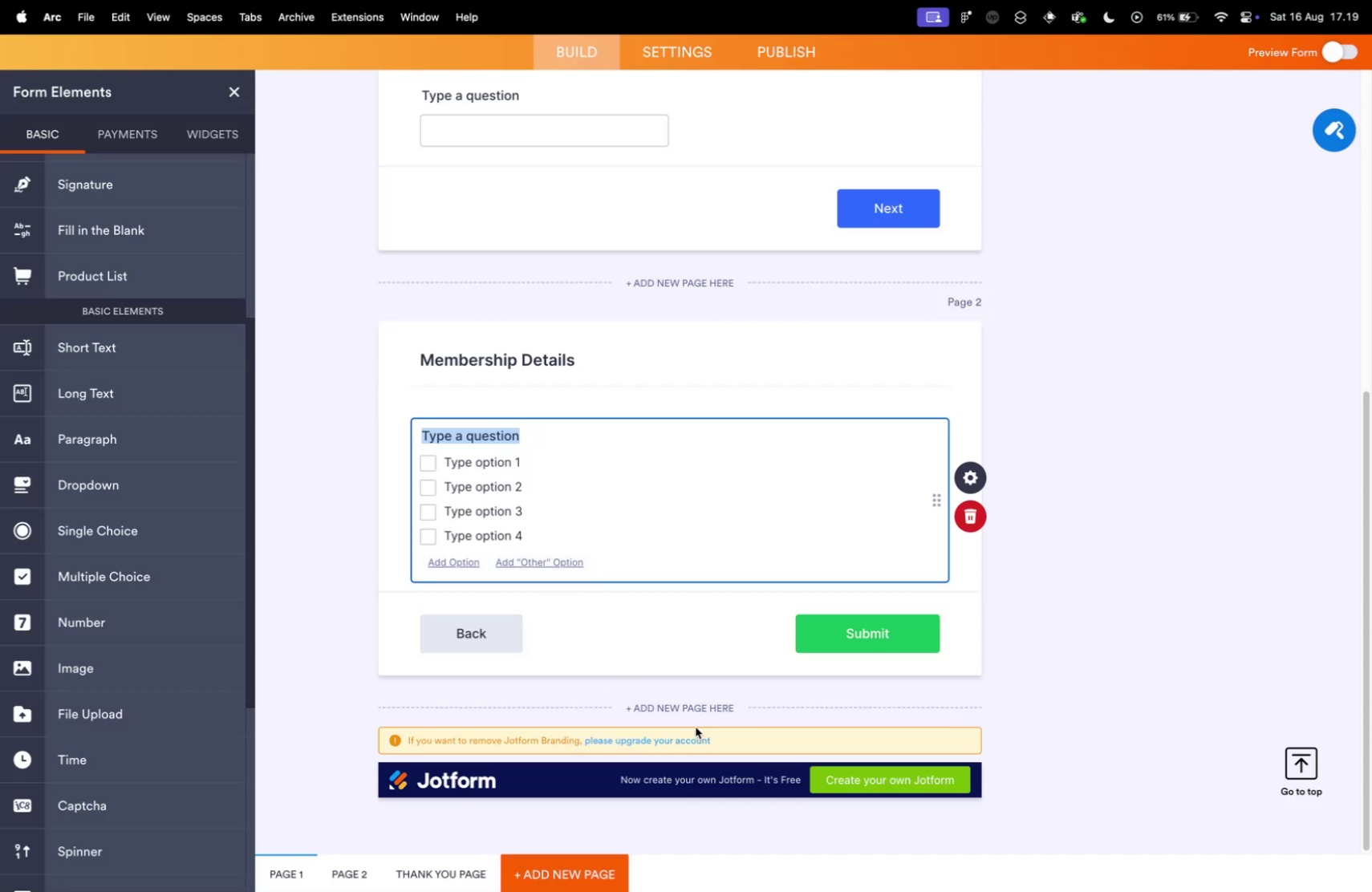 
left_click([673, 709])
 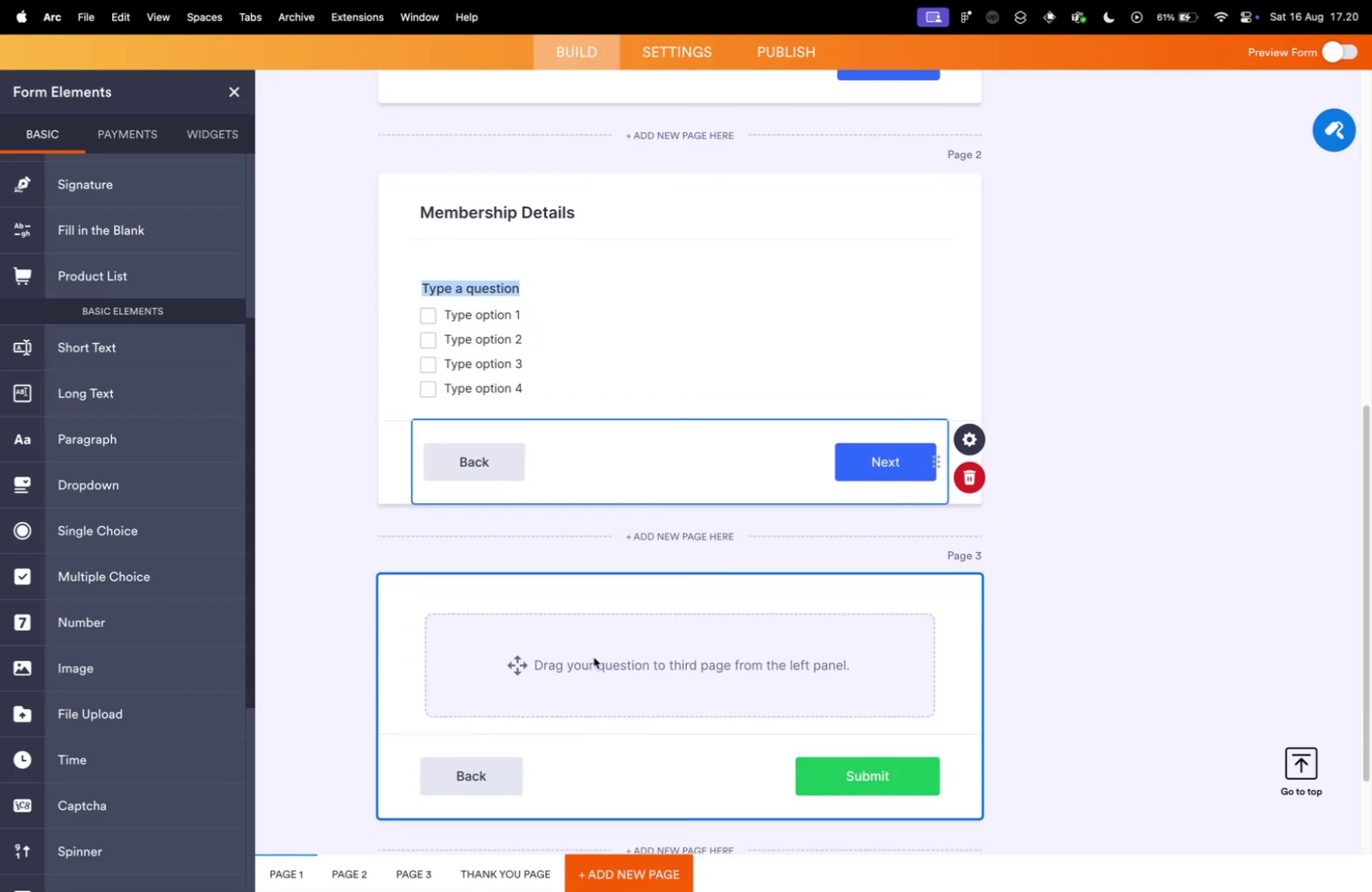 
key(Control+ControlLeft)
 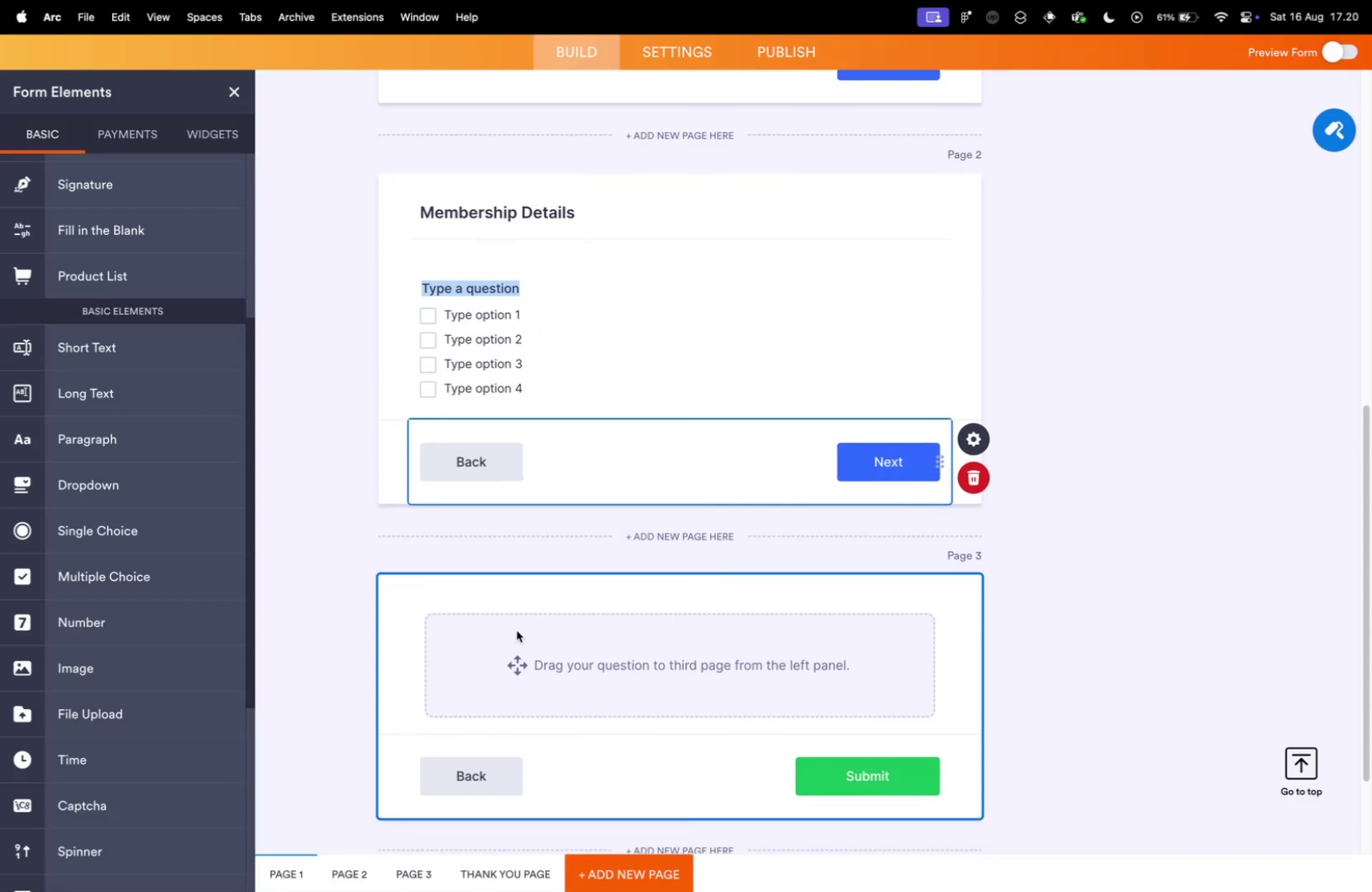 
key(Control+Tab)
 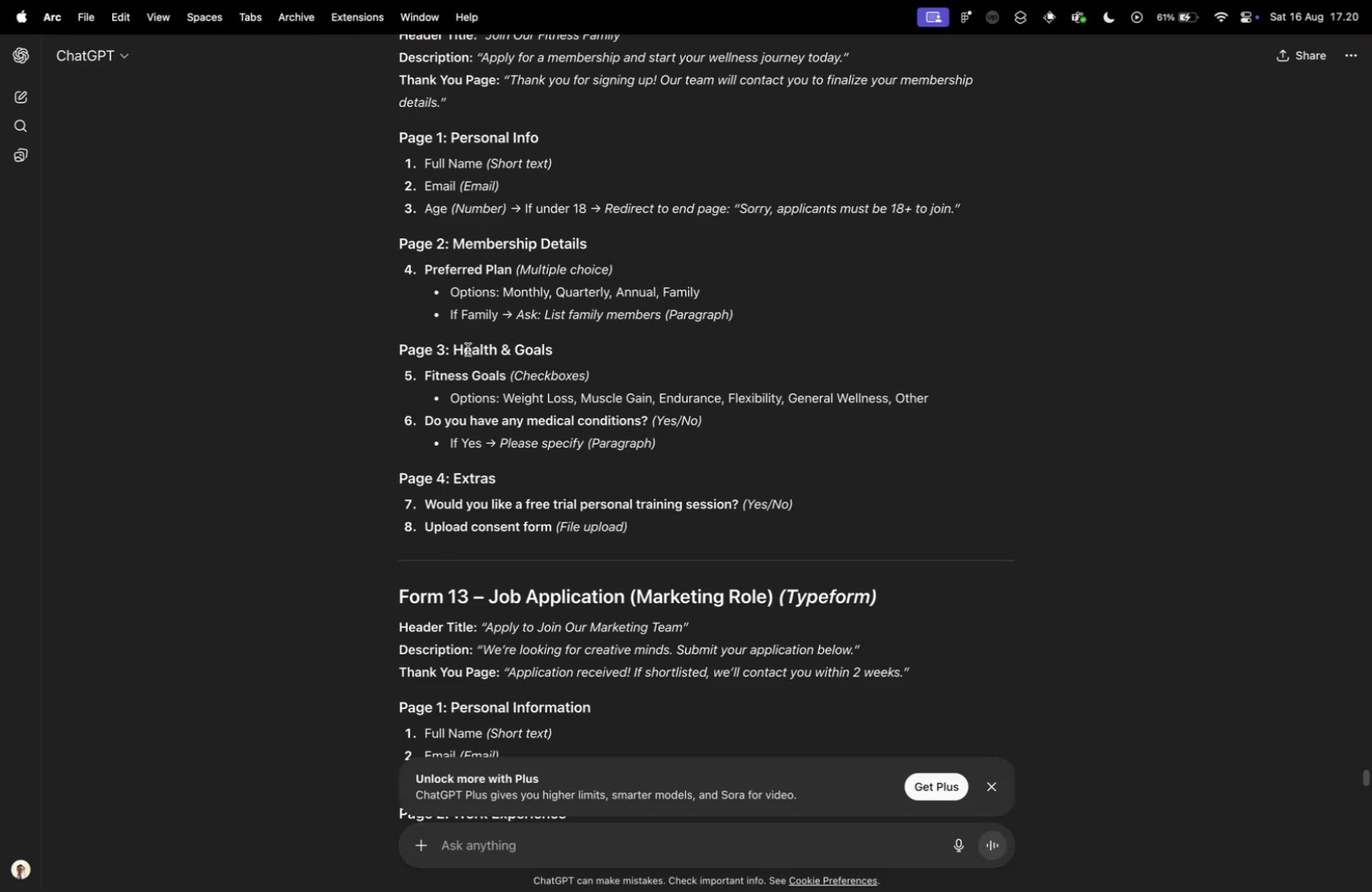 
left_click_drag(start_coordinate=[453, 350], to_coordinate=[595, 346])
 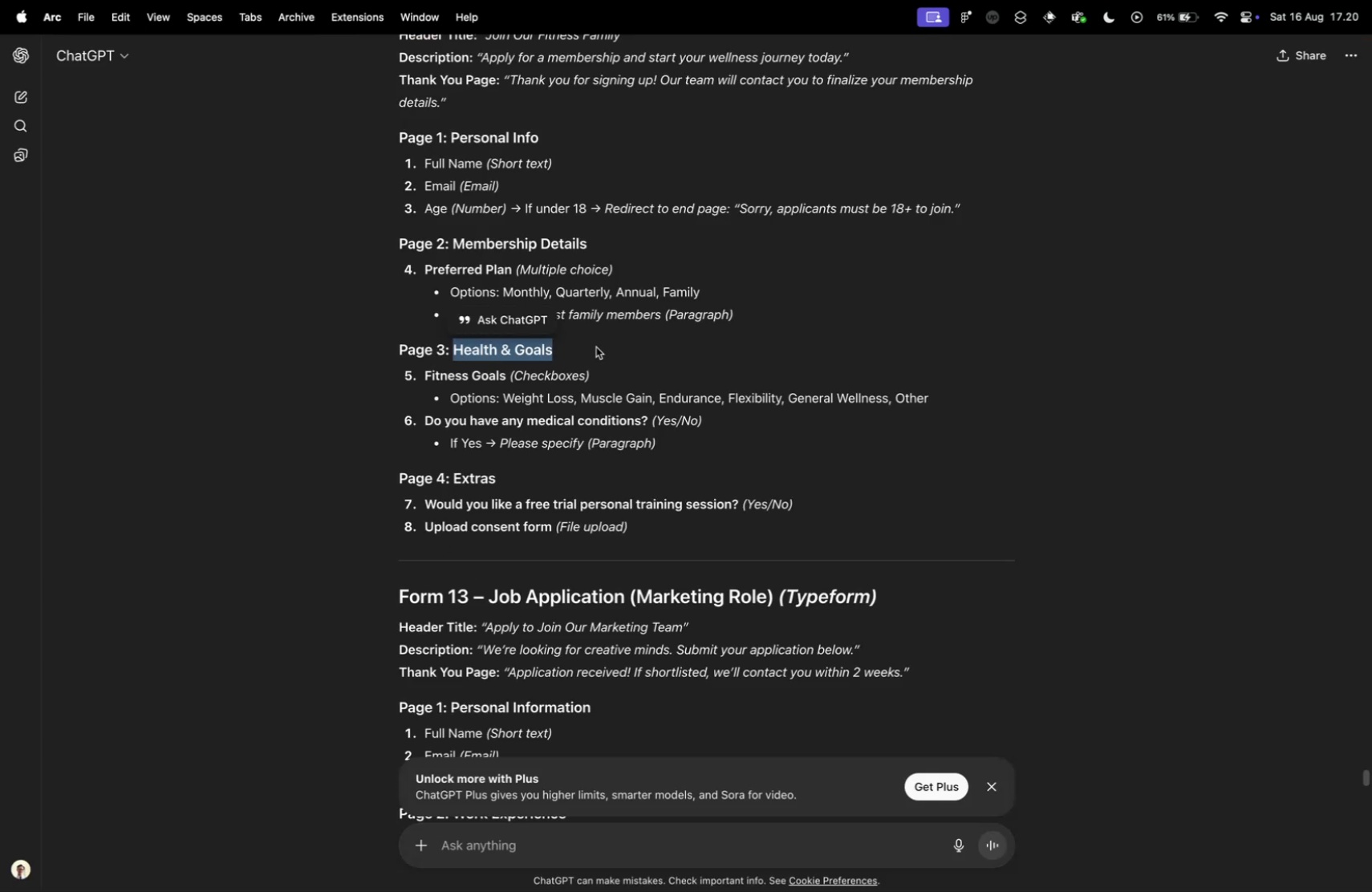 
key(Meta+CommandLeft)
 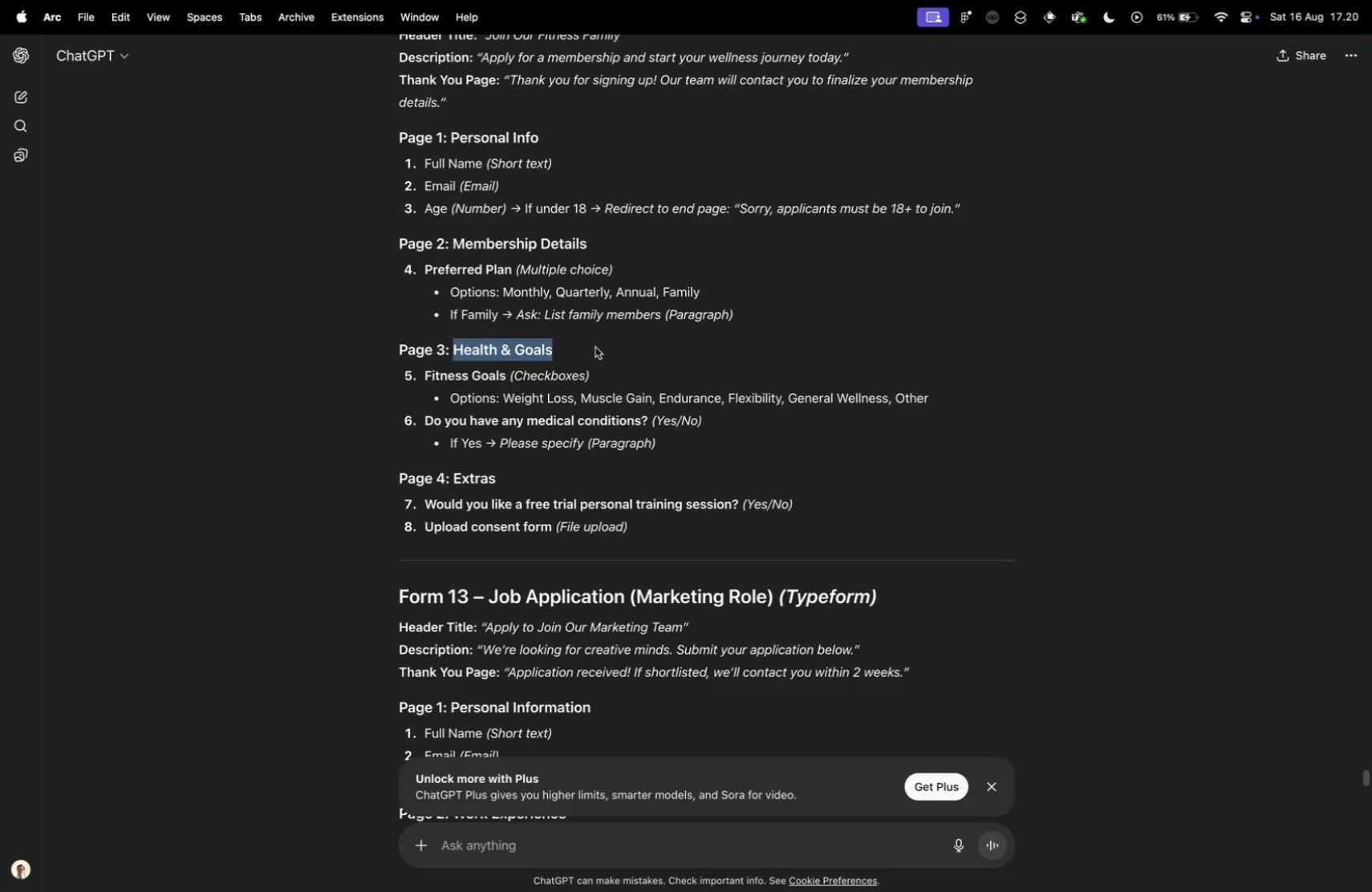 
key(Meta+C)
 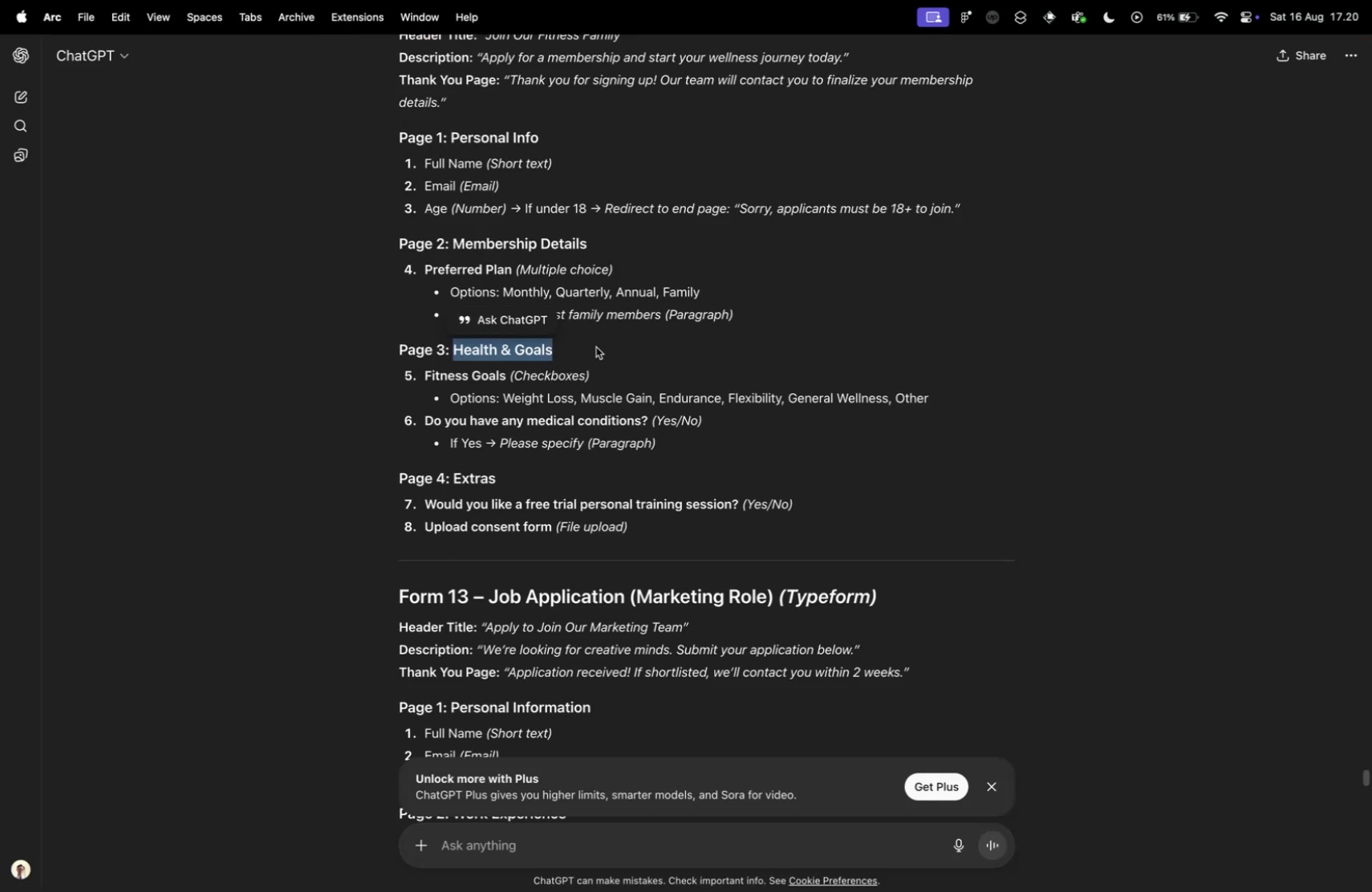 
key(Control+ControlLeft)
 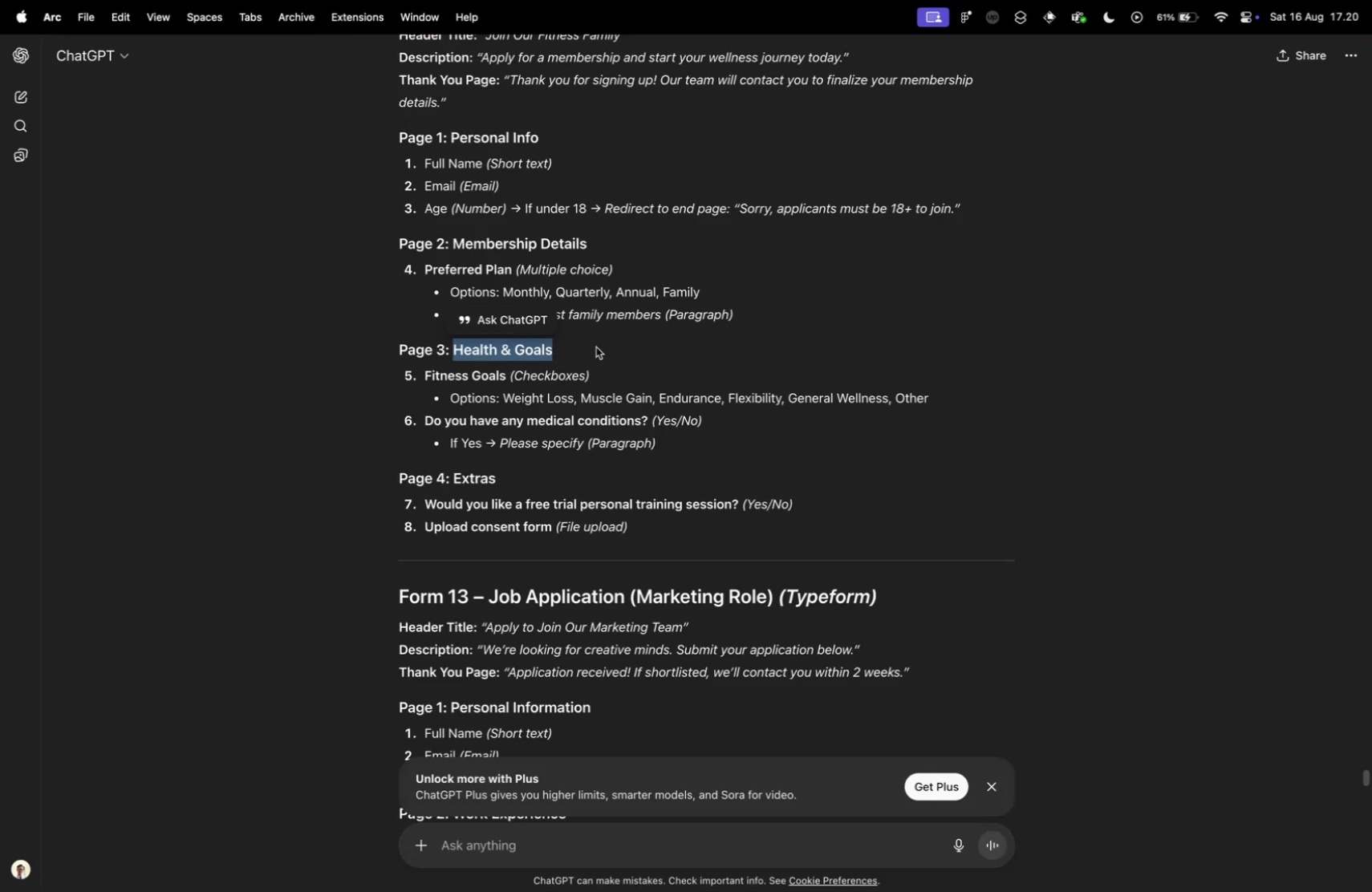 
key(Control+Tab)
 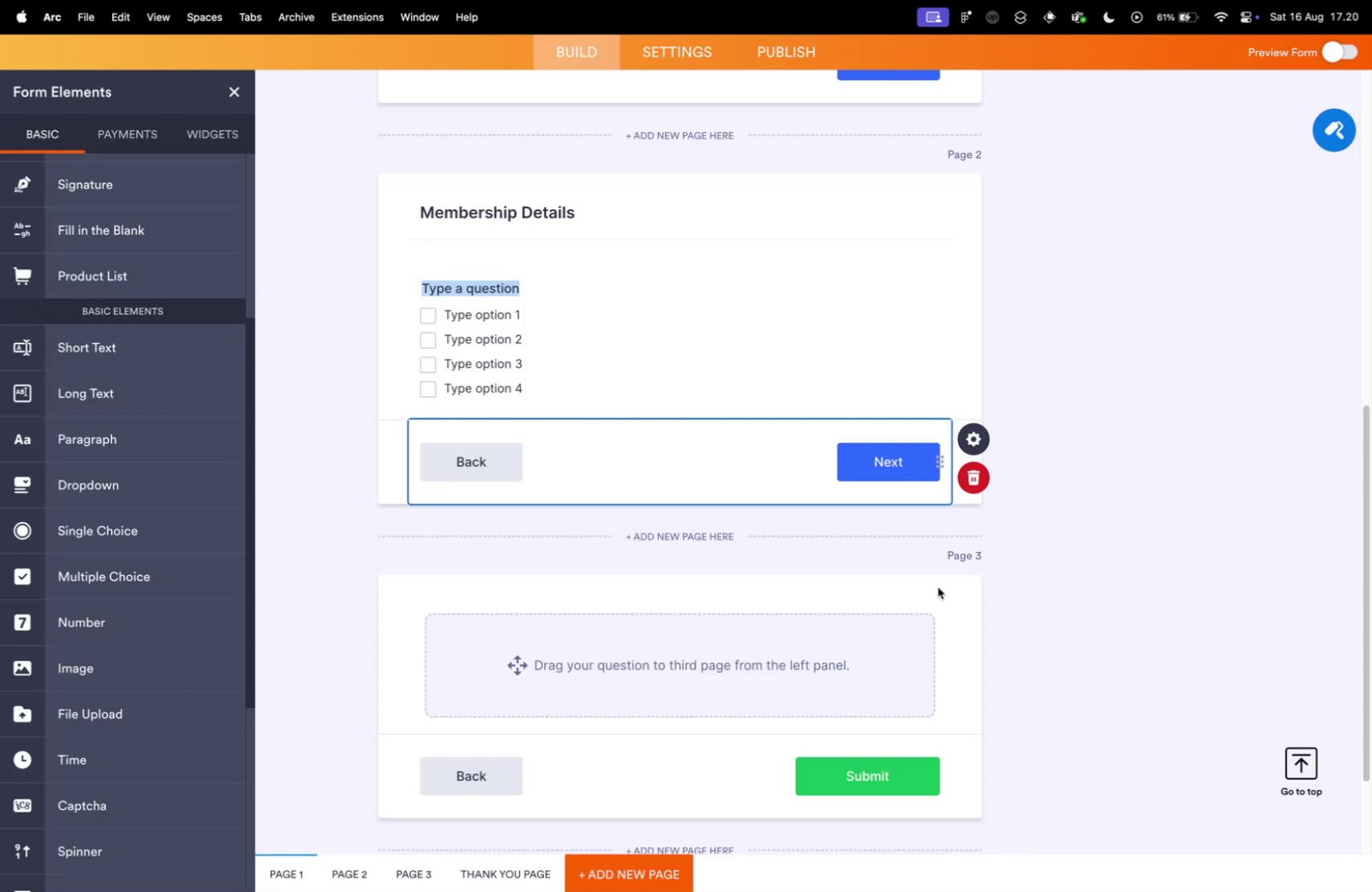 
left_click([964, 557])
 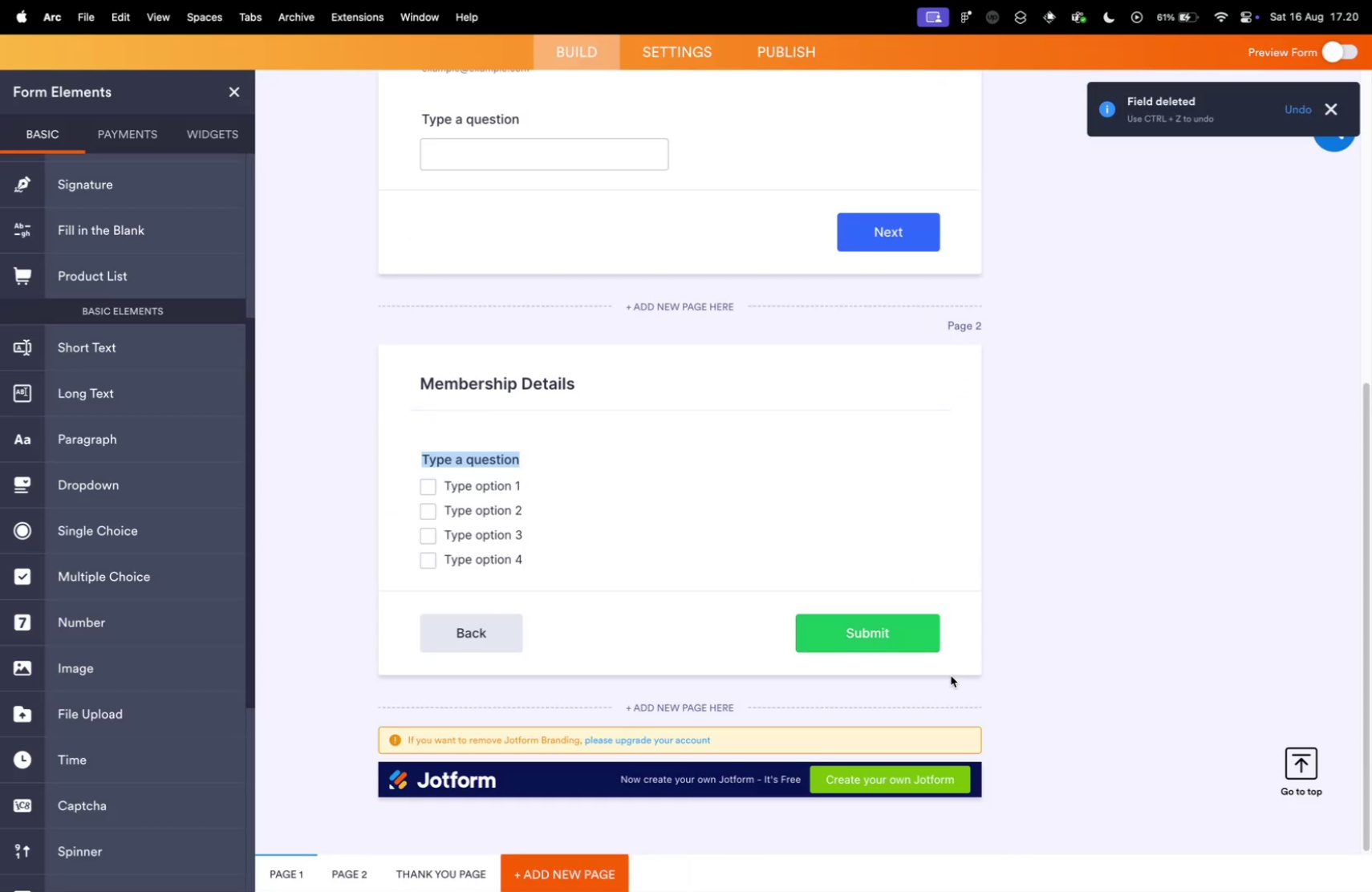 
left_click([911, 417])
 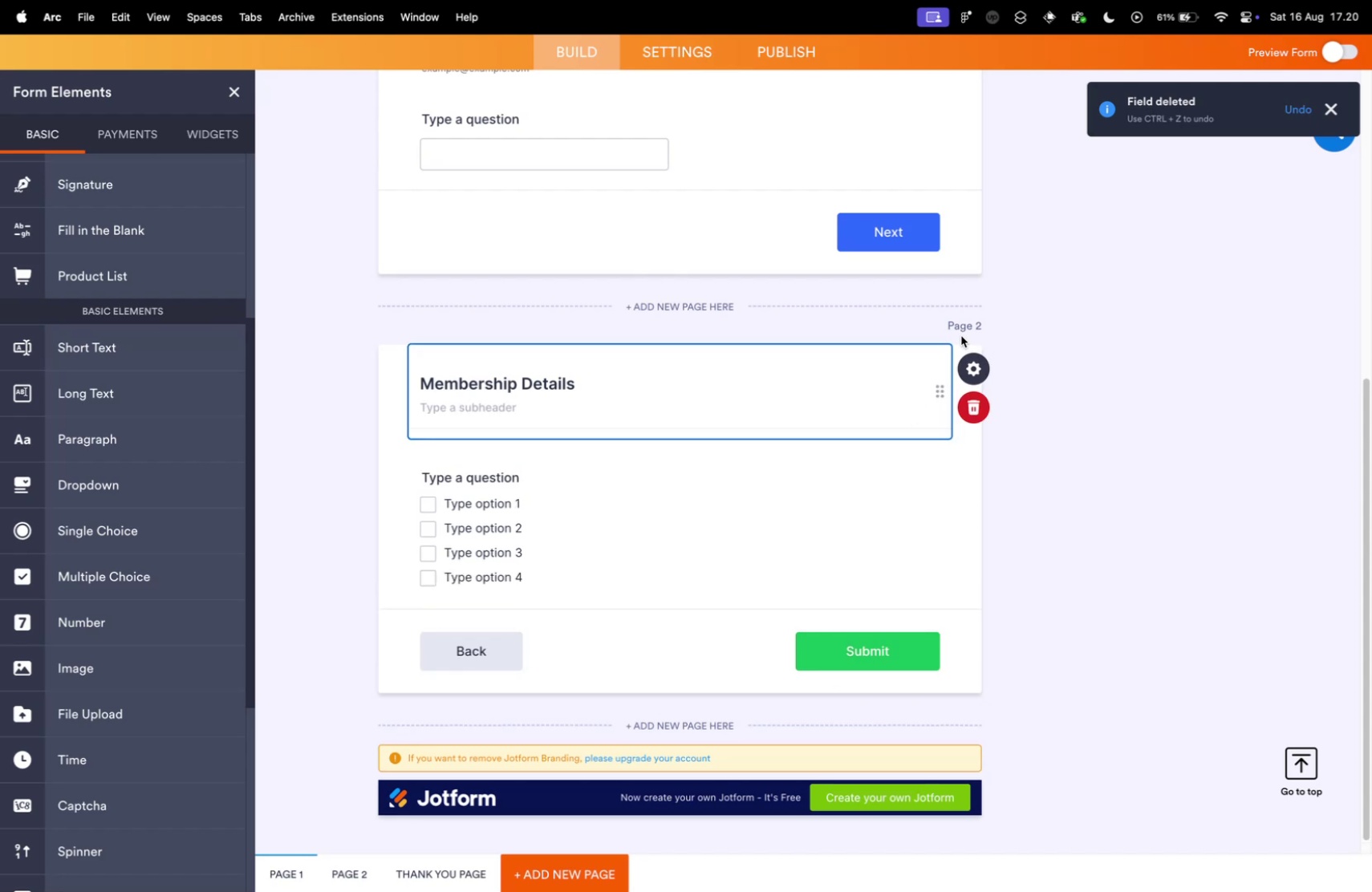 
left_click([823, 340])
 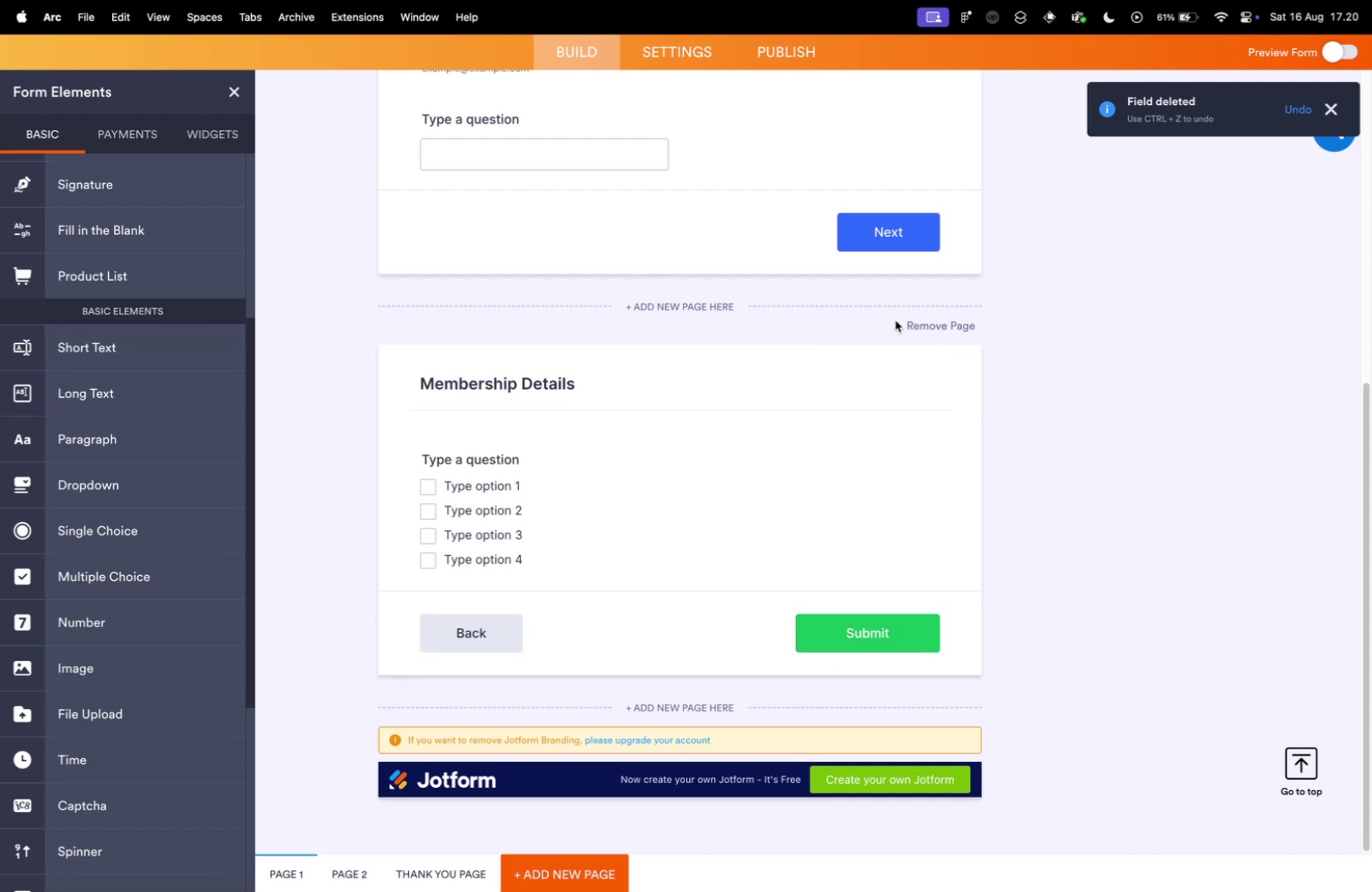 
double_click([895, 320])
 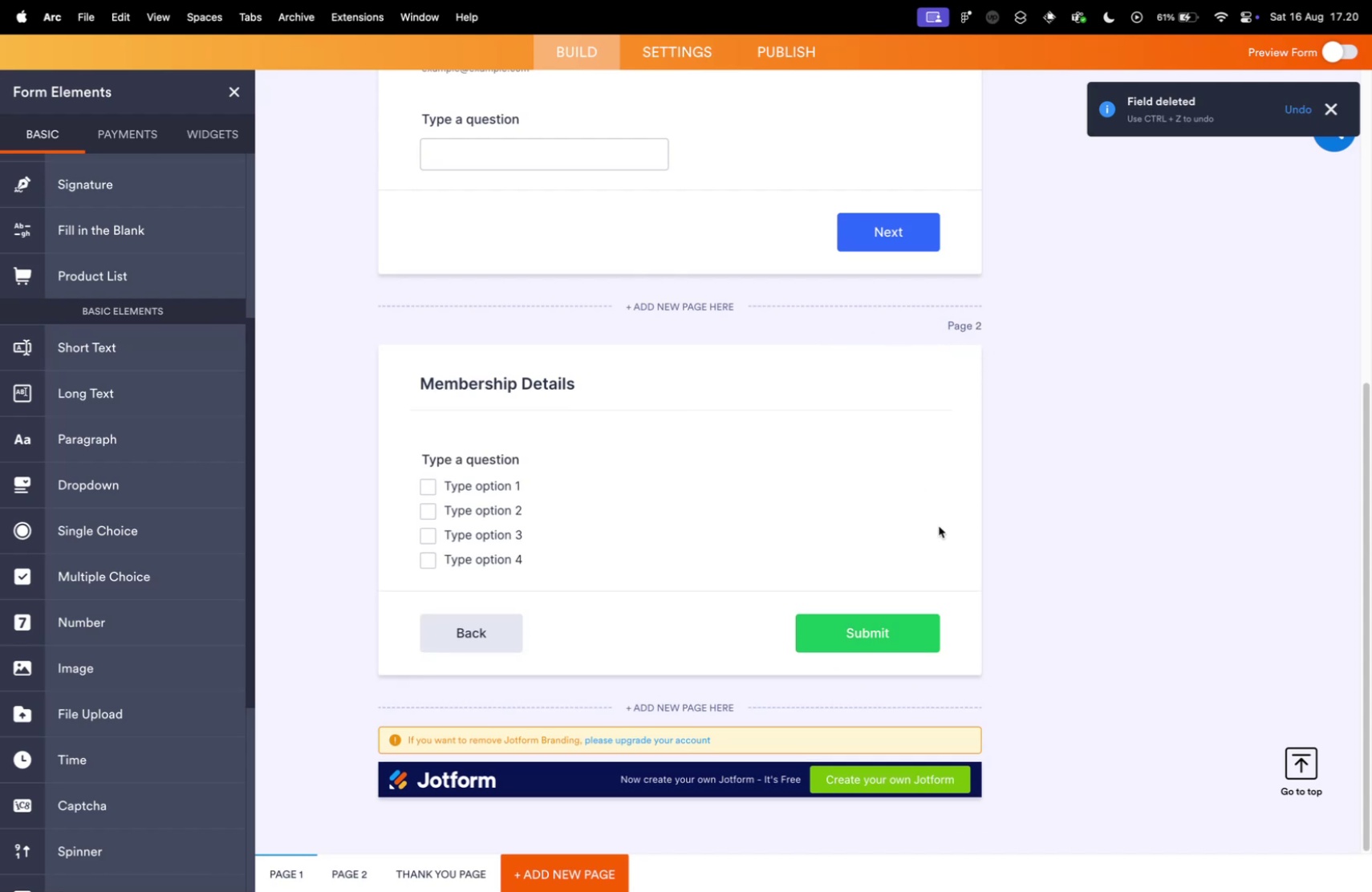 
left_click([939, 525])
 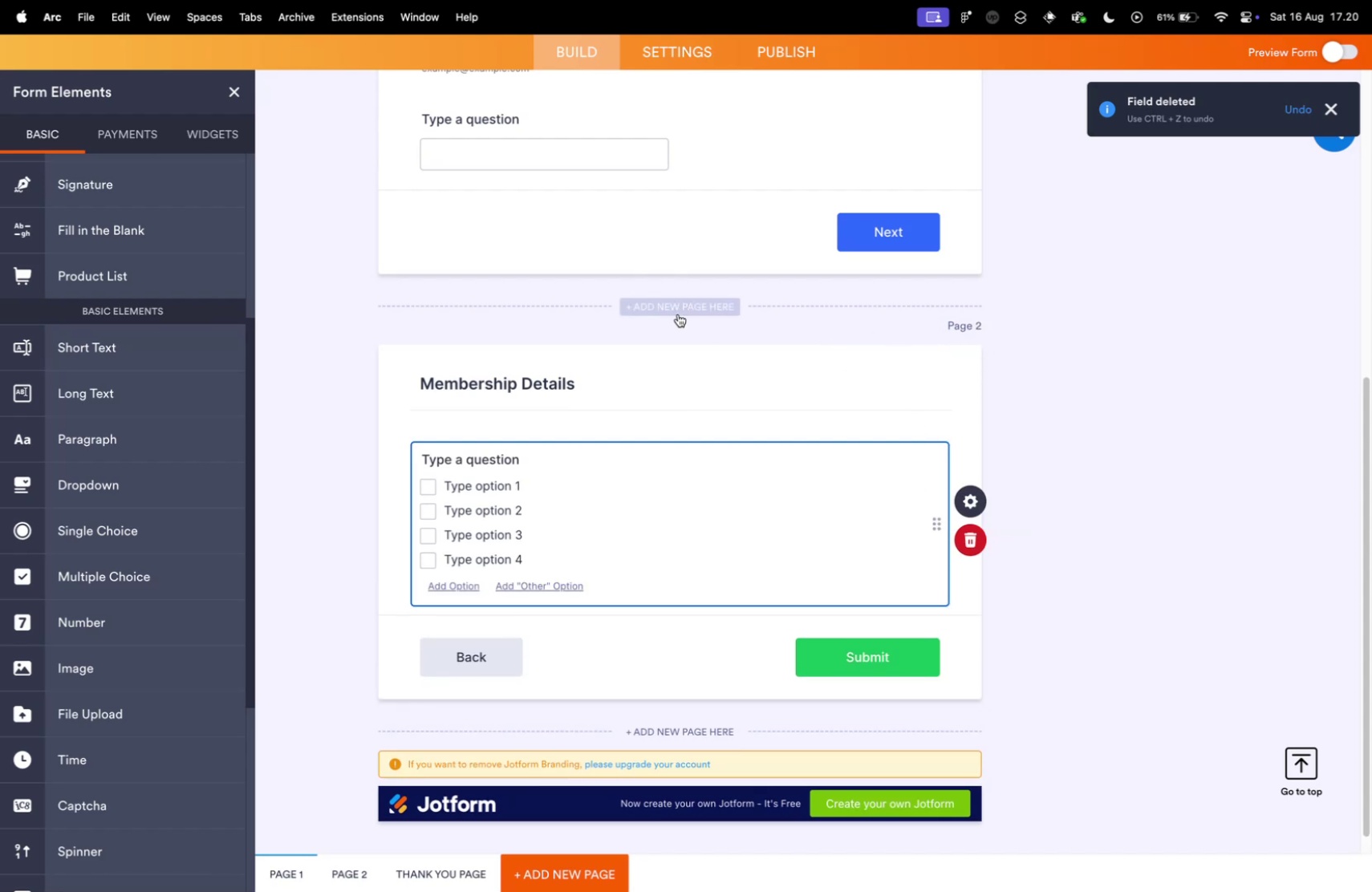 
left_click([505, 358])
 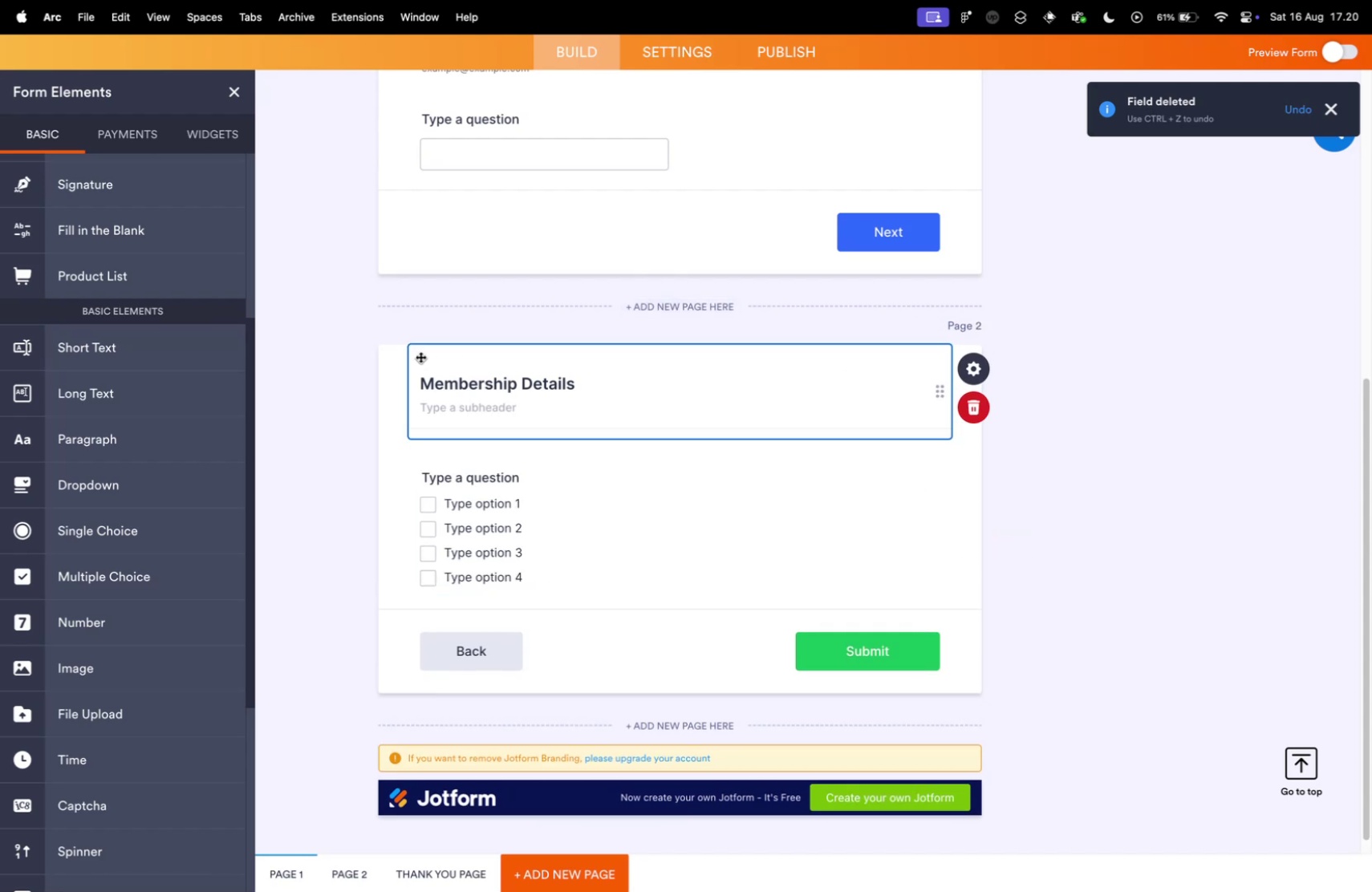 
right_click([420, 356])
 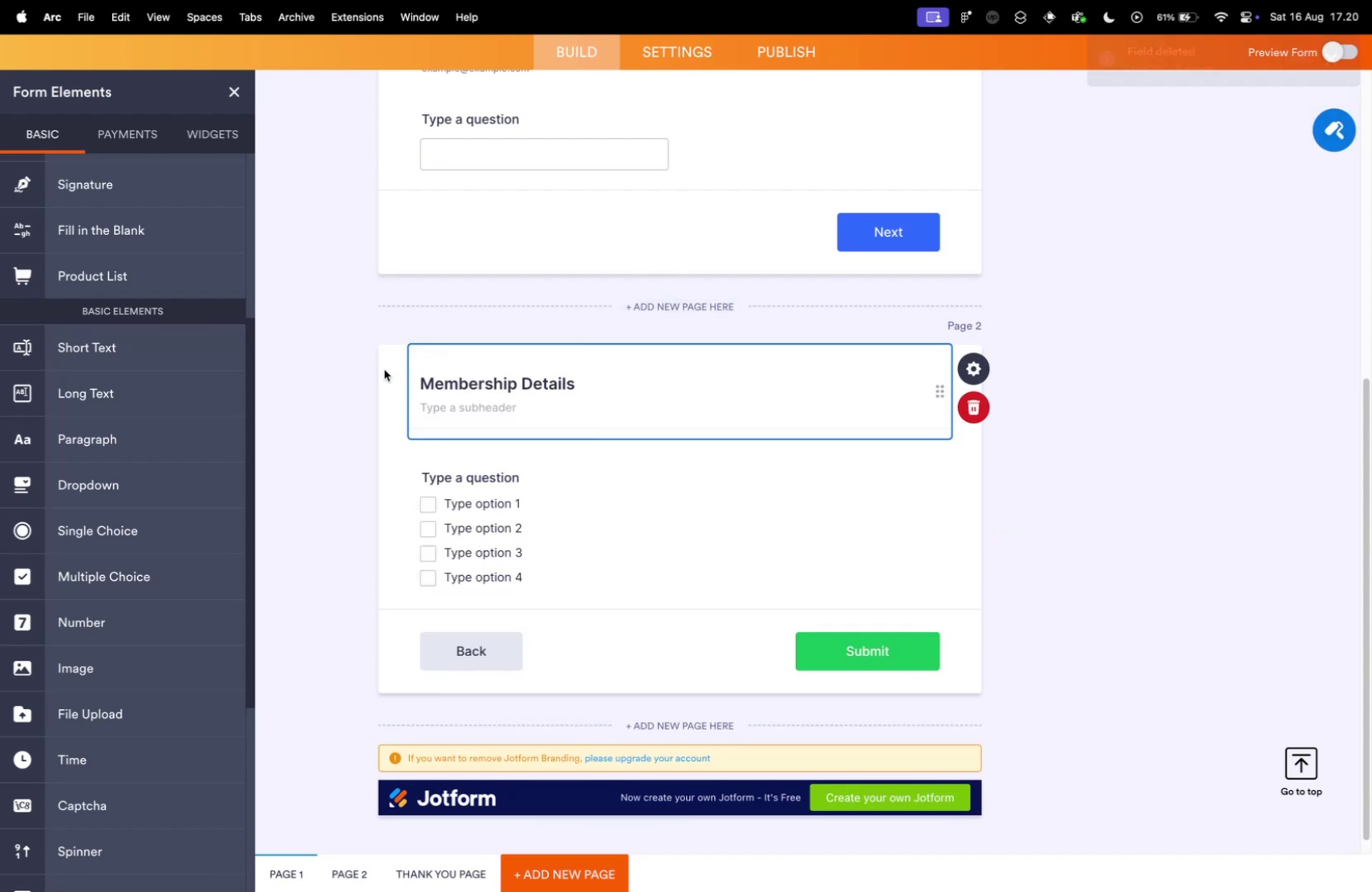 
left_click([384, 369])
 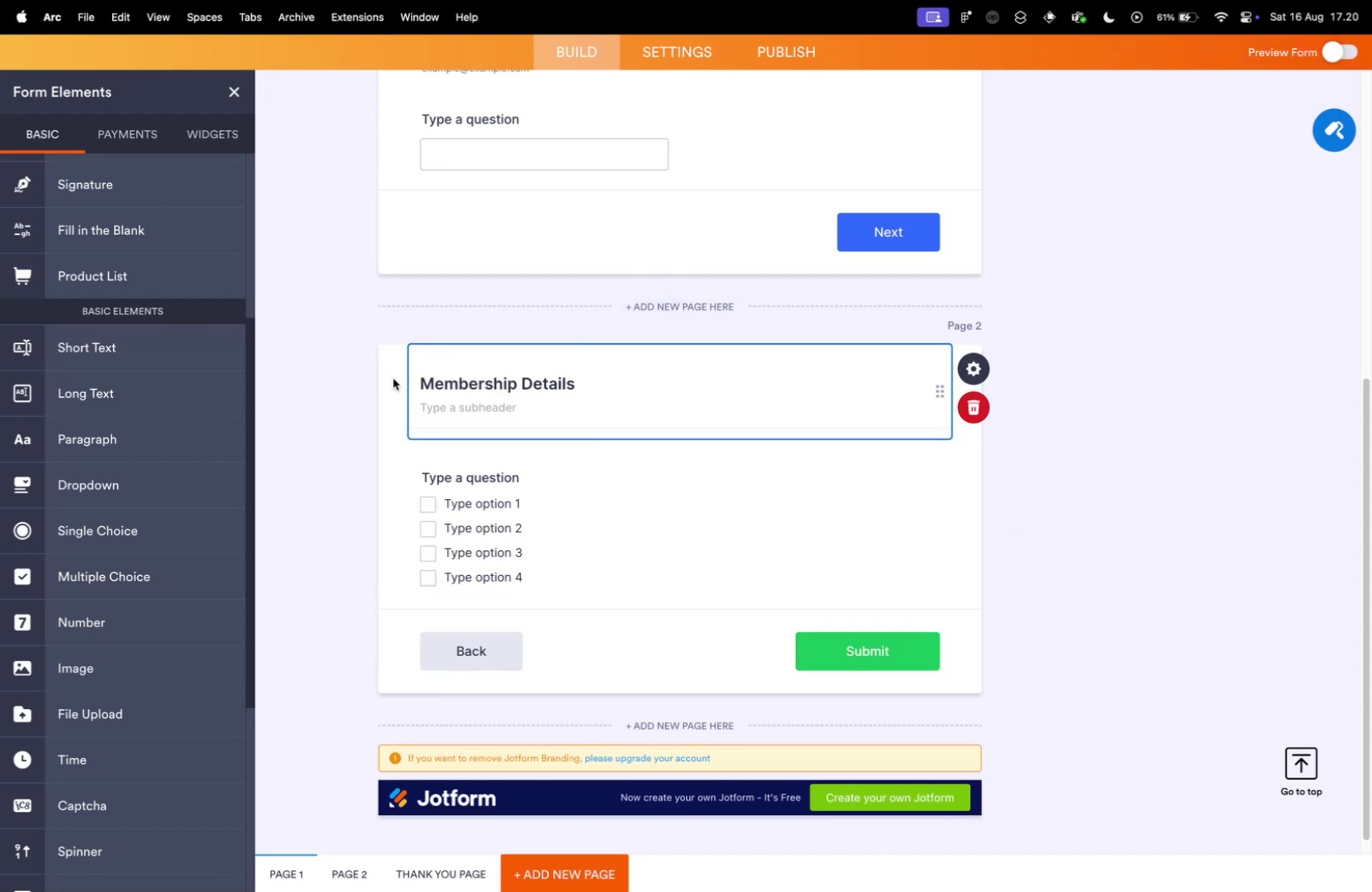 
right_click([393, 378])
 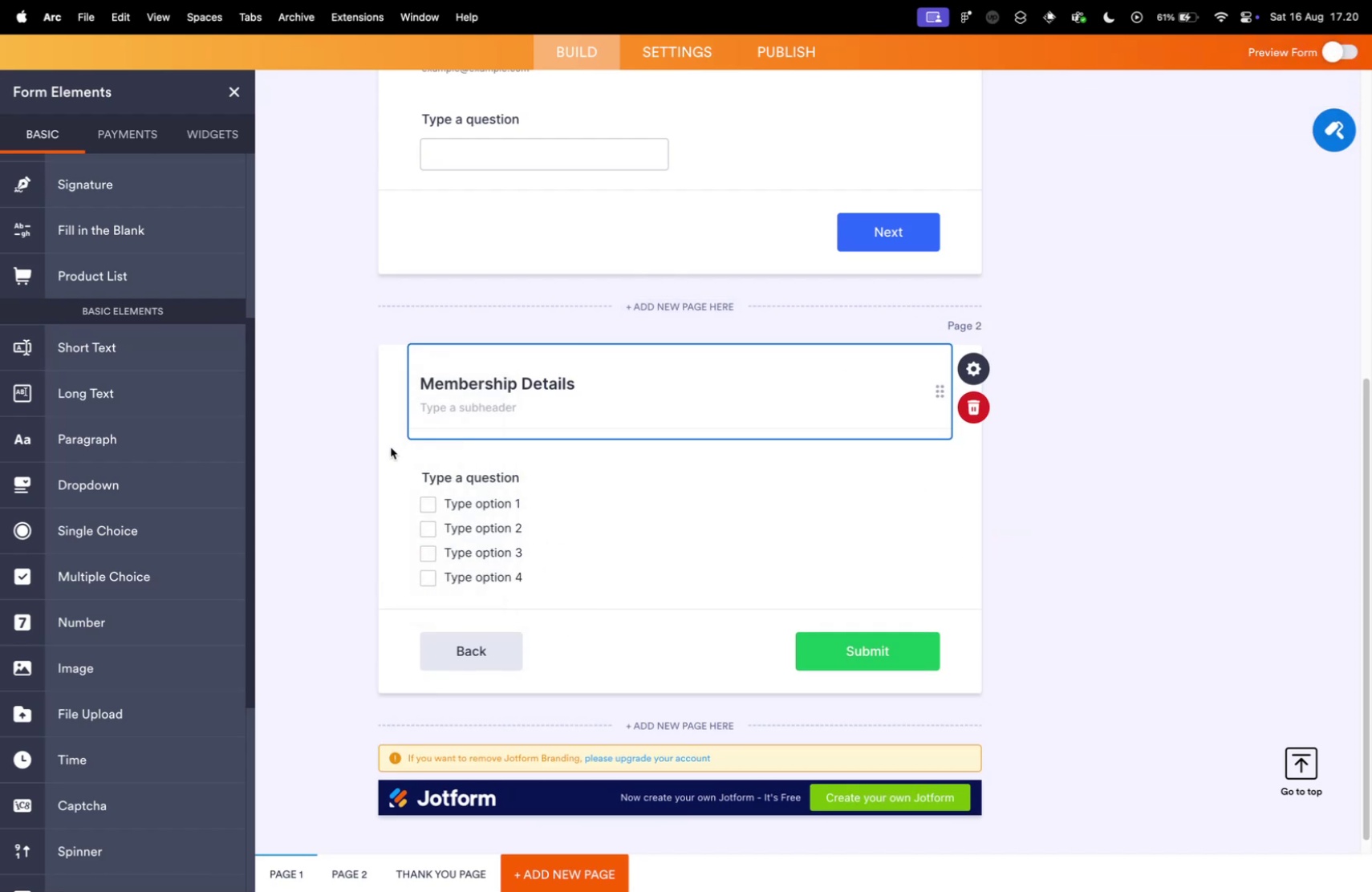 
double_click([394, 469])
 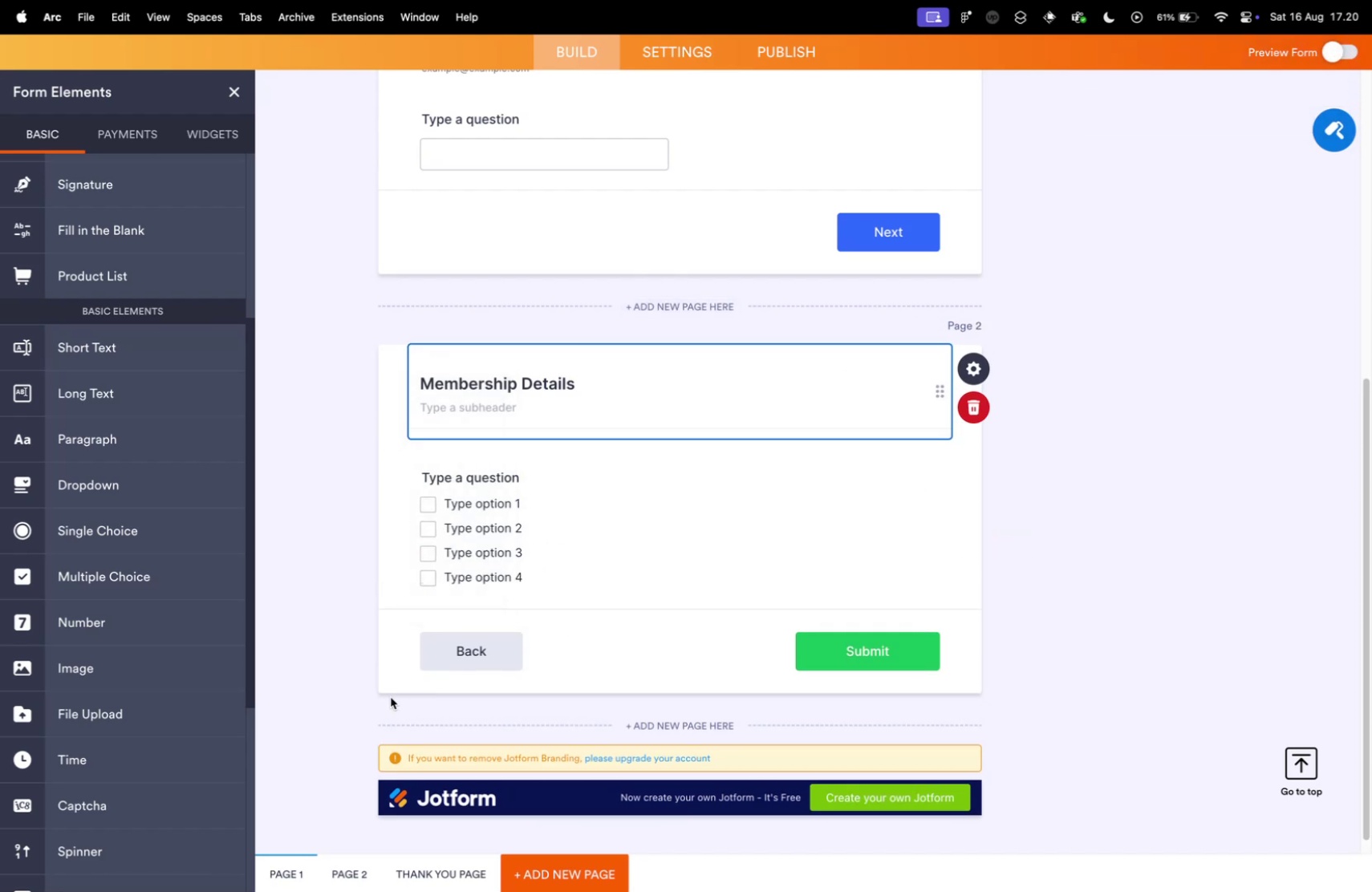 
triple_click([391, 696])
 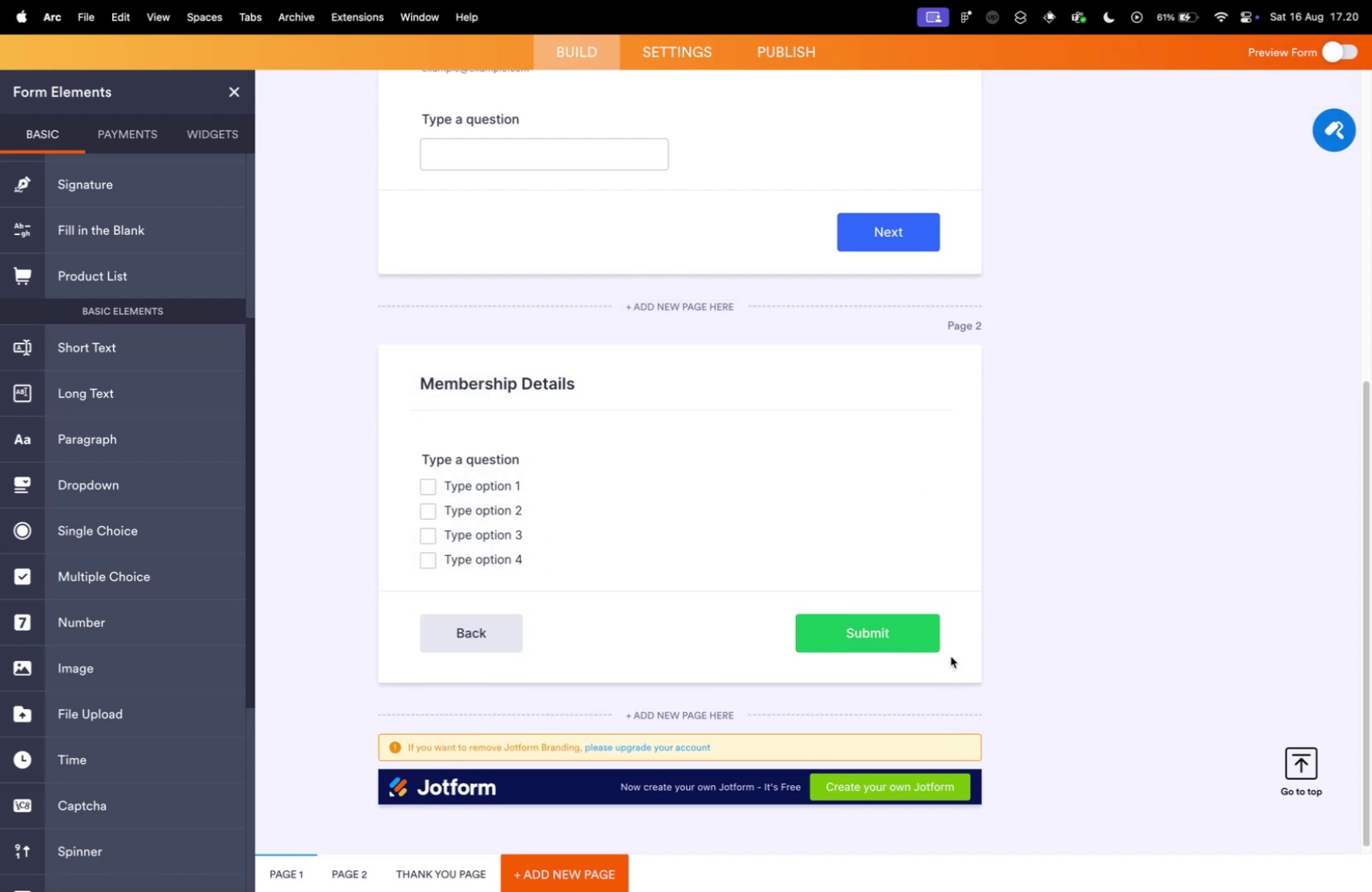 
left_click([951, 655])
 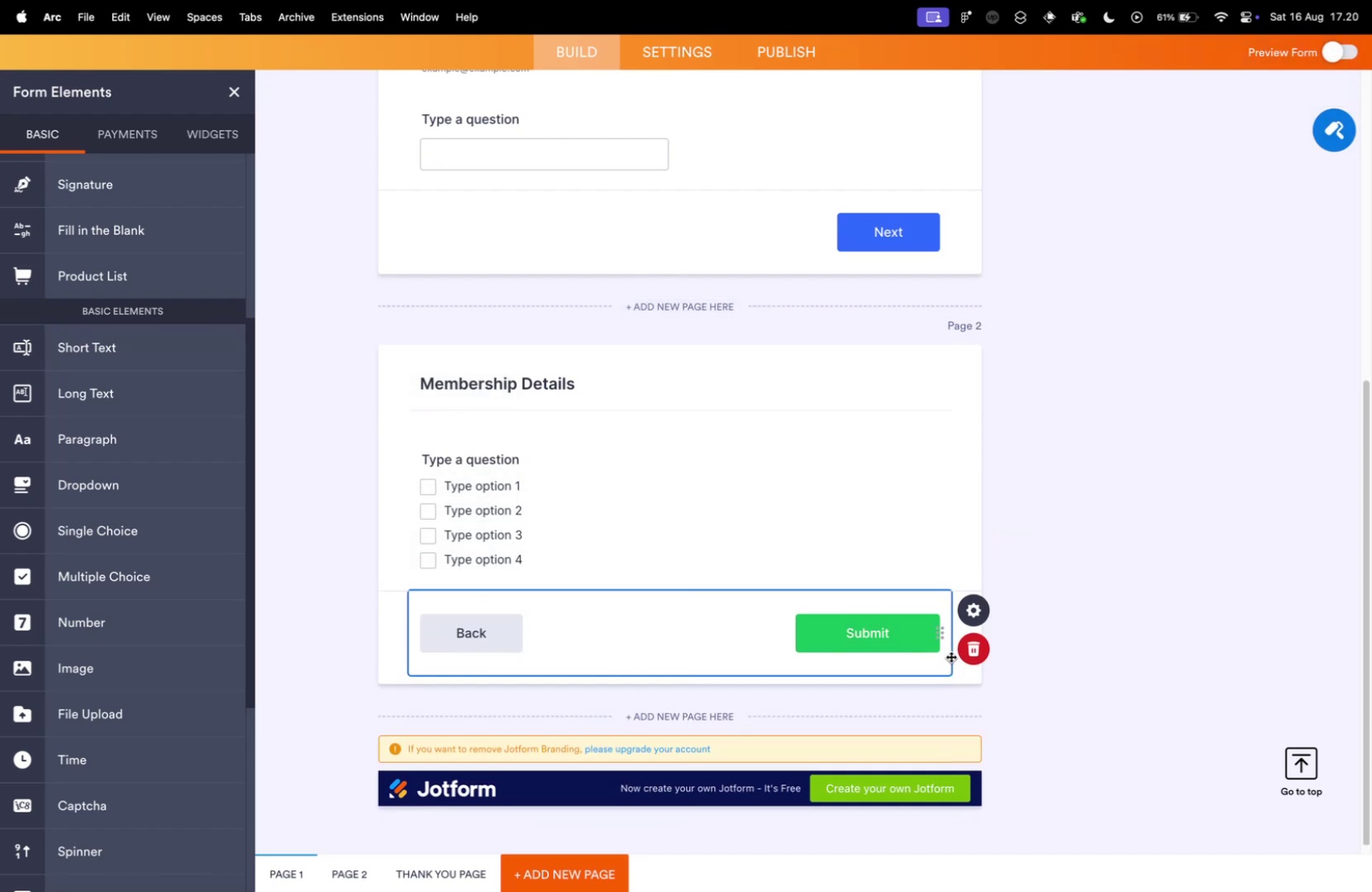 
double_click([951, 655])
 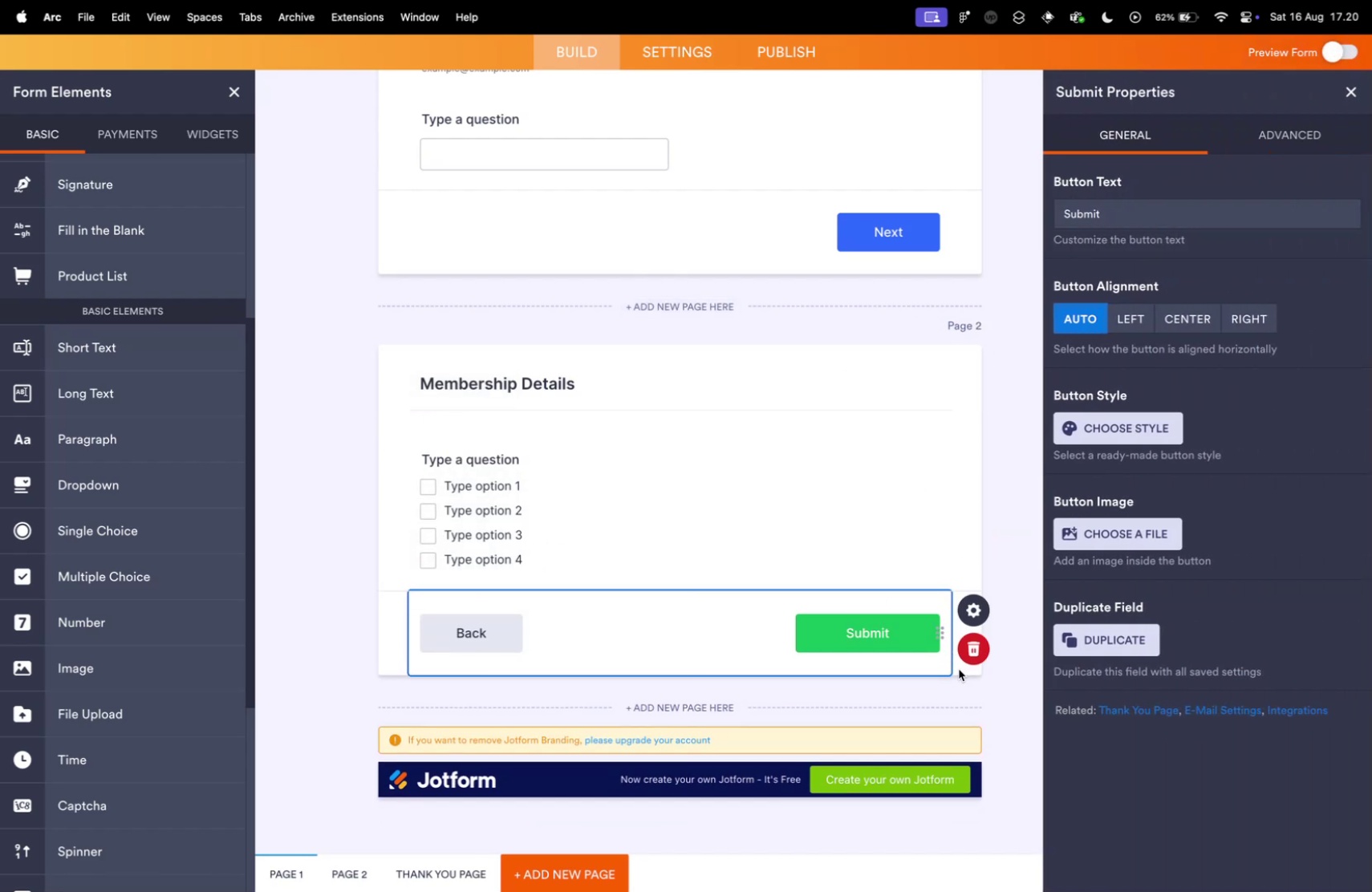 
double_click([959, 668])
 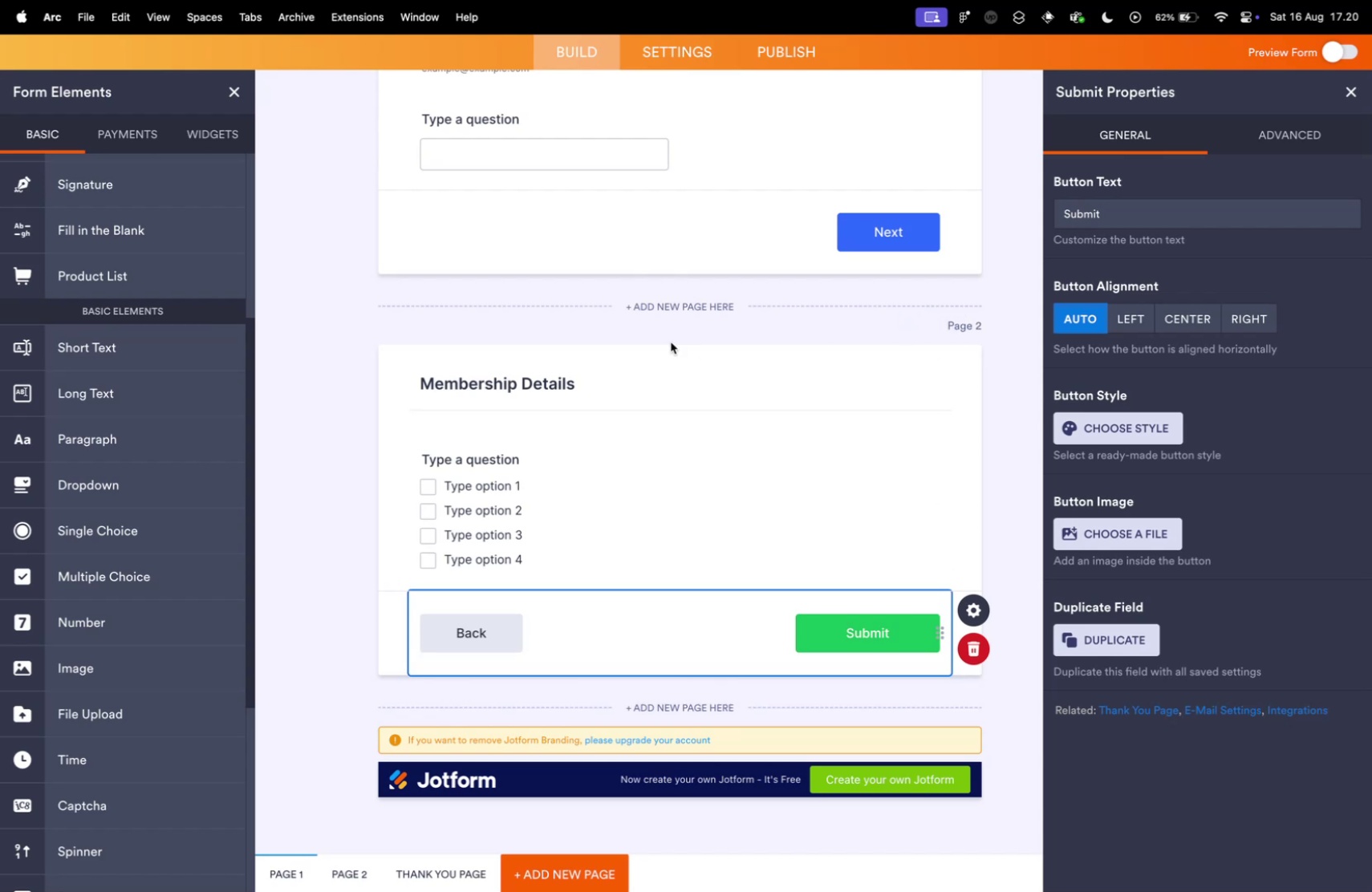 
left_click([550, 391])
 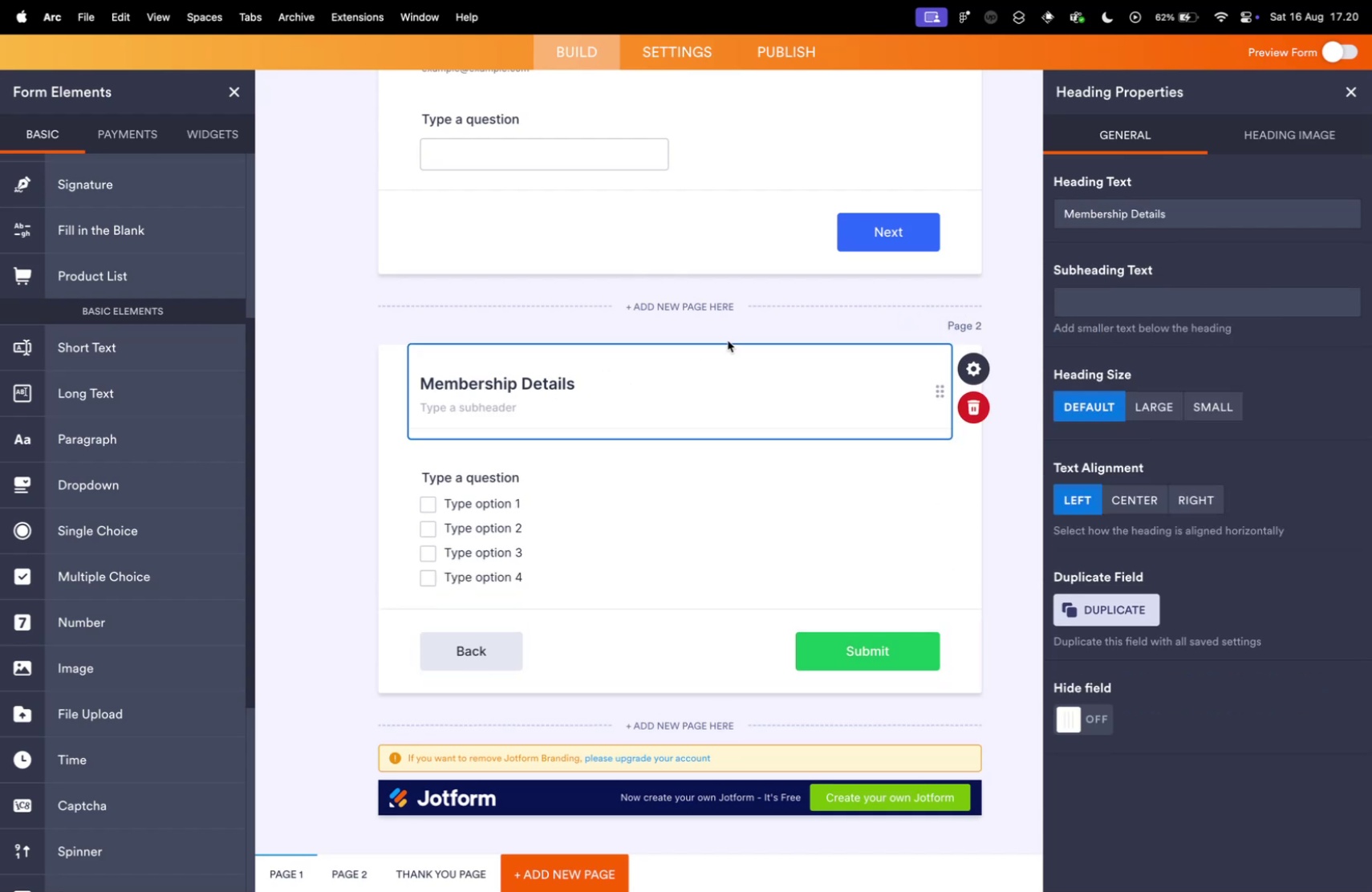 
left_click([728, 340])
 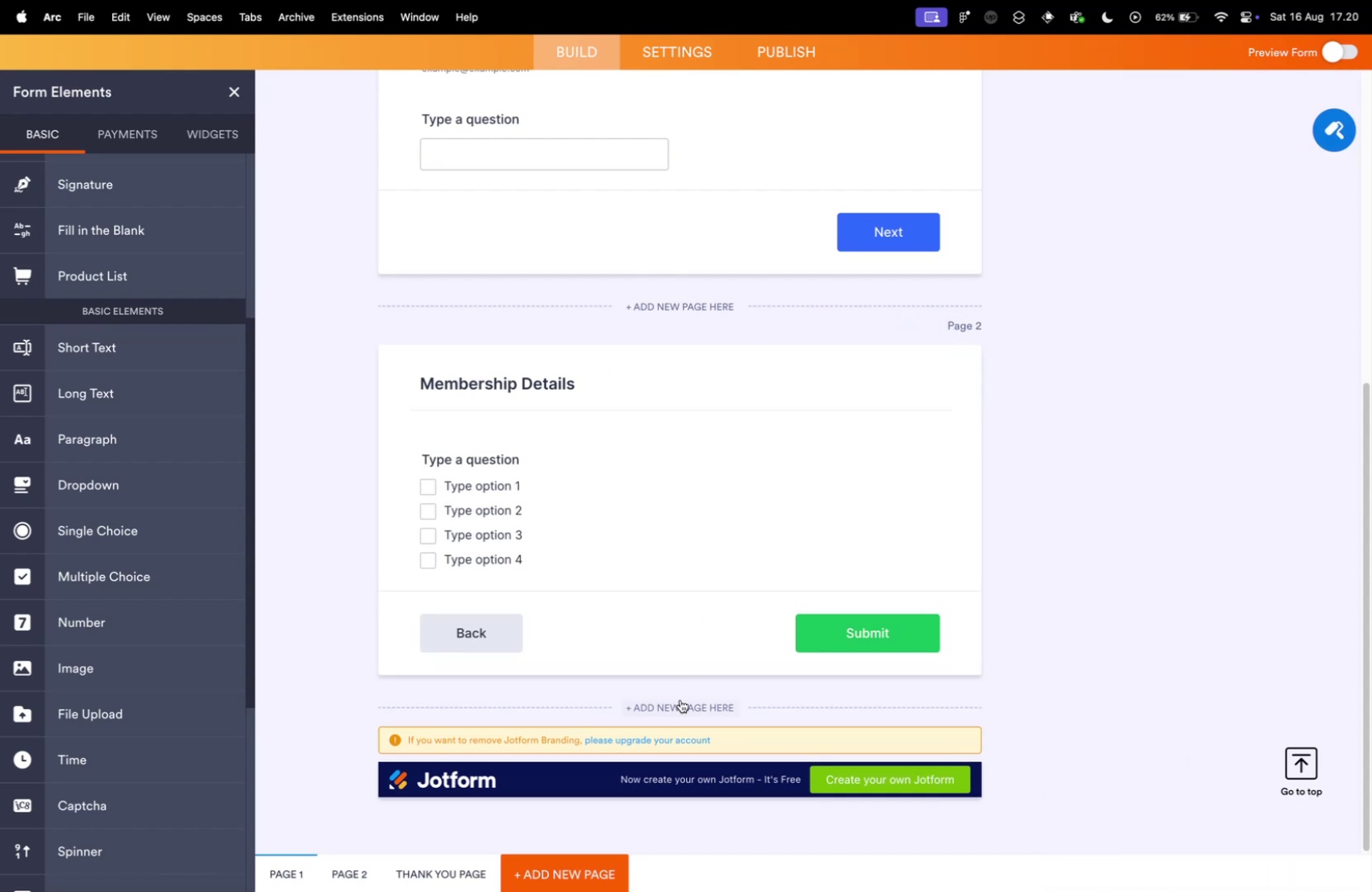 
left_click([680, 699])
 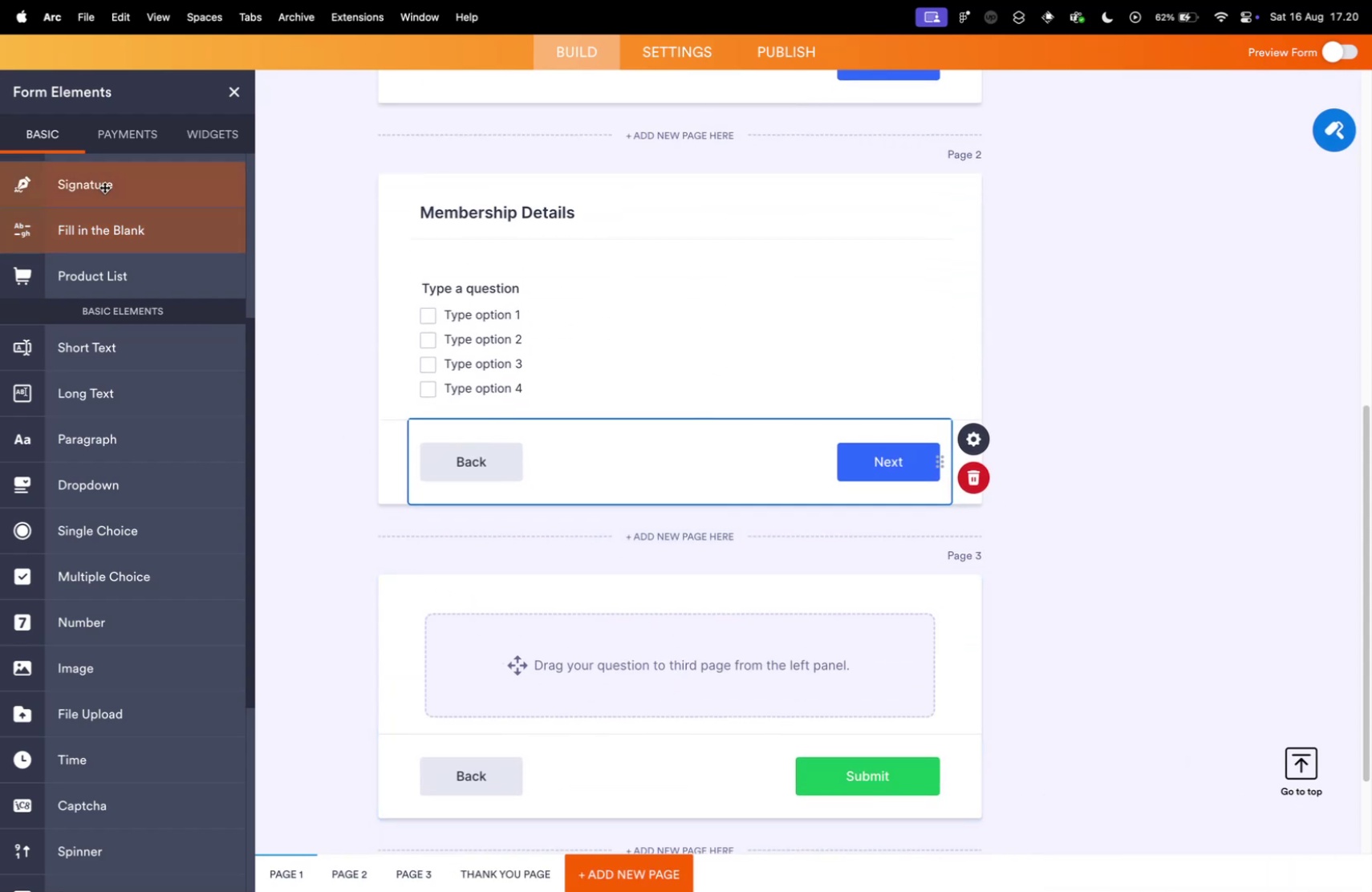 
scroll: coordinate [124, 407], scroll_direction: up, amount: 25.0
 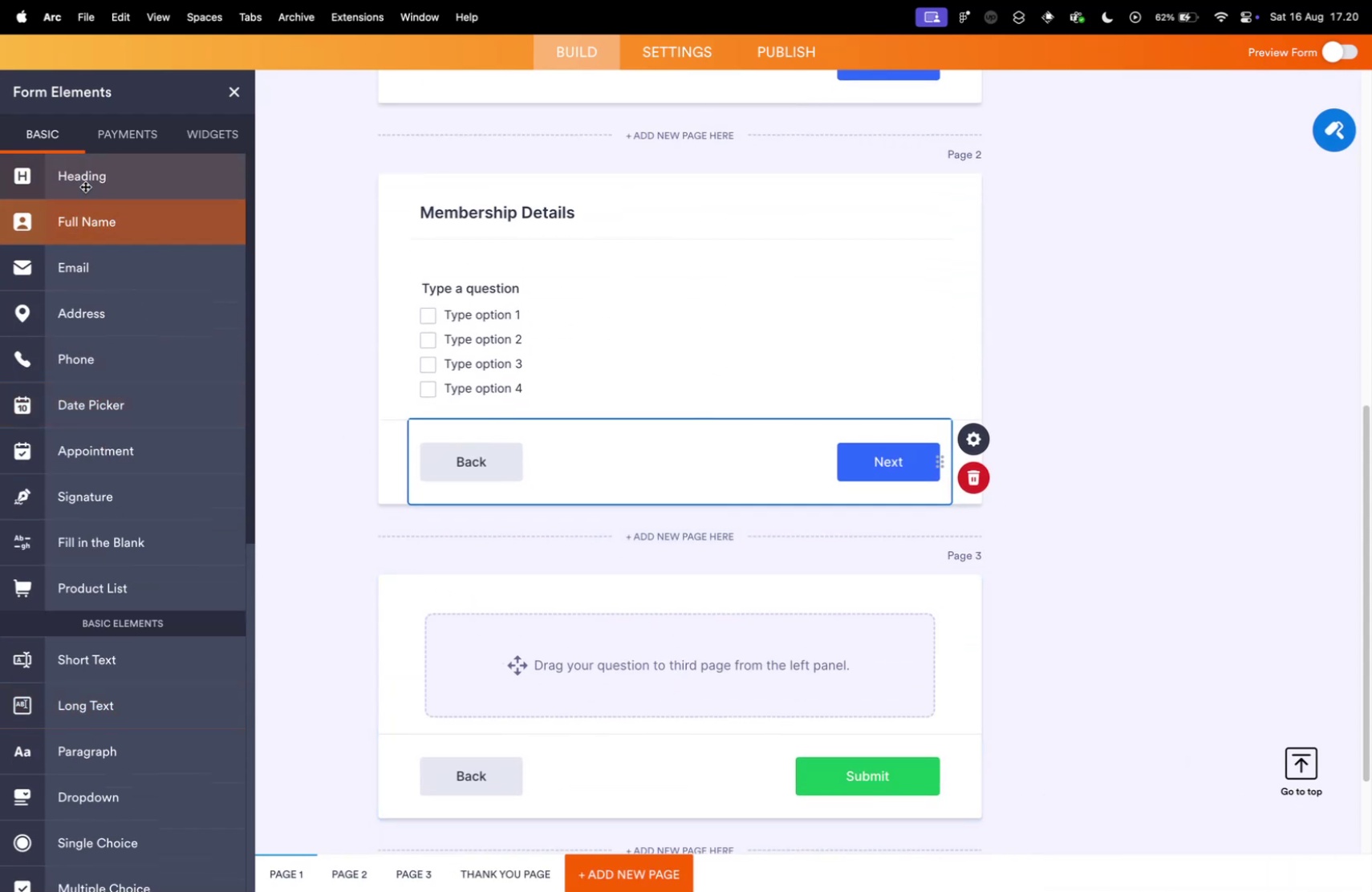 
left_click([85, 186])
 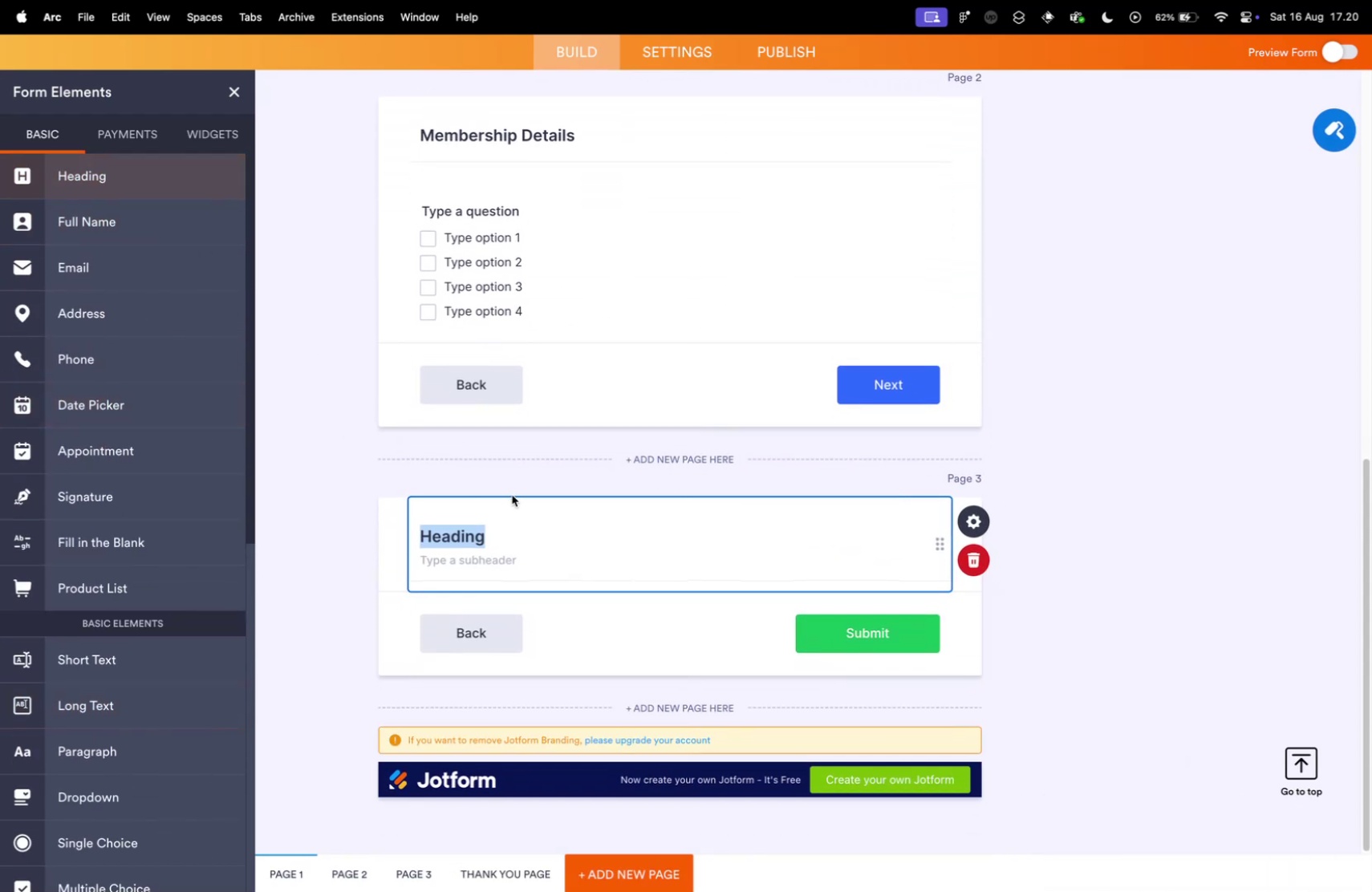 
key(Meta+V)
 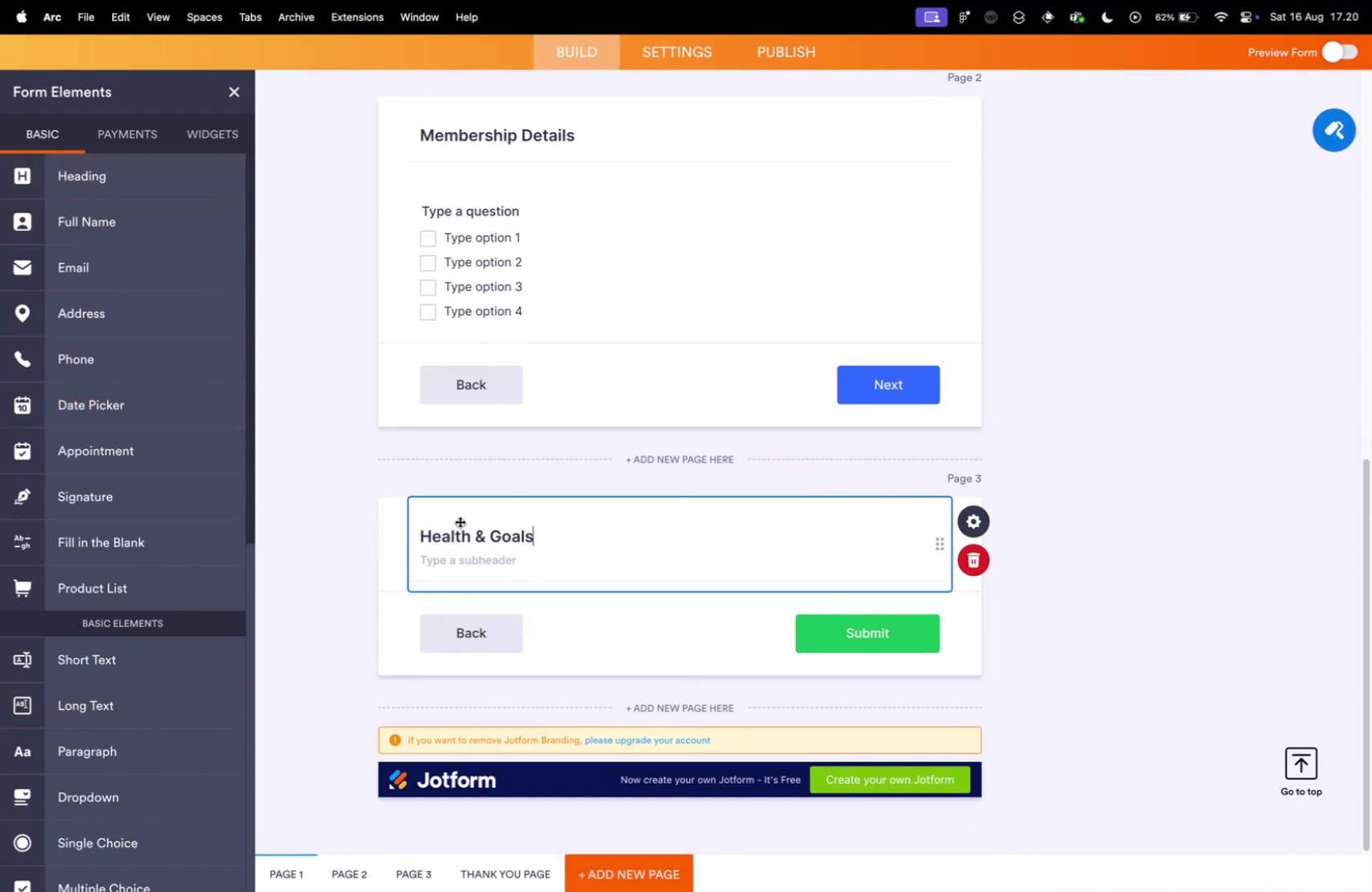 
key(Control+ControlLeft)
 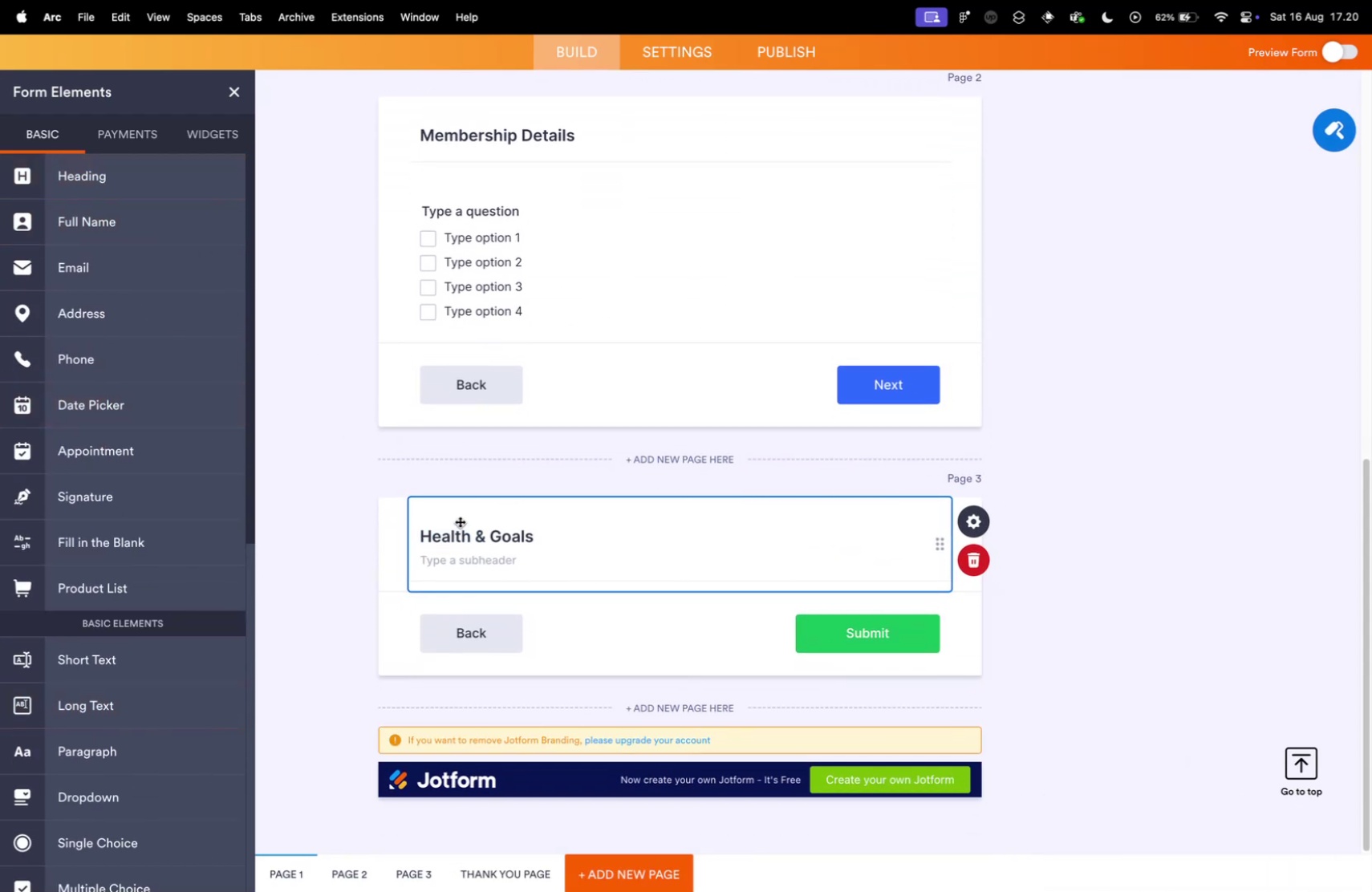 
key(Control+Tab)
 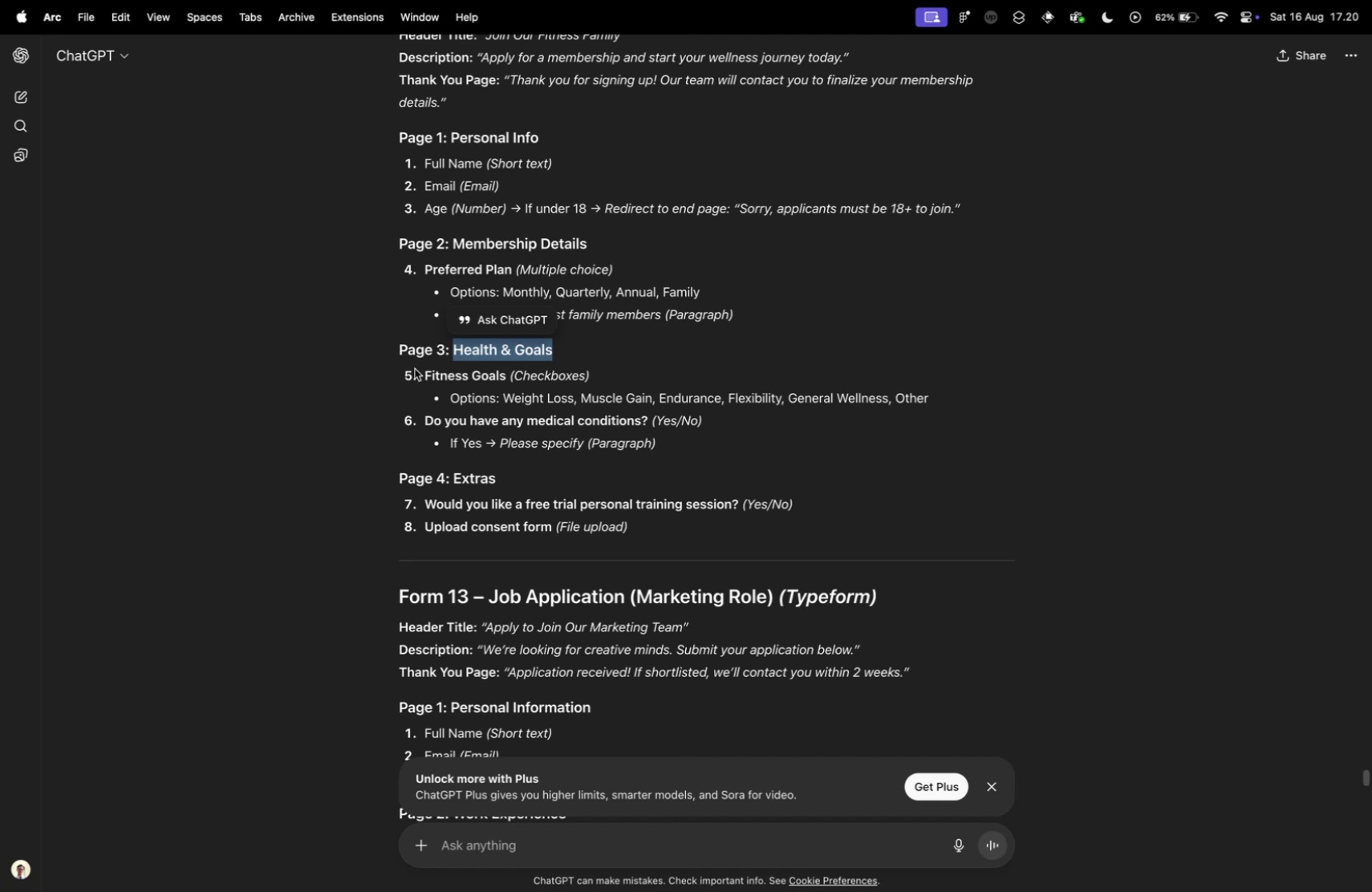 
left_click_drag(start_coordinate=[421, 373], to_coordinate=[505, 379])
 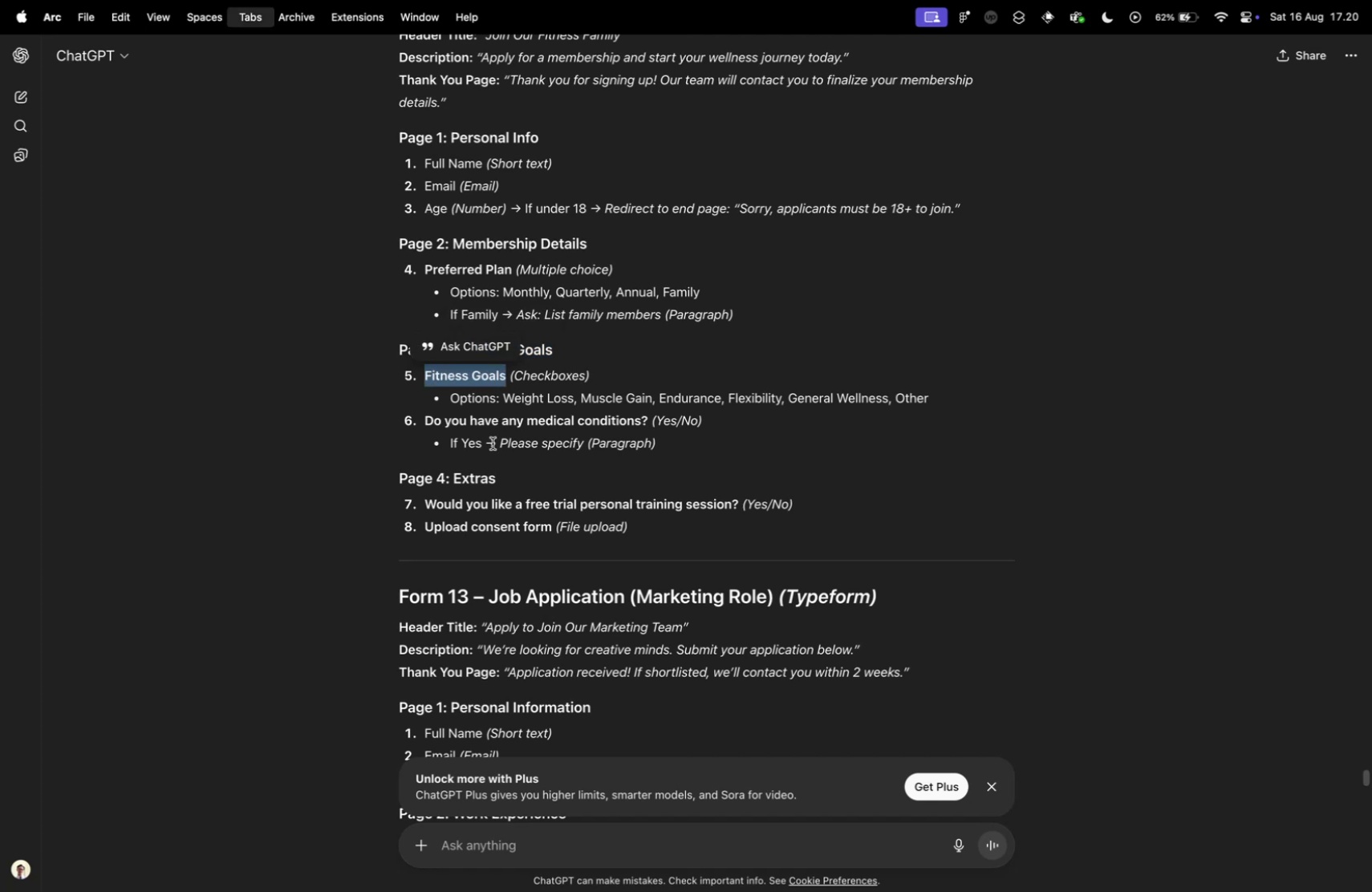 
key(Meta+CommandLeft)
 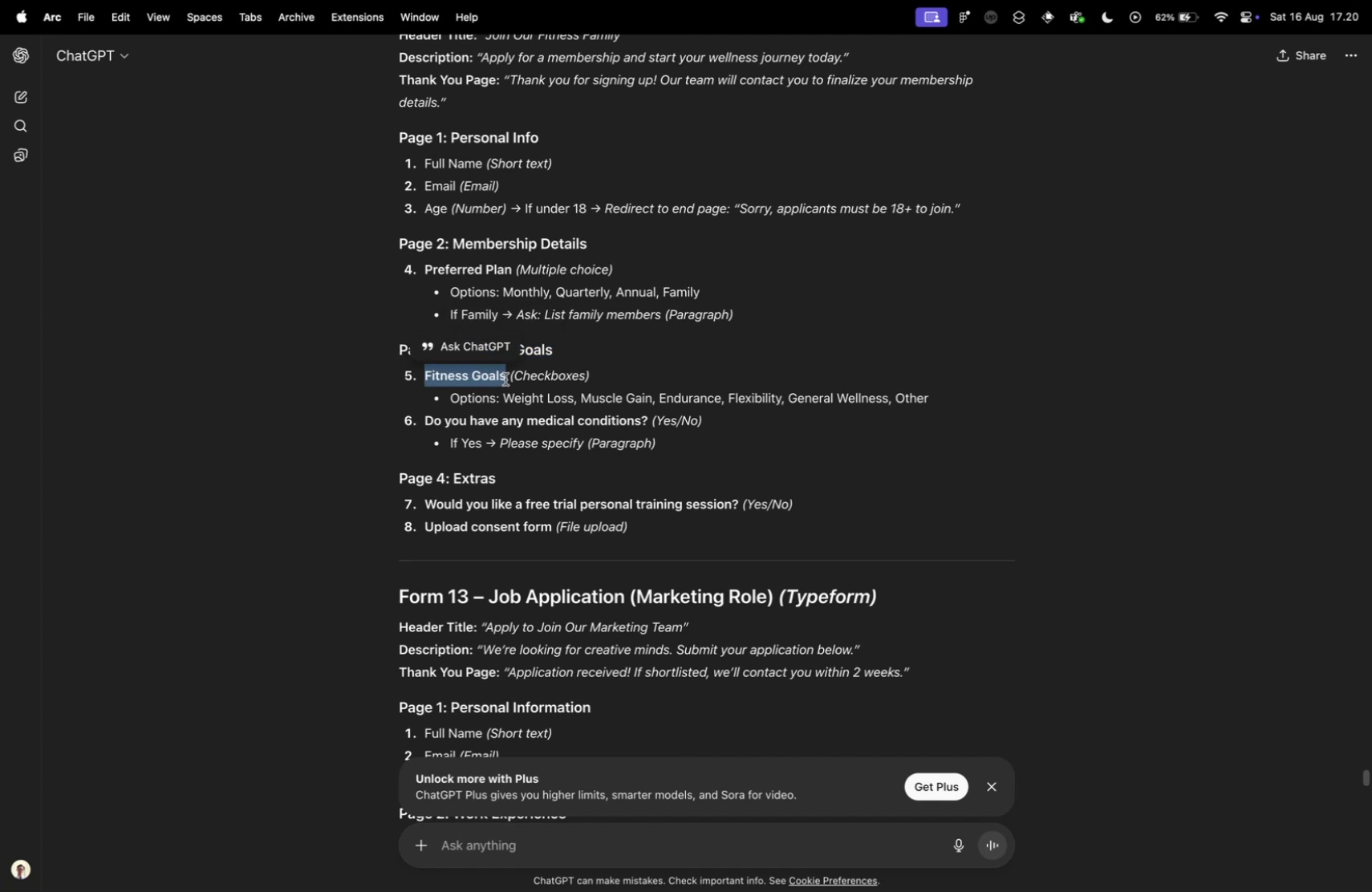 
key(Meta+C)
 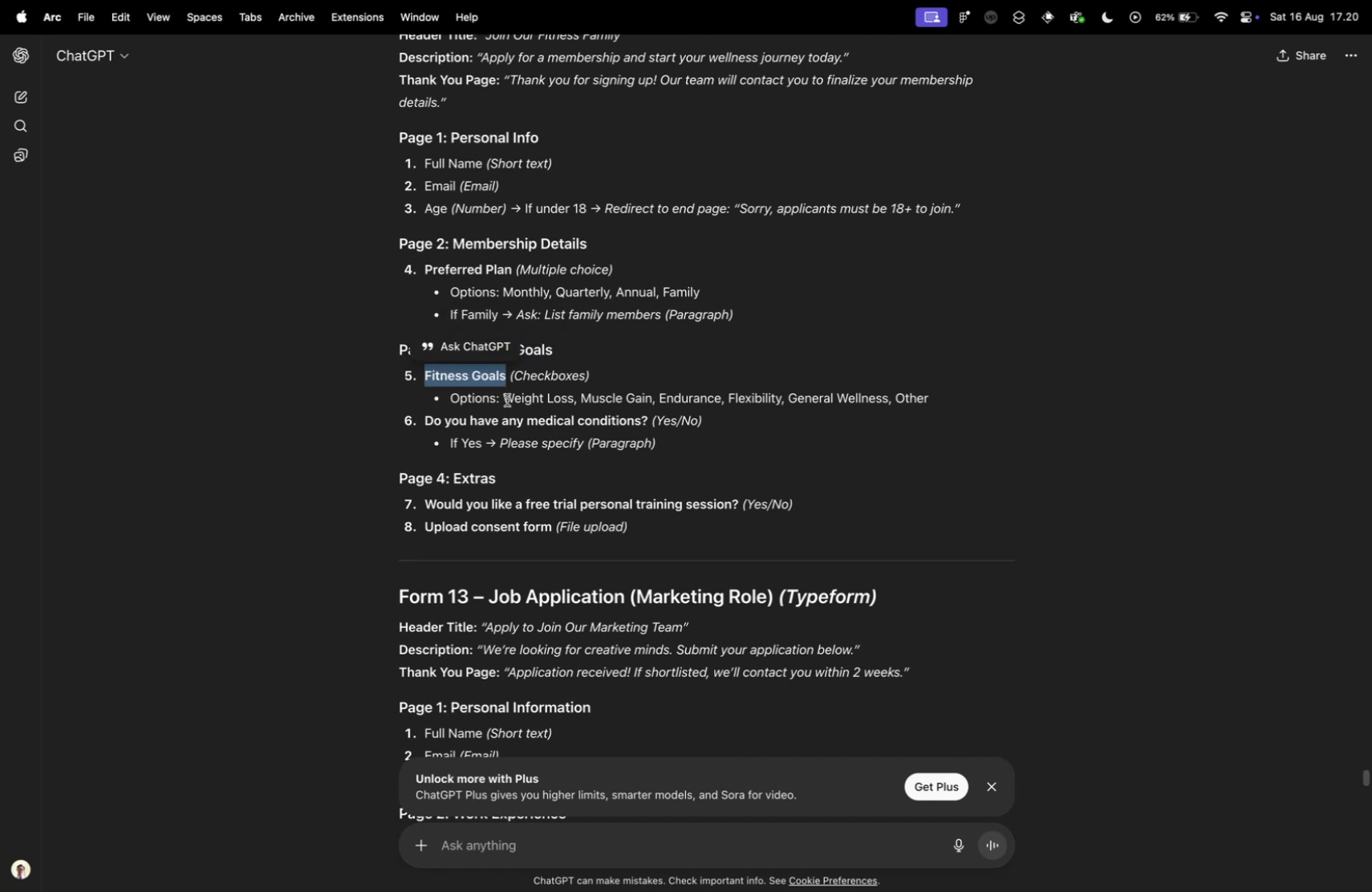 
key(Control+ControlLeft)
 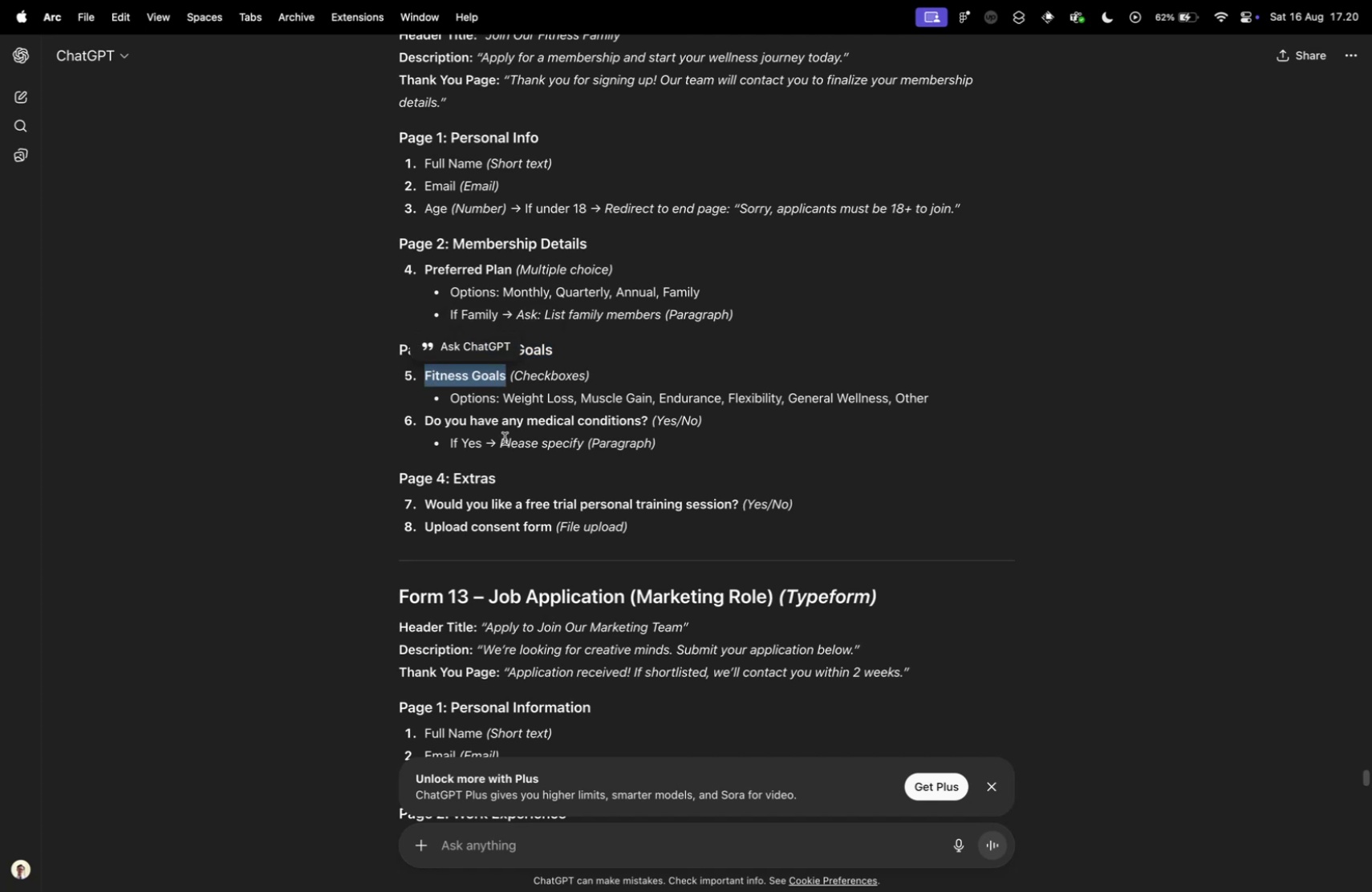 
key(Control+Tab)
 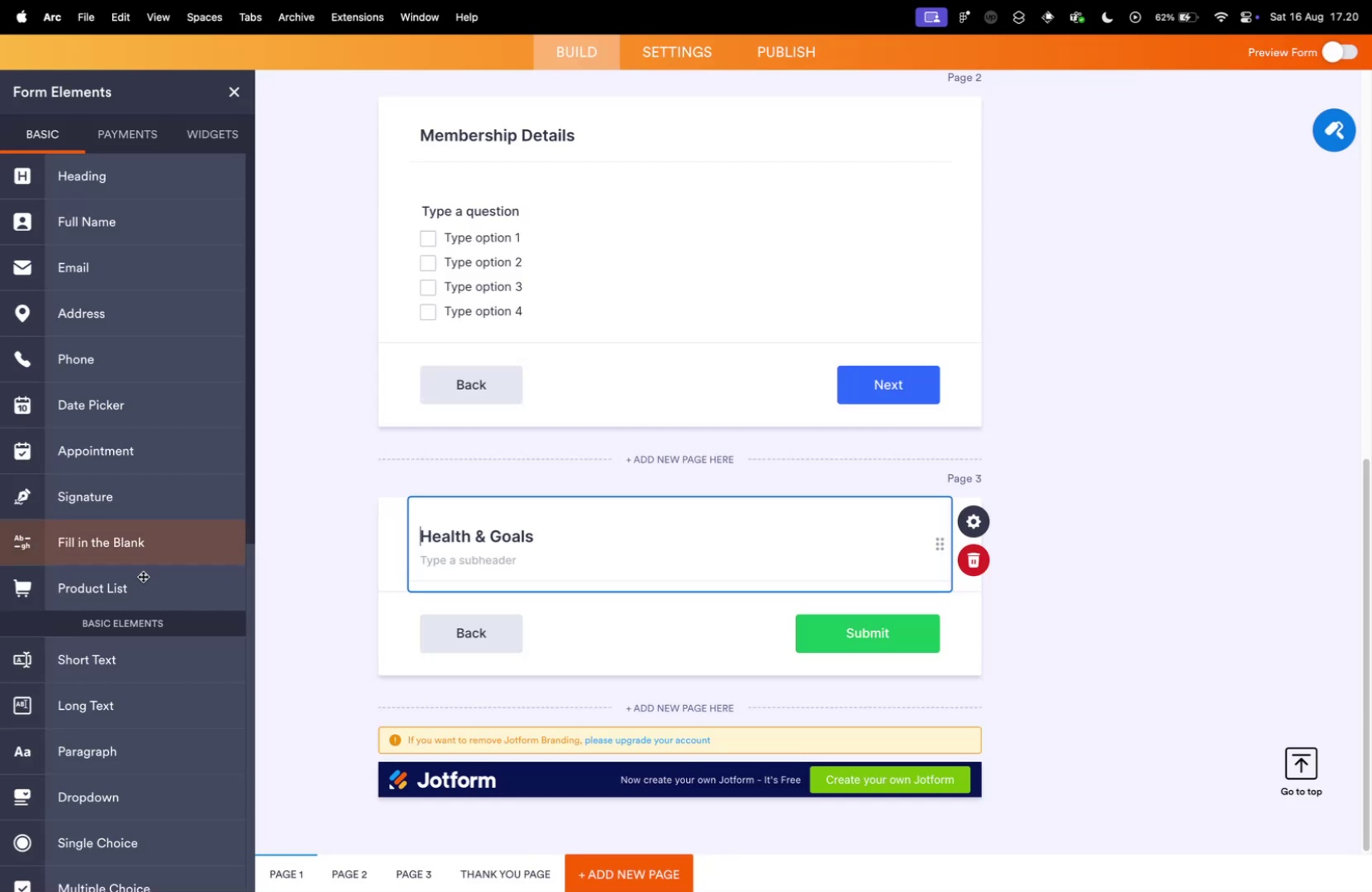 
scroll: coordinate [105, 614], scroll_direction: down, amount: 12.0
 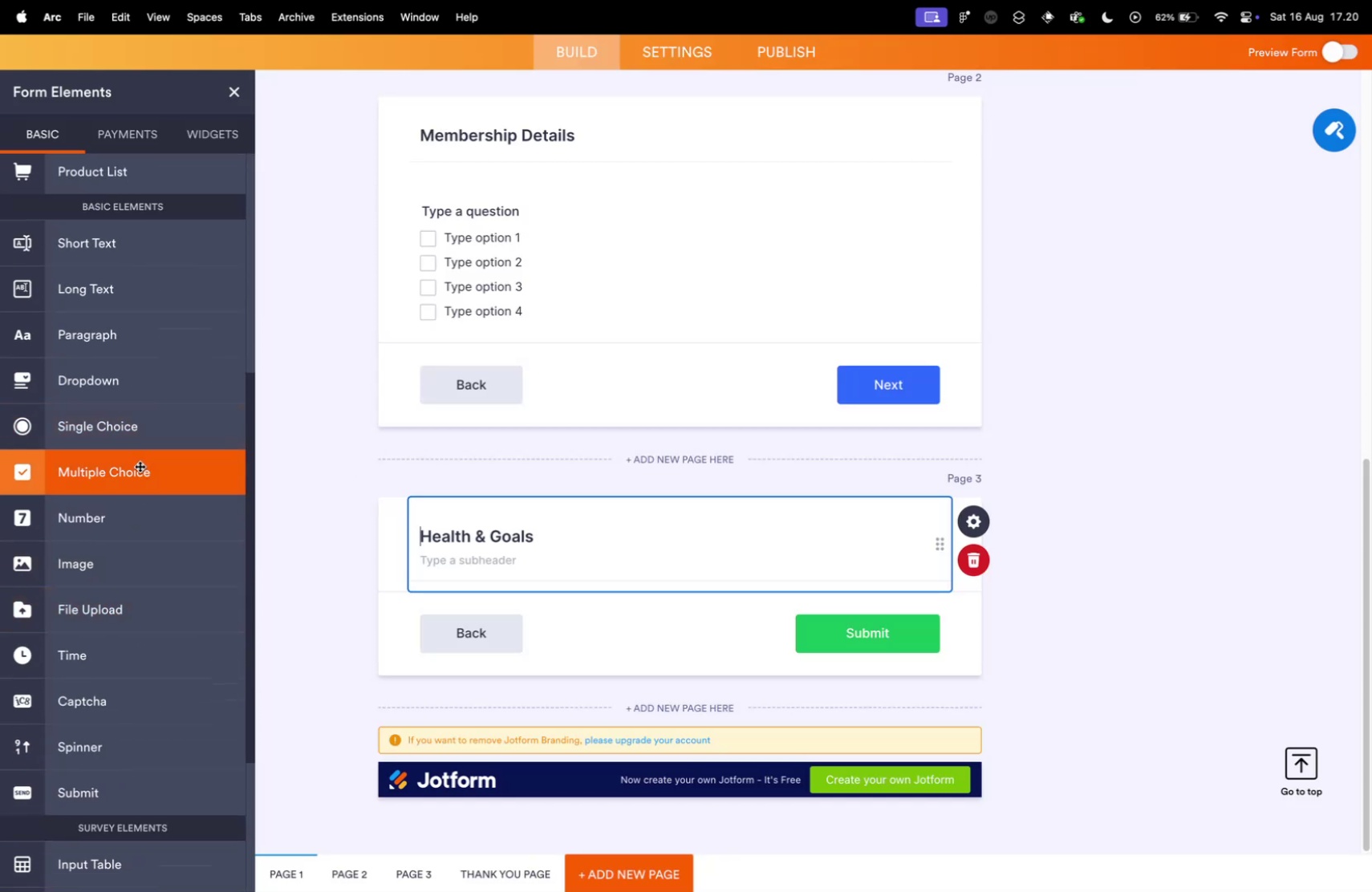 
left_click([140, 467])
 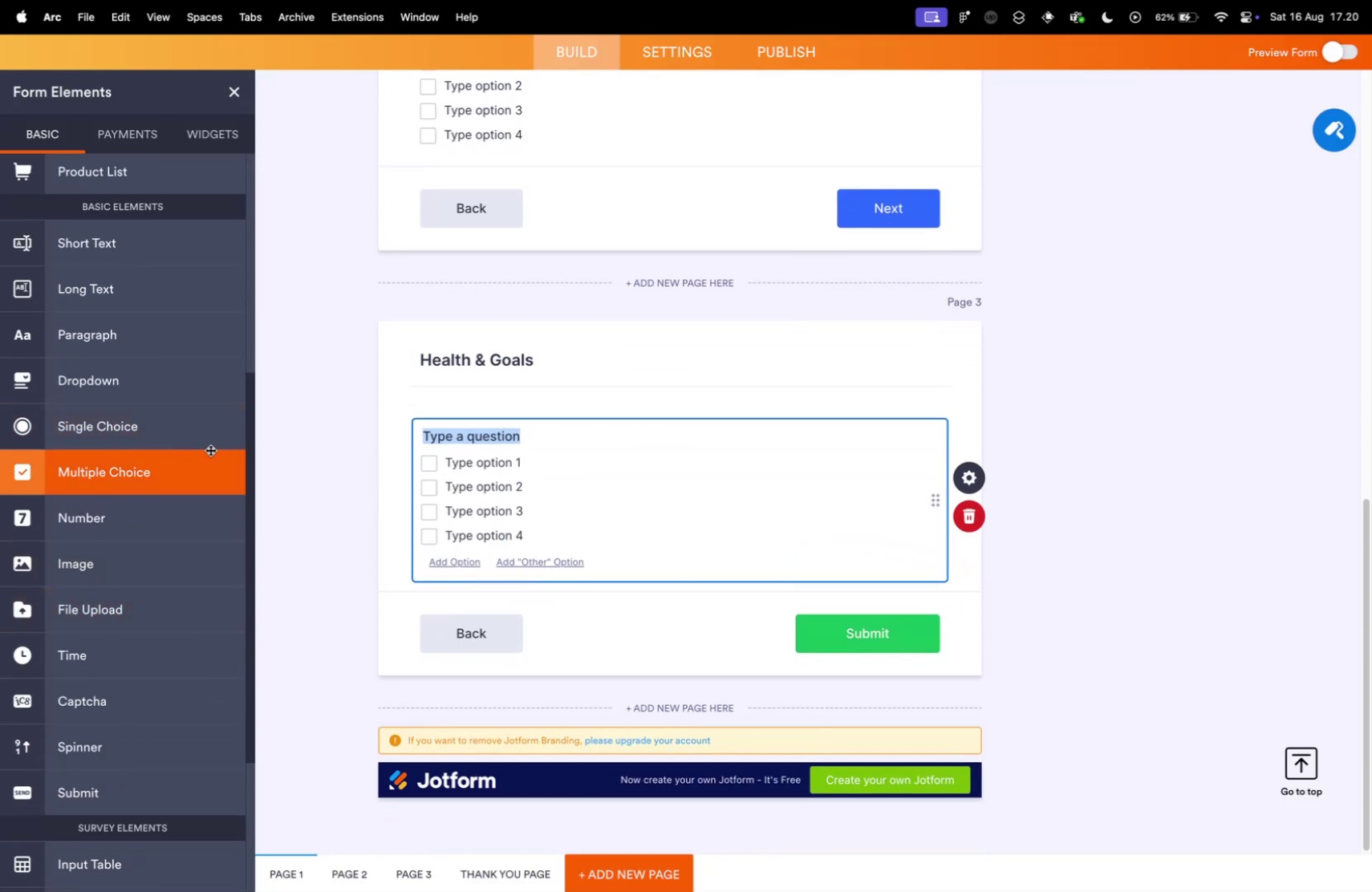 
scroll: coordinate [497, 443], scroll_direction: up, amount: 5.0
 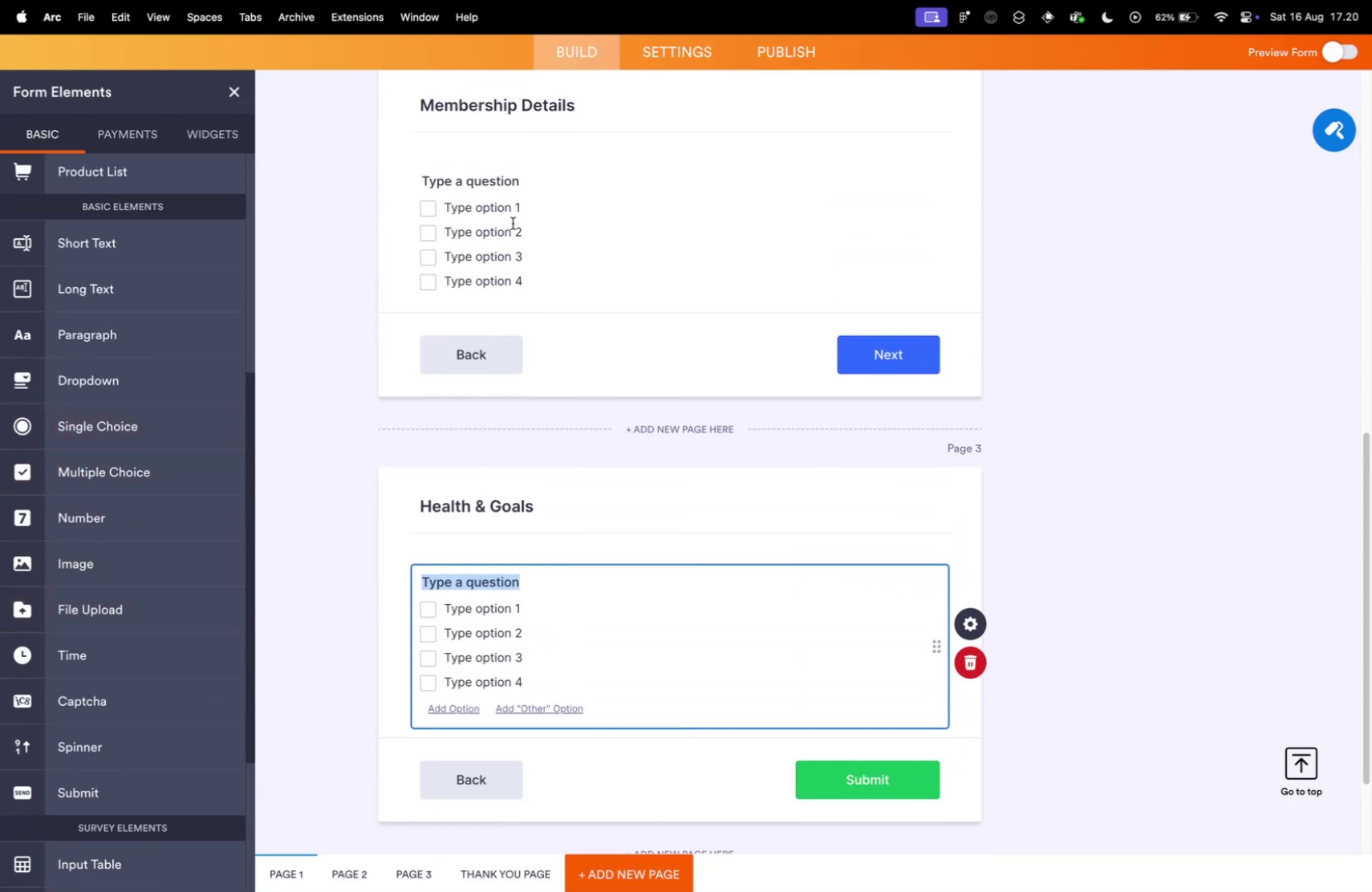 
left_click([531, 197])
 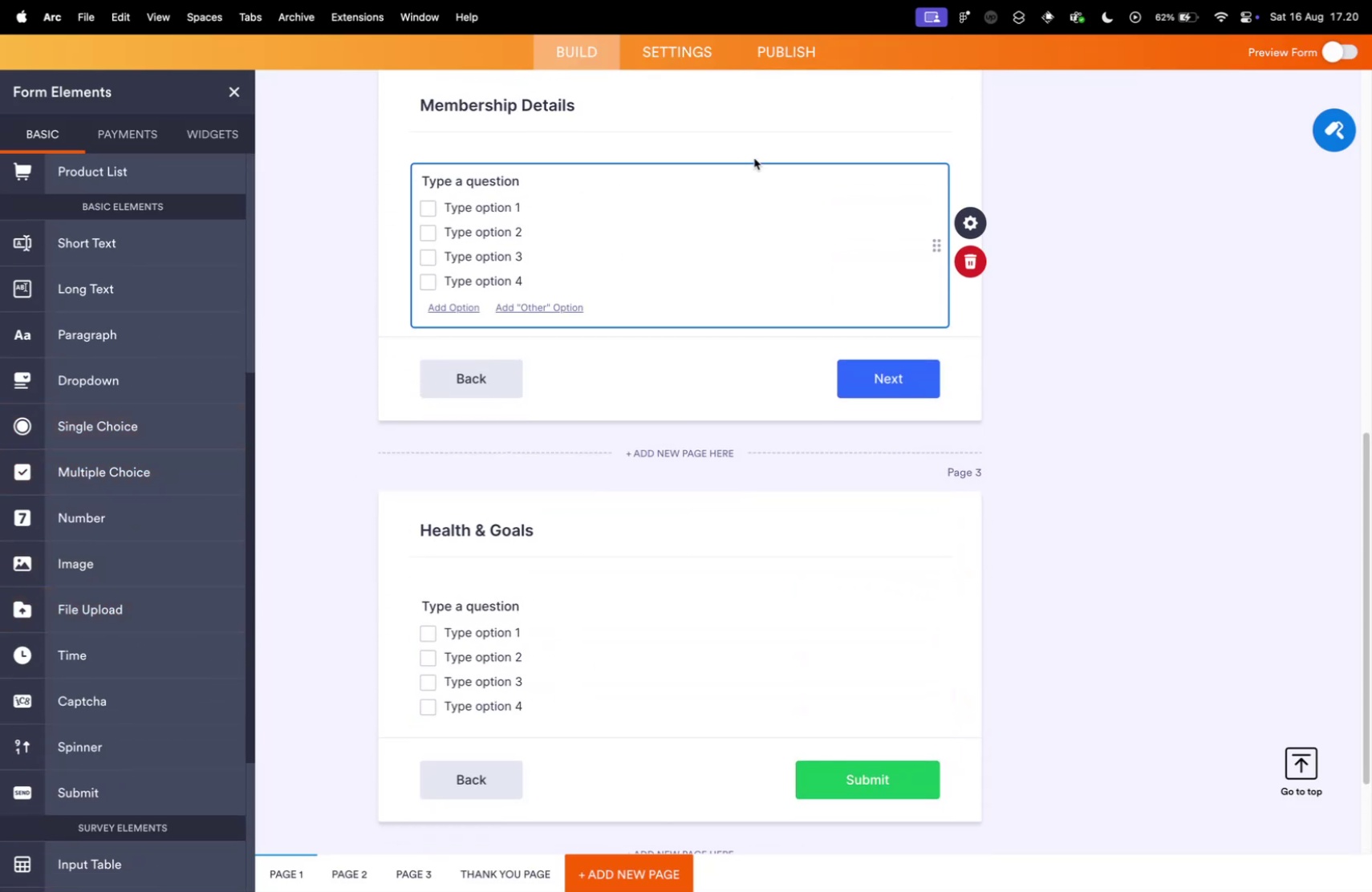 
left_click([754, 158])
 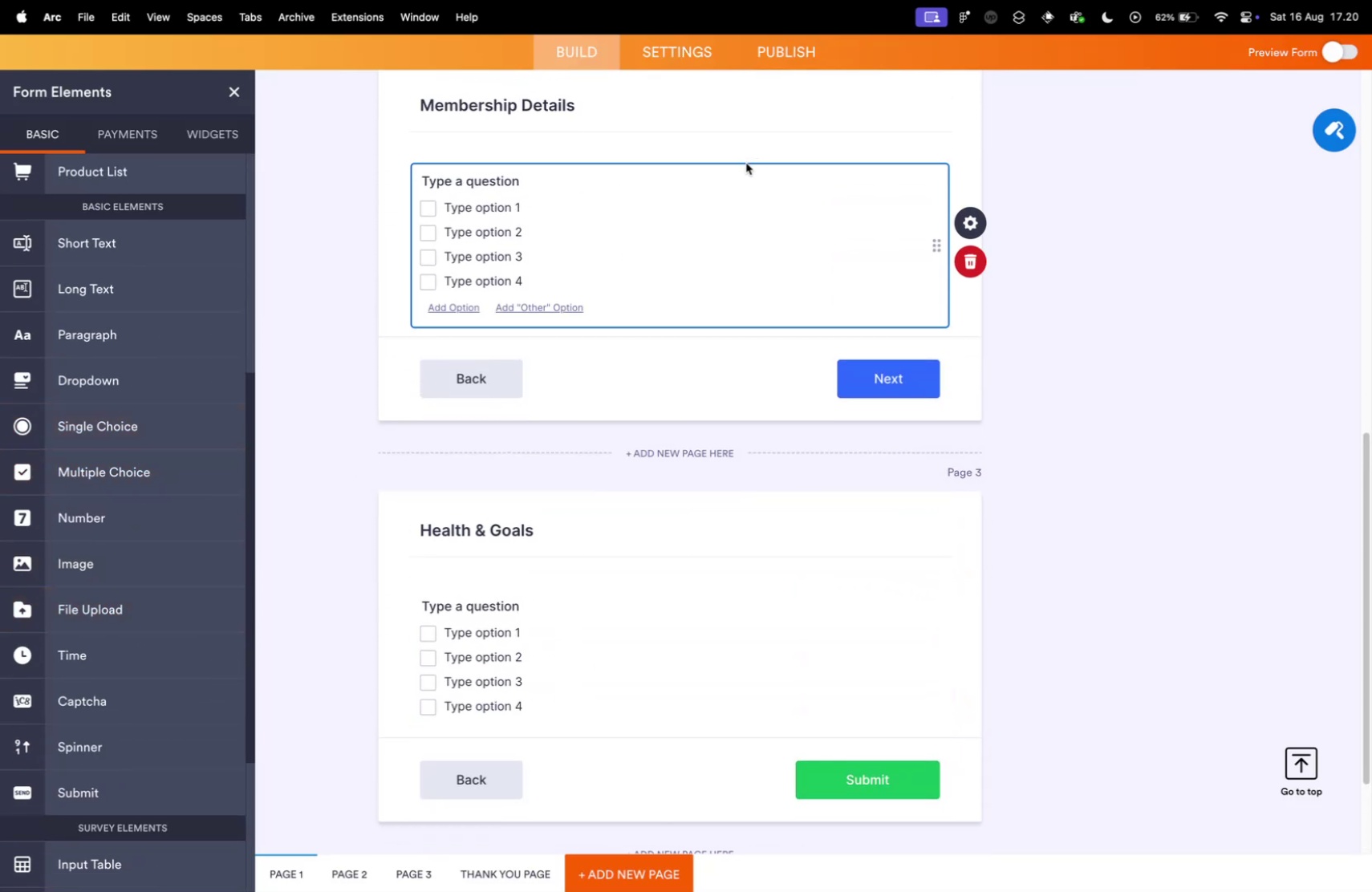 
key(Control+ControlLeft)
 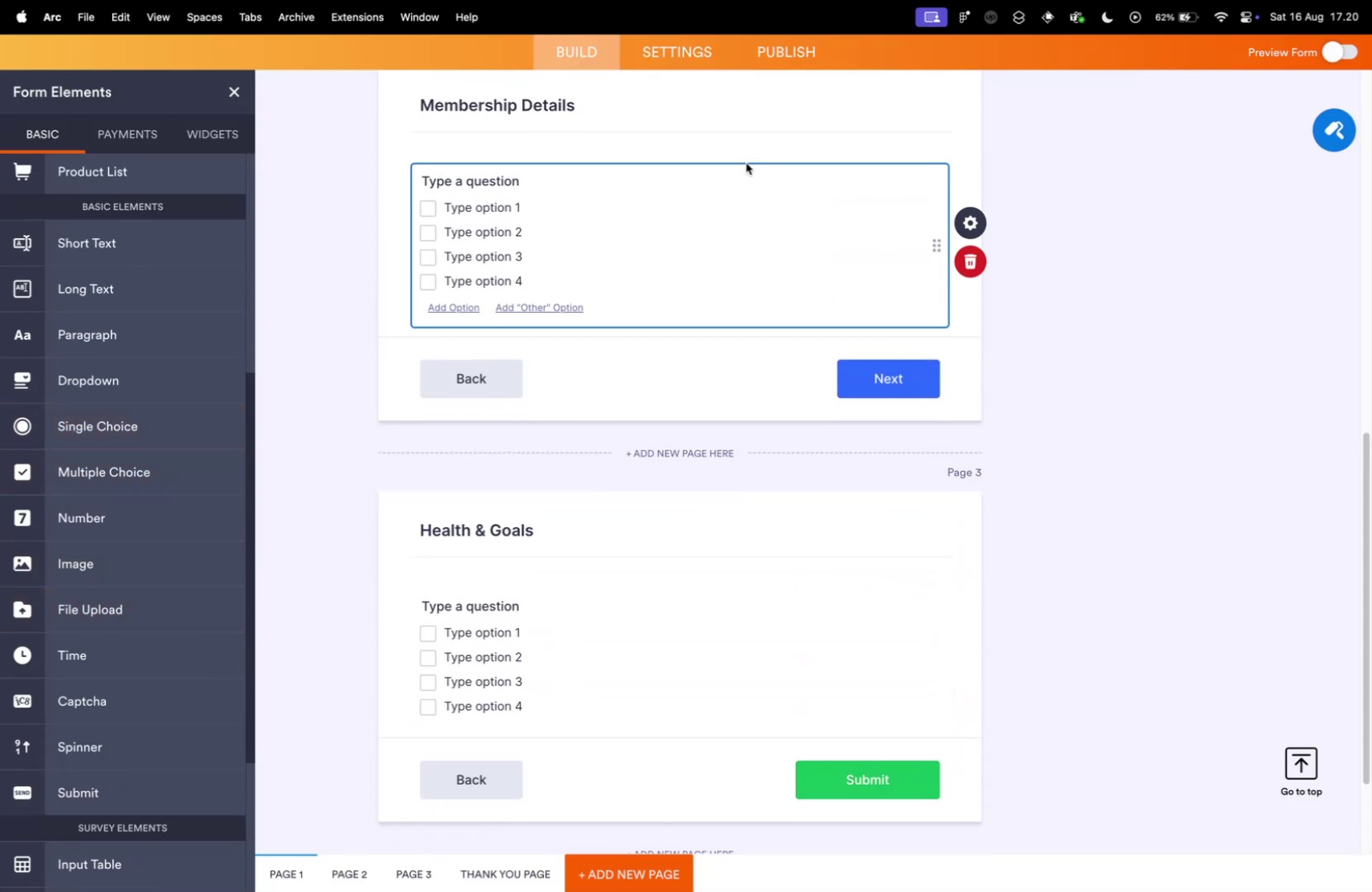 
key(Control+Tab)
 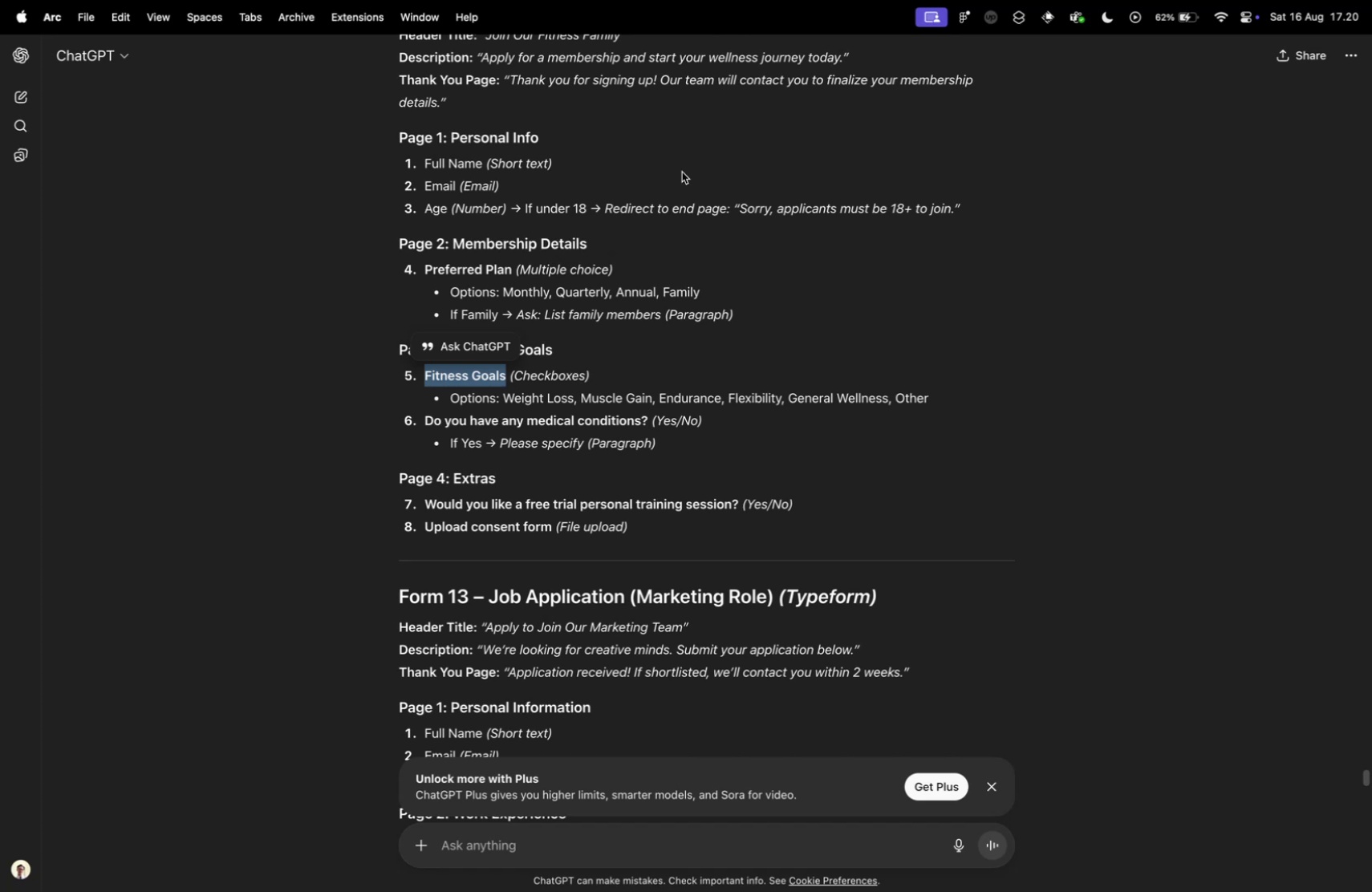 
key(Control+ControlLeft)
 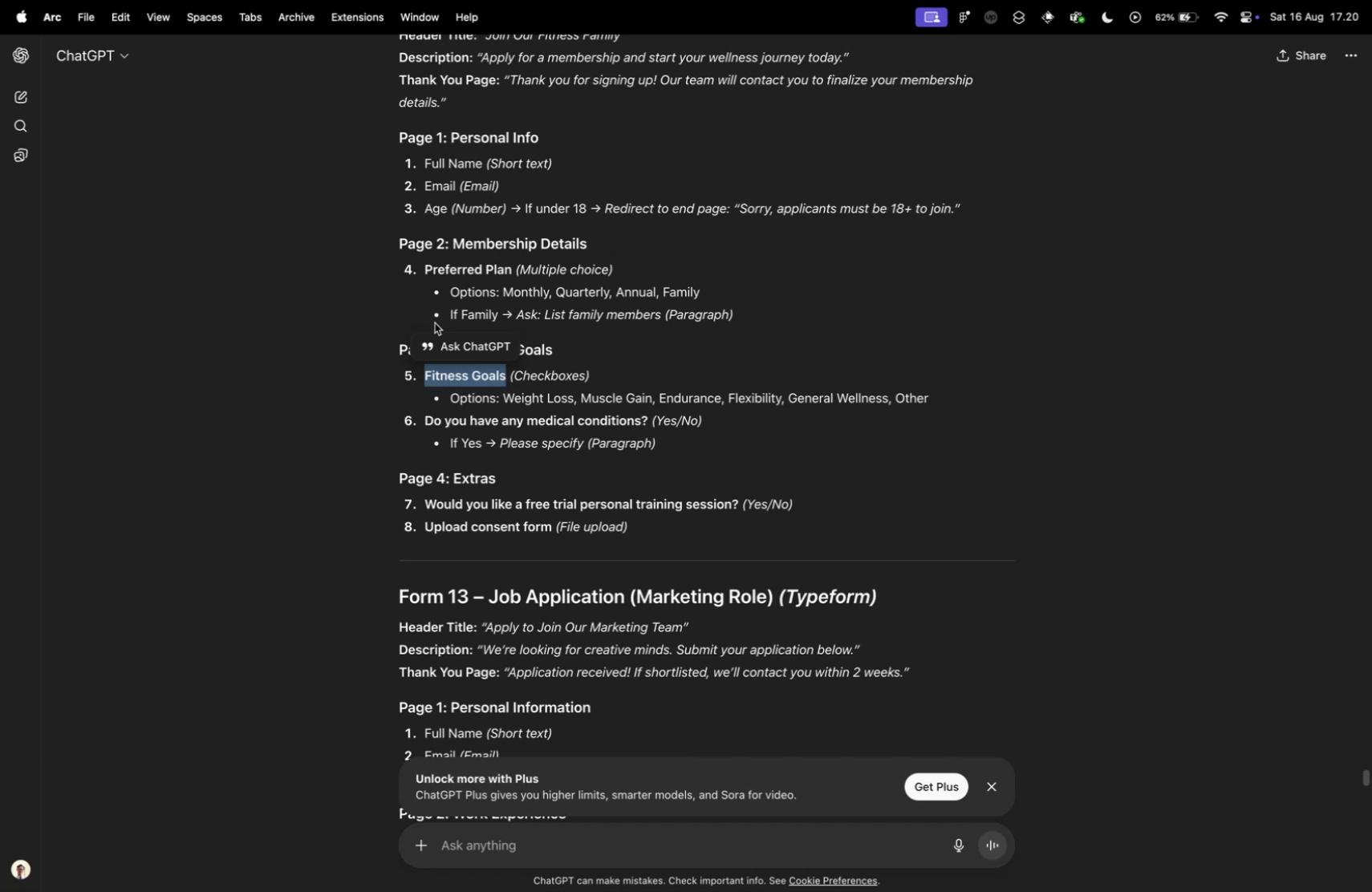 
key(Control+Tab)
 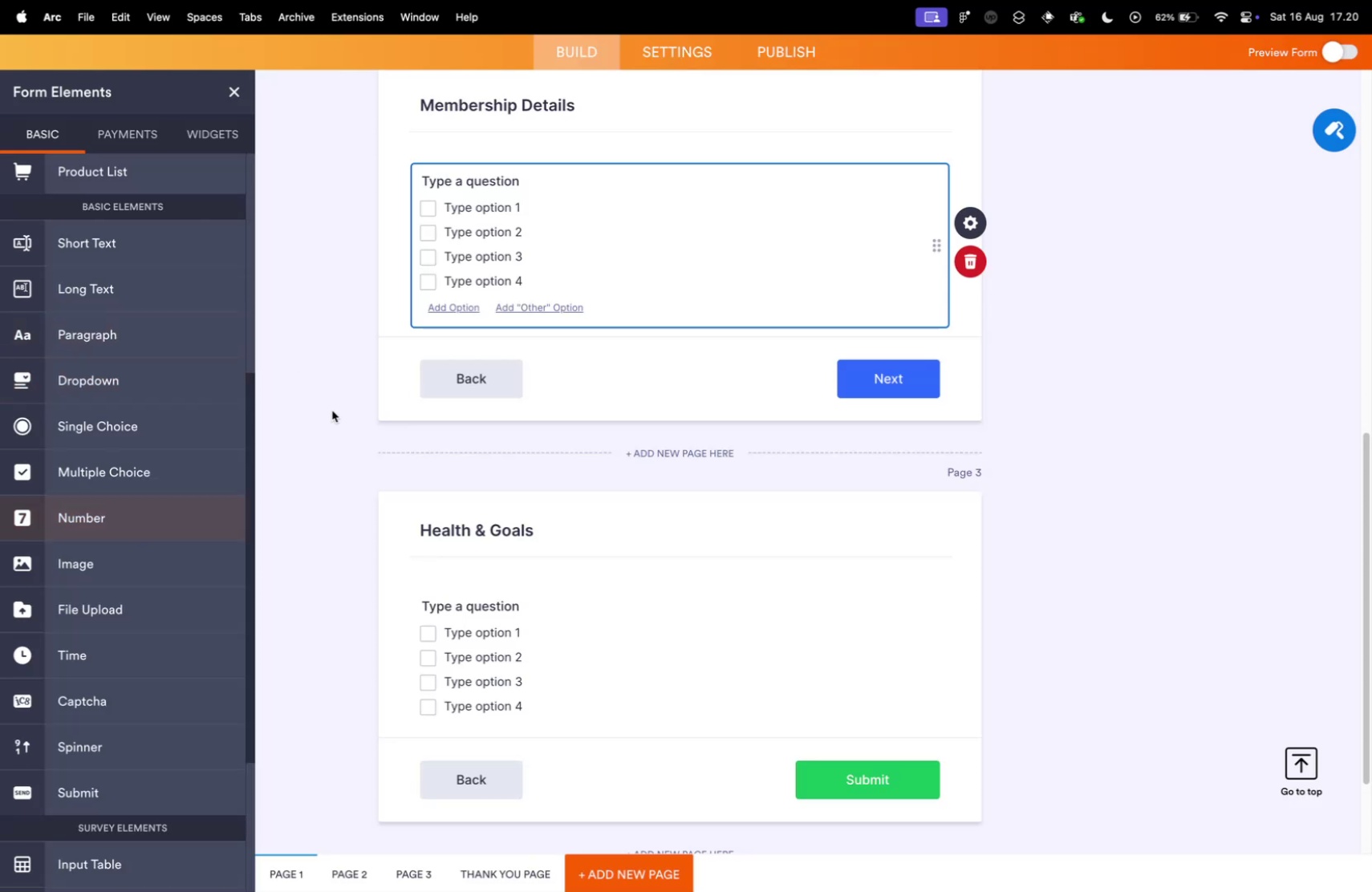 
left_click_drag(start_coordinate=[116, 435], to_coordinate=[572, 196])
 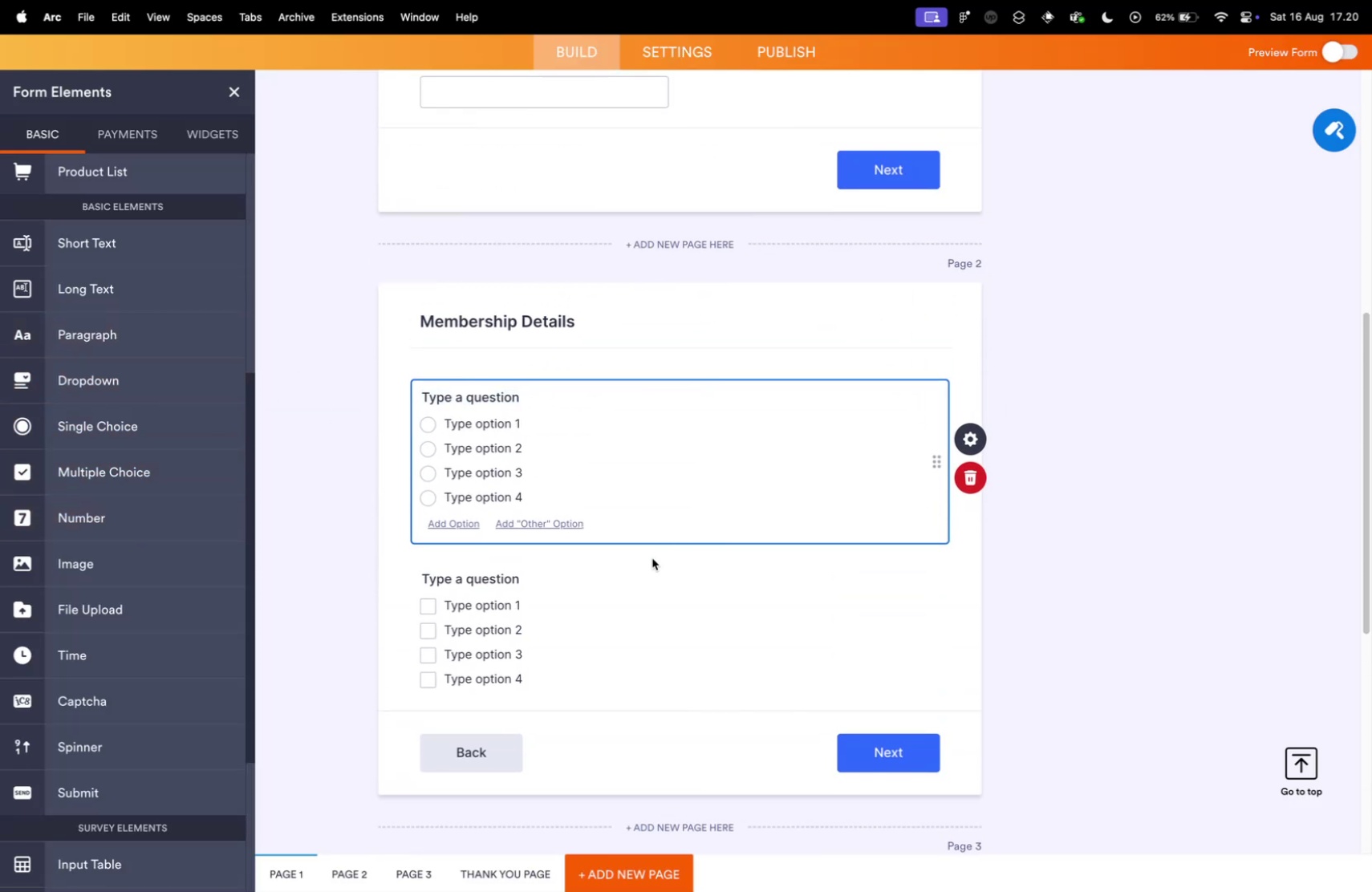 
double_click([651, 579])
 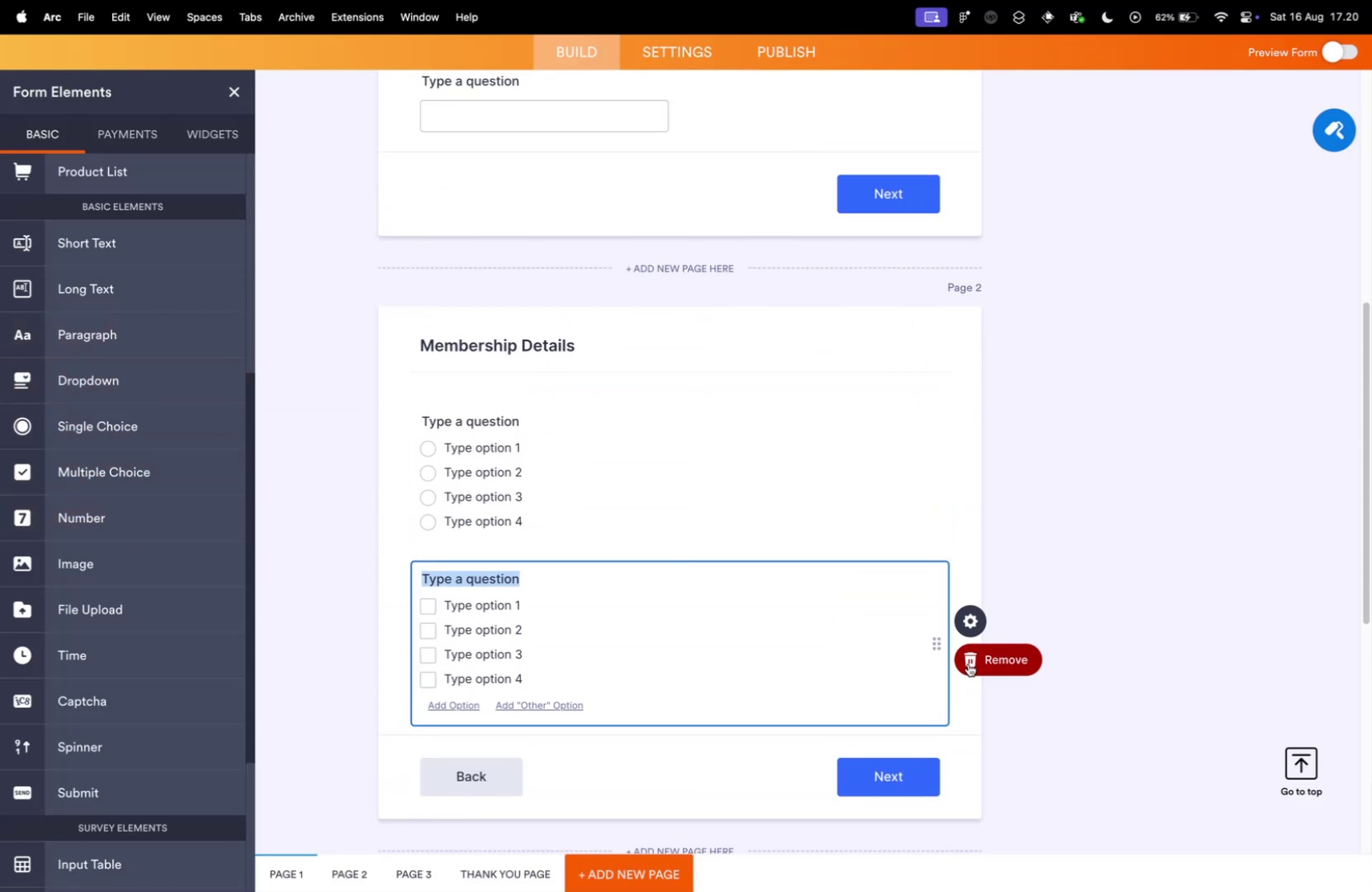 
left_click([972, 663])
 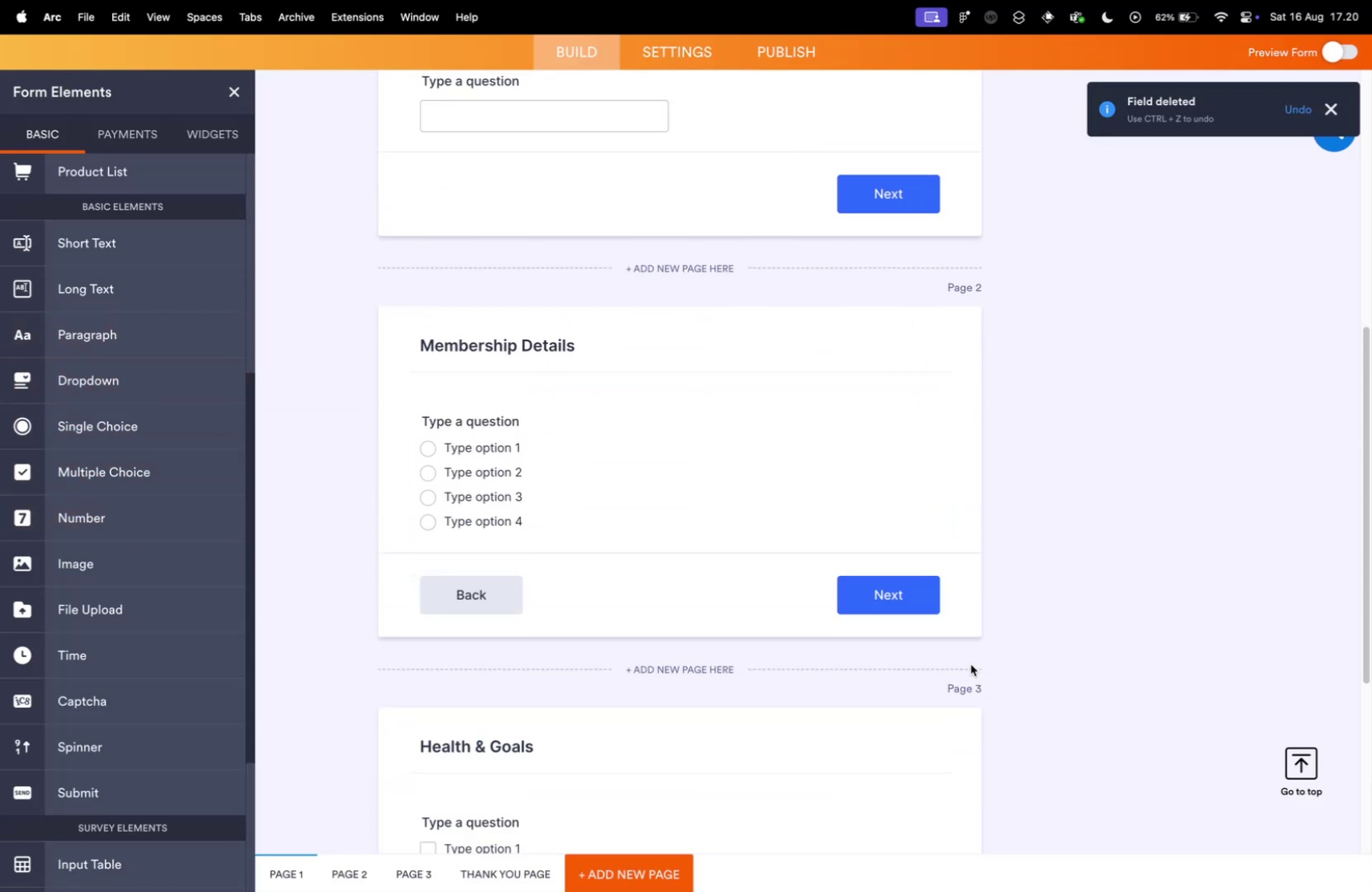 
key(Control+ControlLeft)
 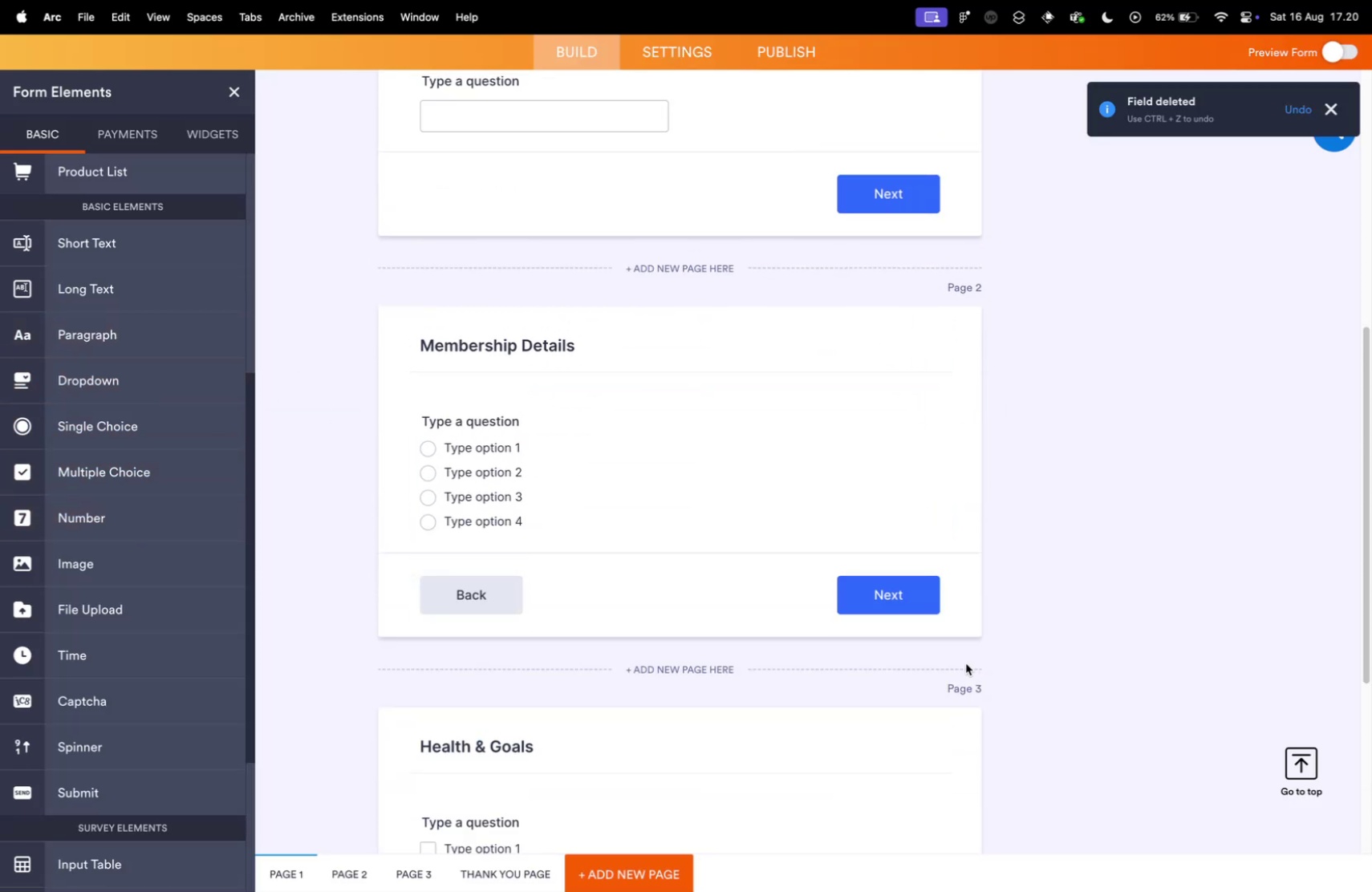 
key(Control+Tab)
 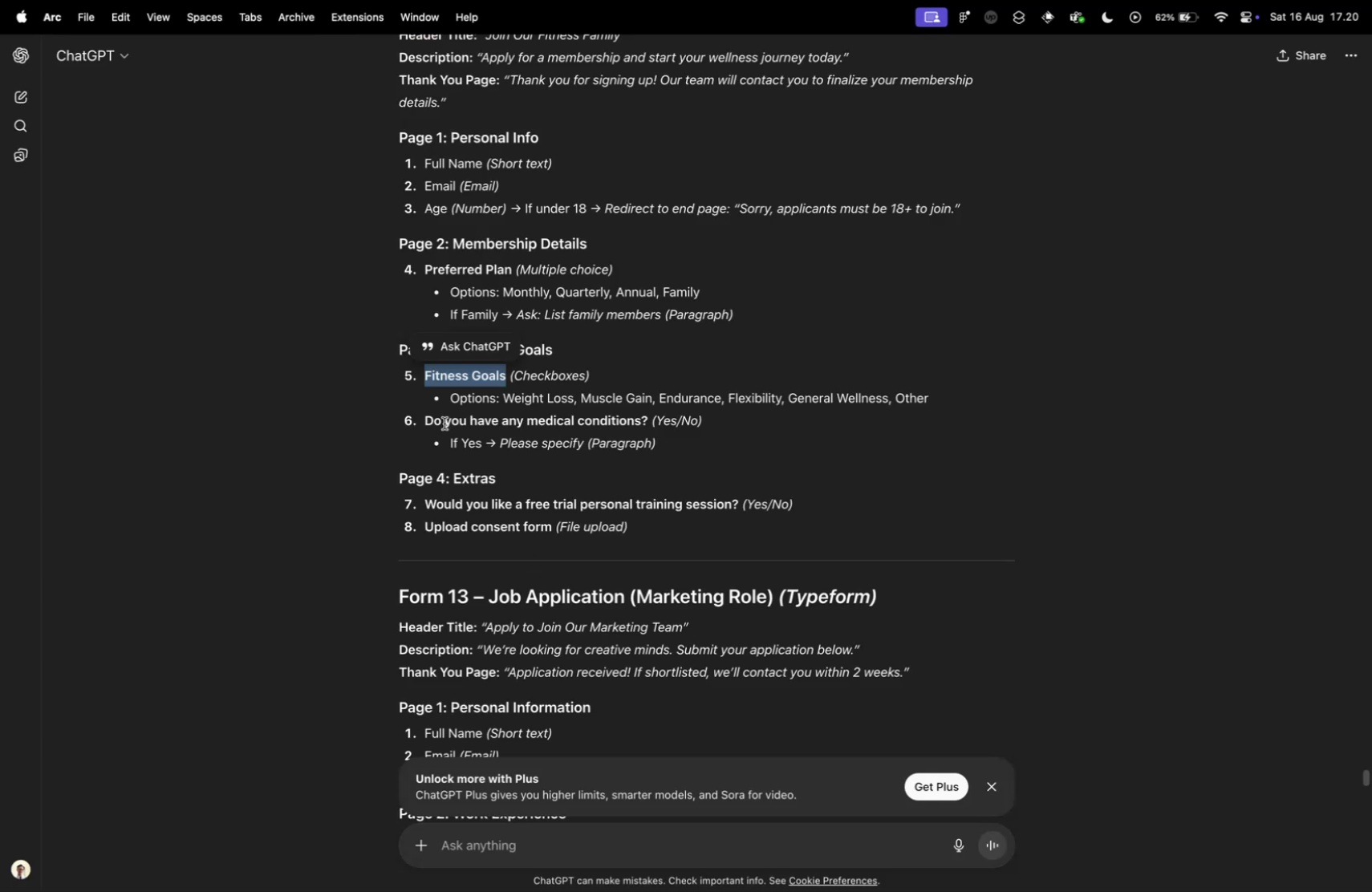 
left_click([468, 460])
 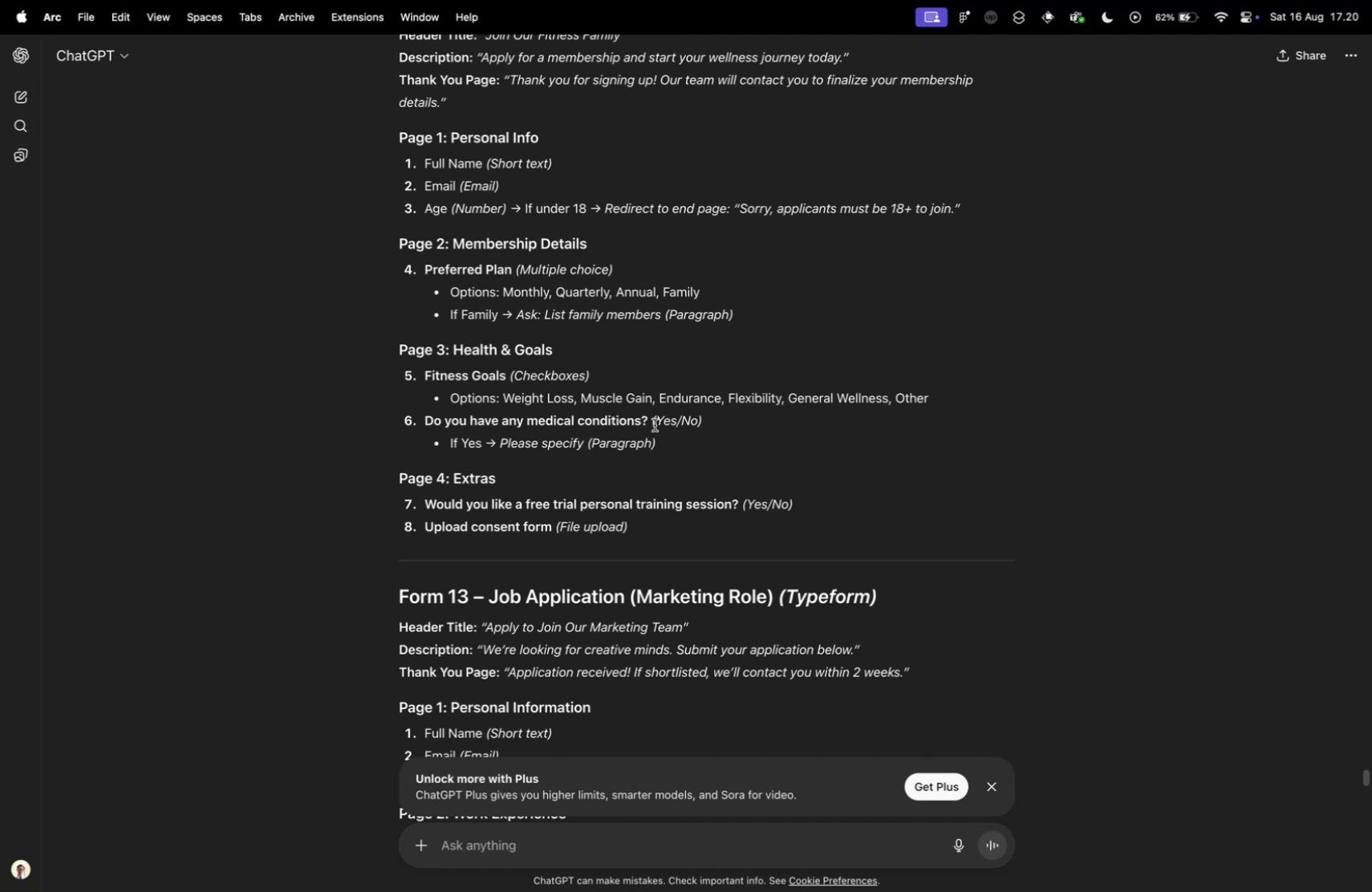 
key(Control+ControlLeft)
 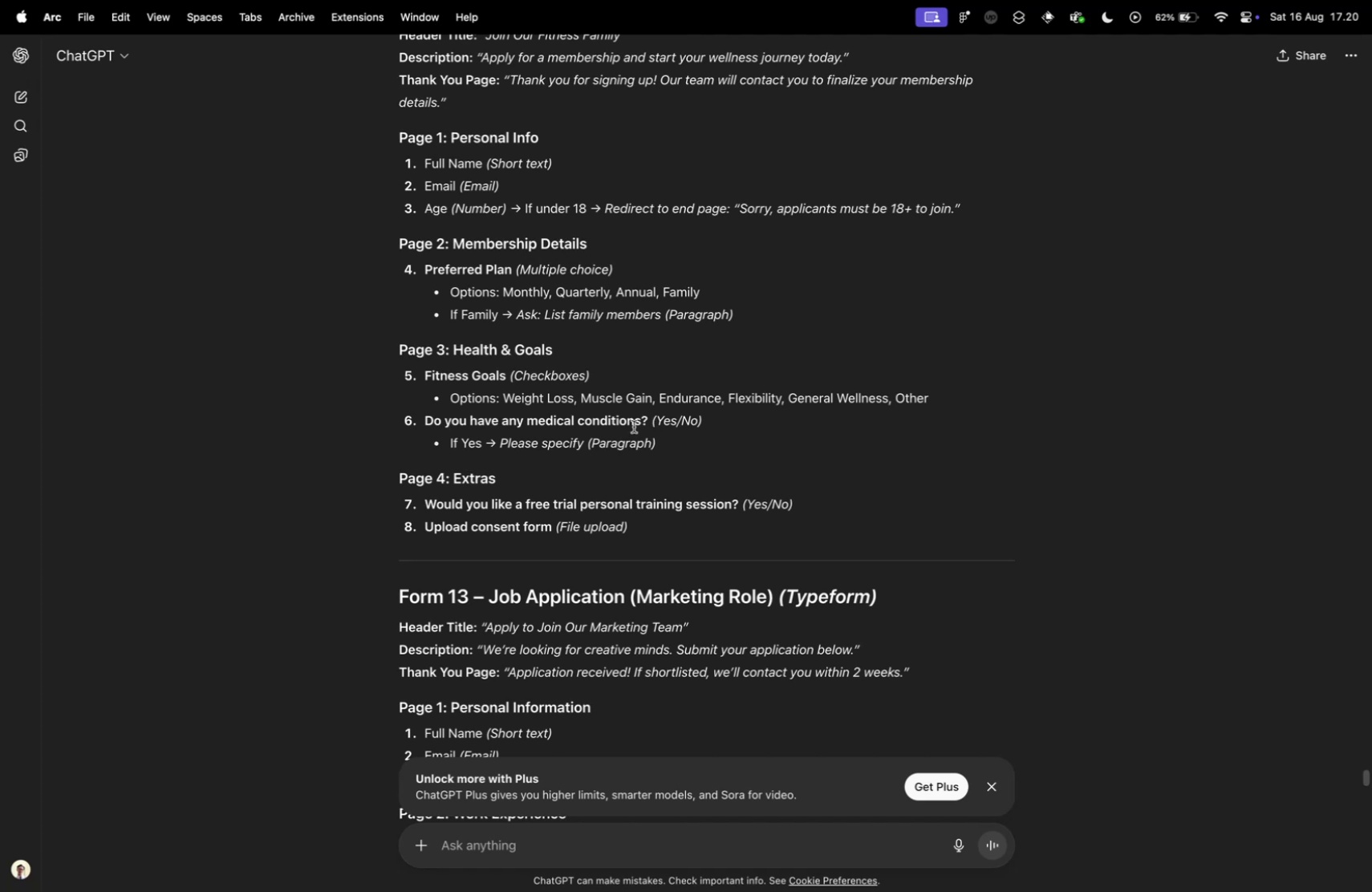 
key(Control+Tab)
 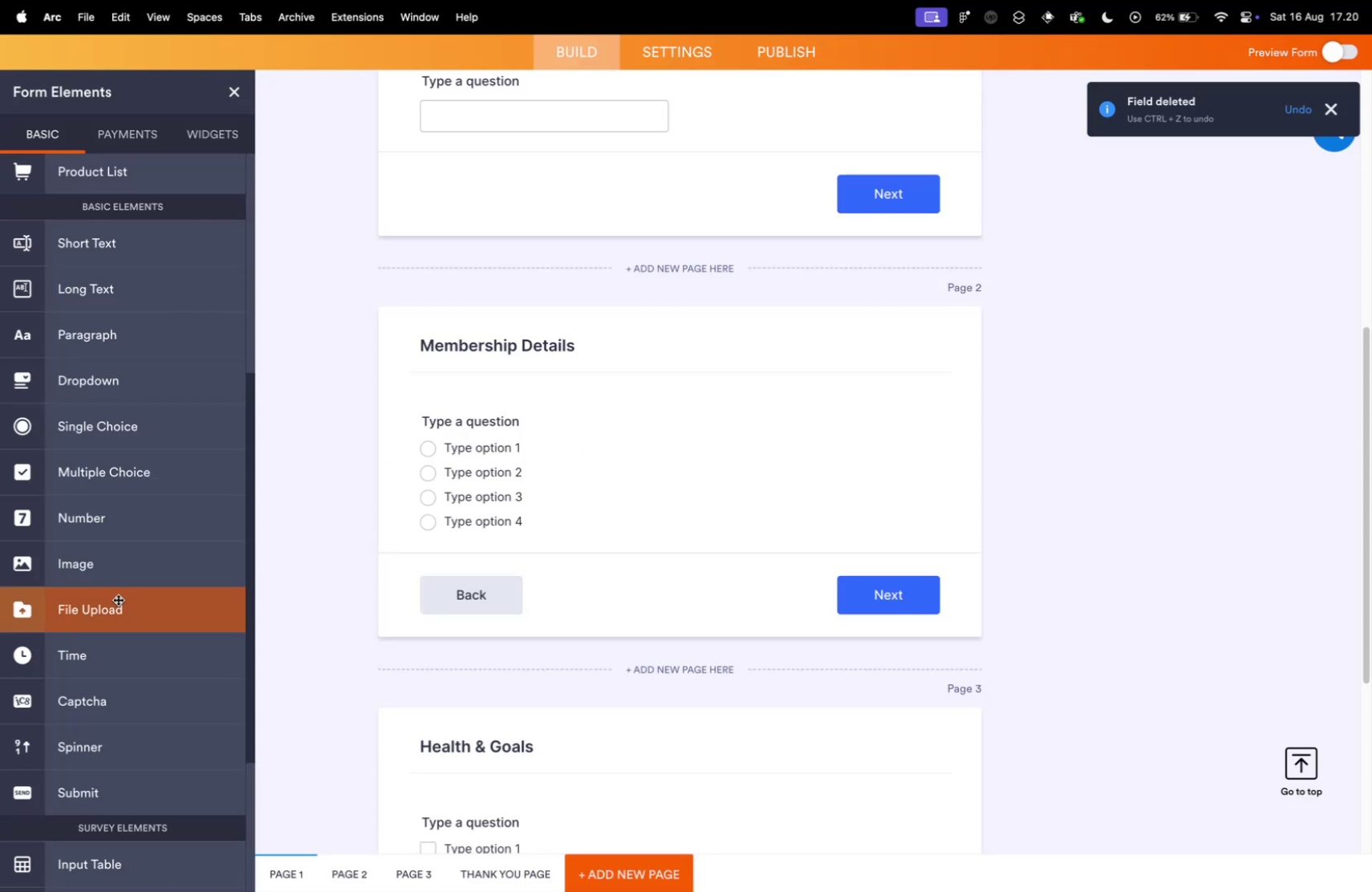 
scroll: coordinate [464, 616], scroll_direction: down, amount: 20.0
 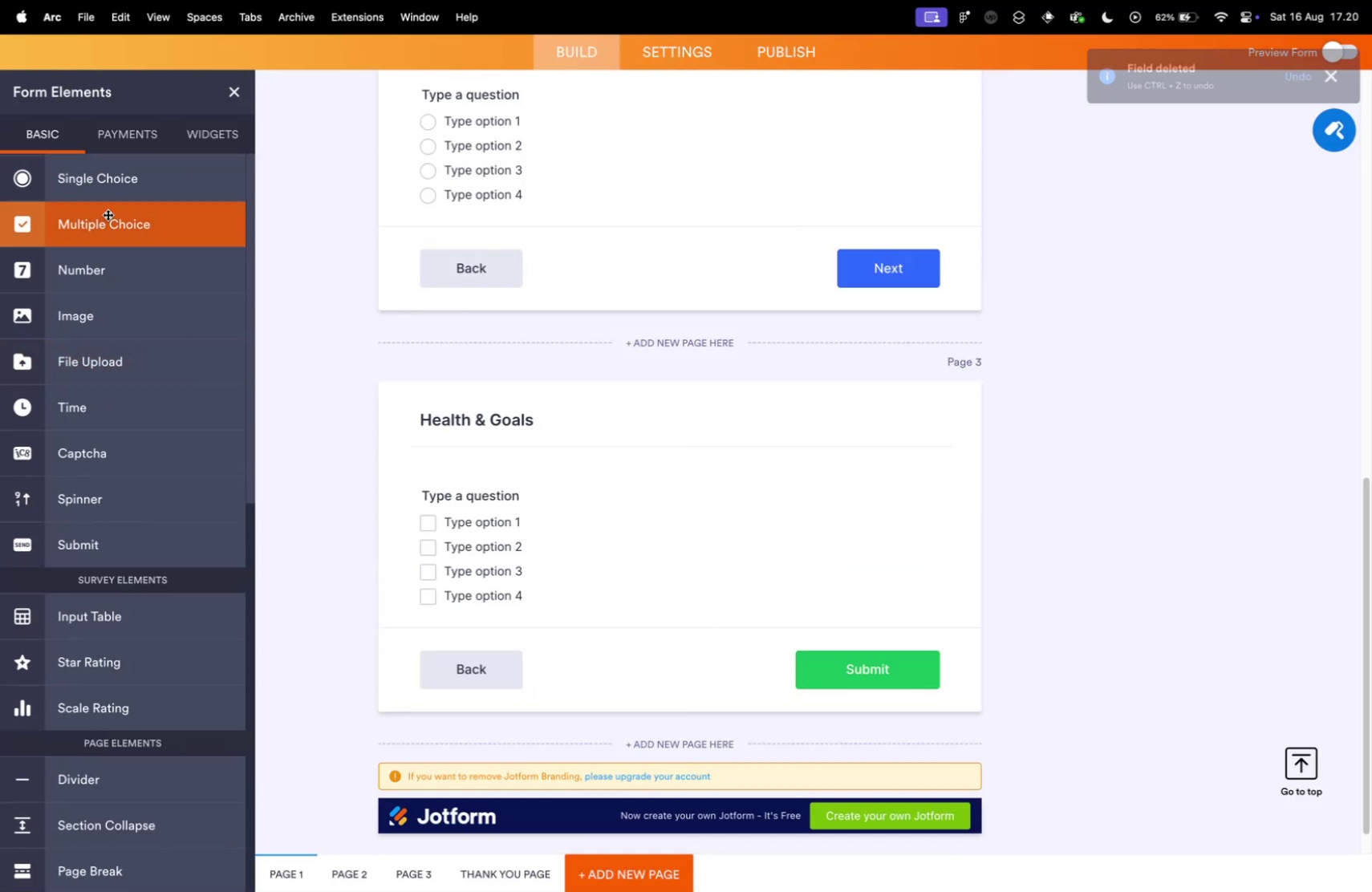 
left_click_drag(start_coordinate=[88, 190], to_coordinate=[554, 653])
 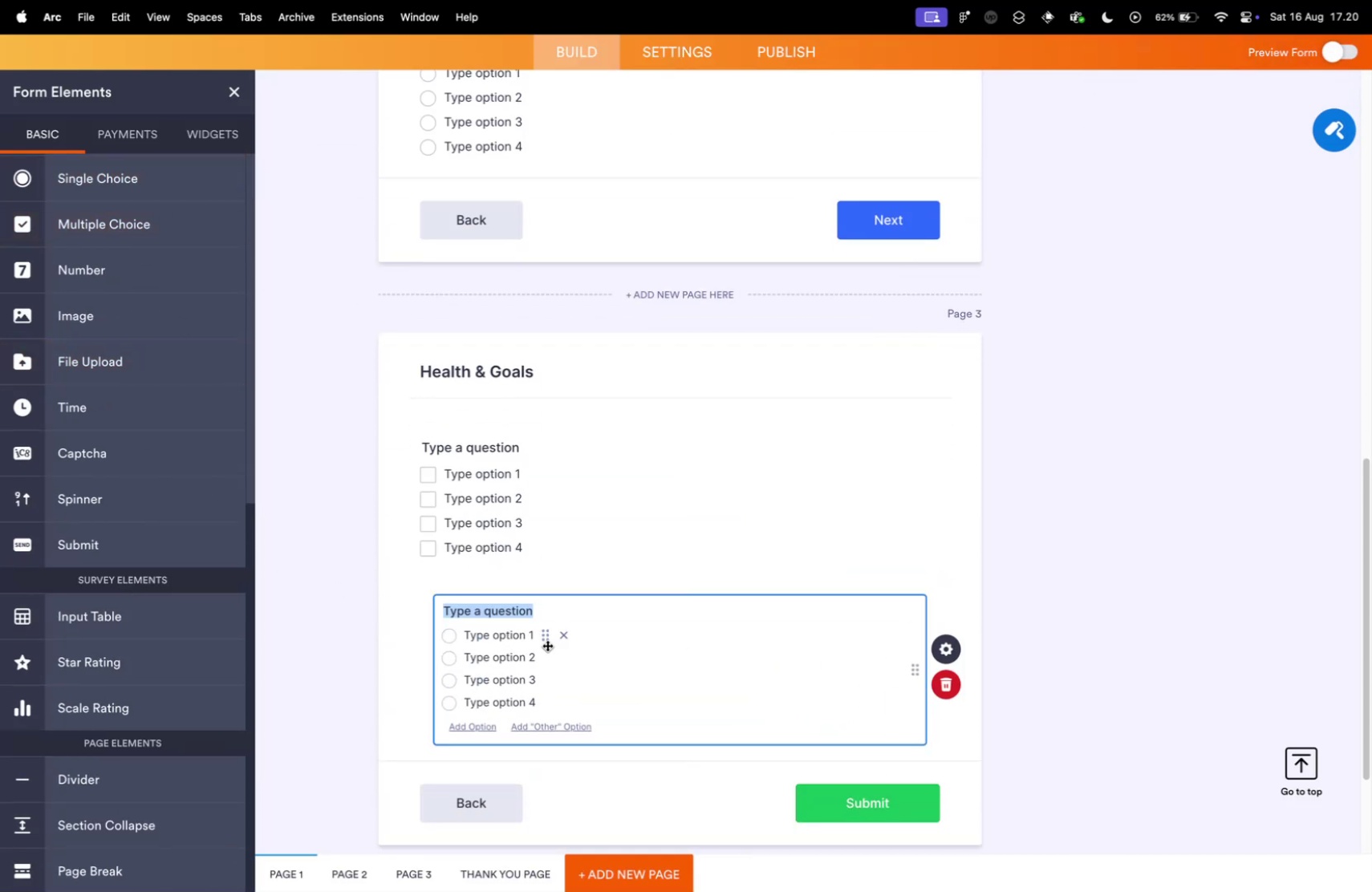 
key(Control+ControlLeft)
 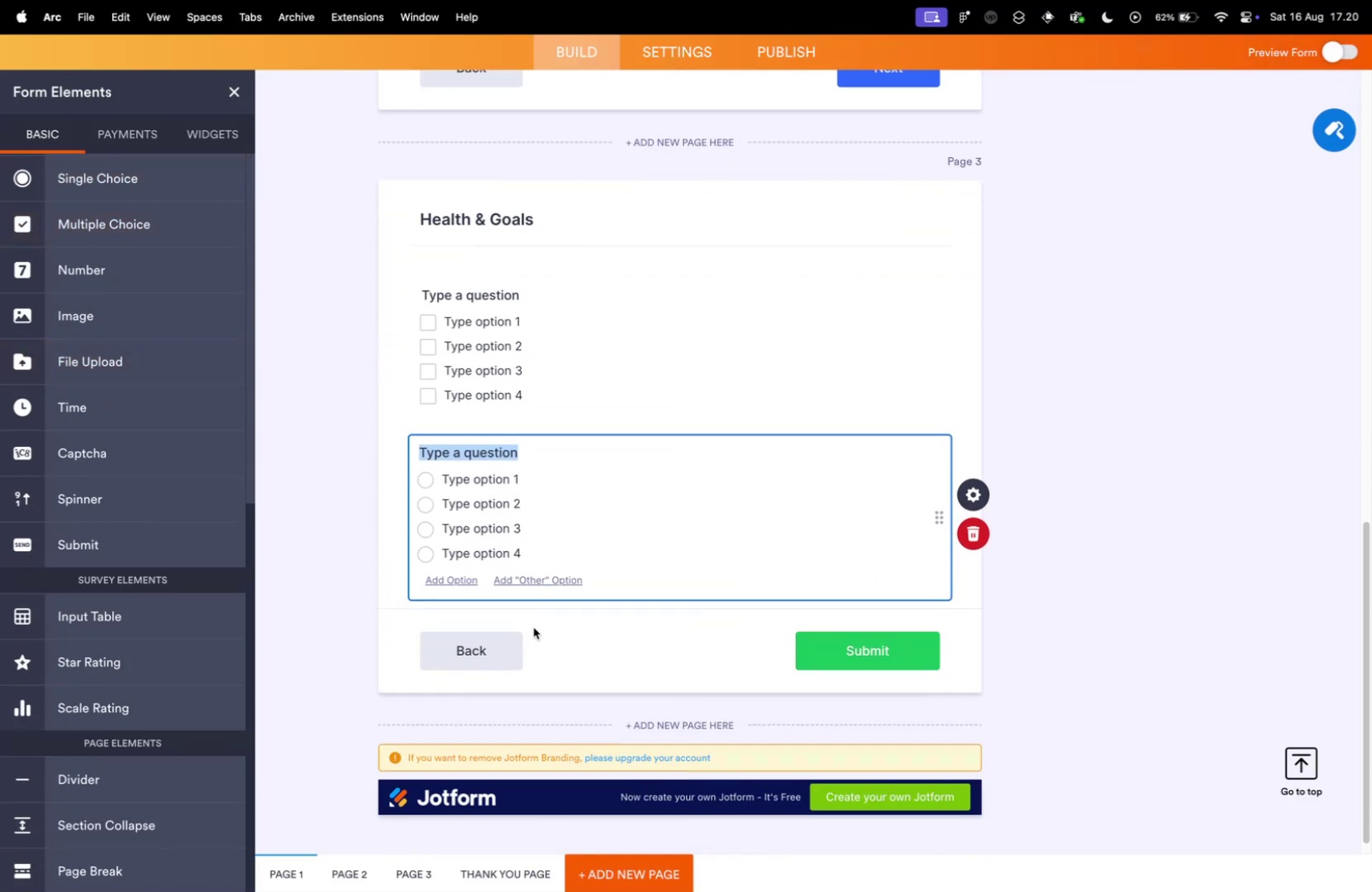 
key(Control+Tab)
 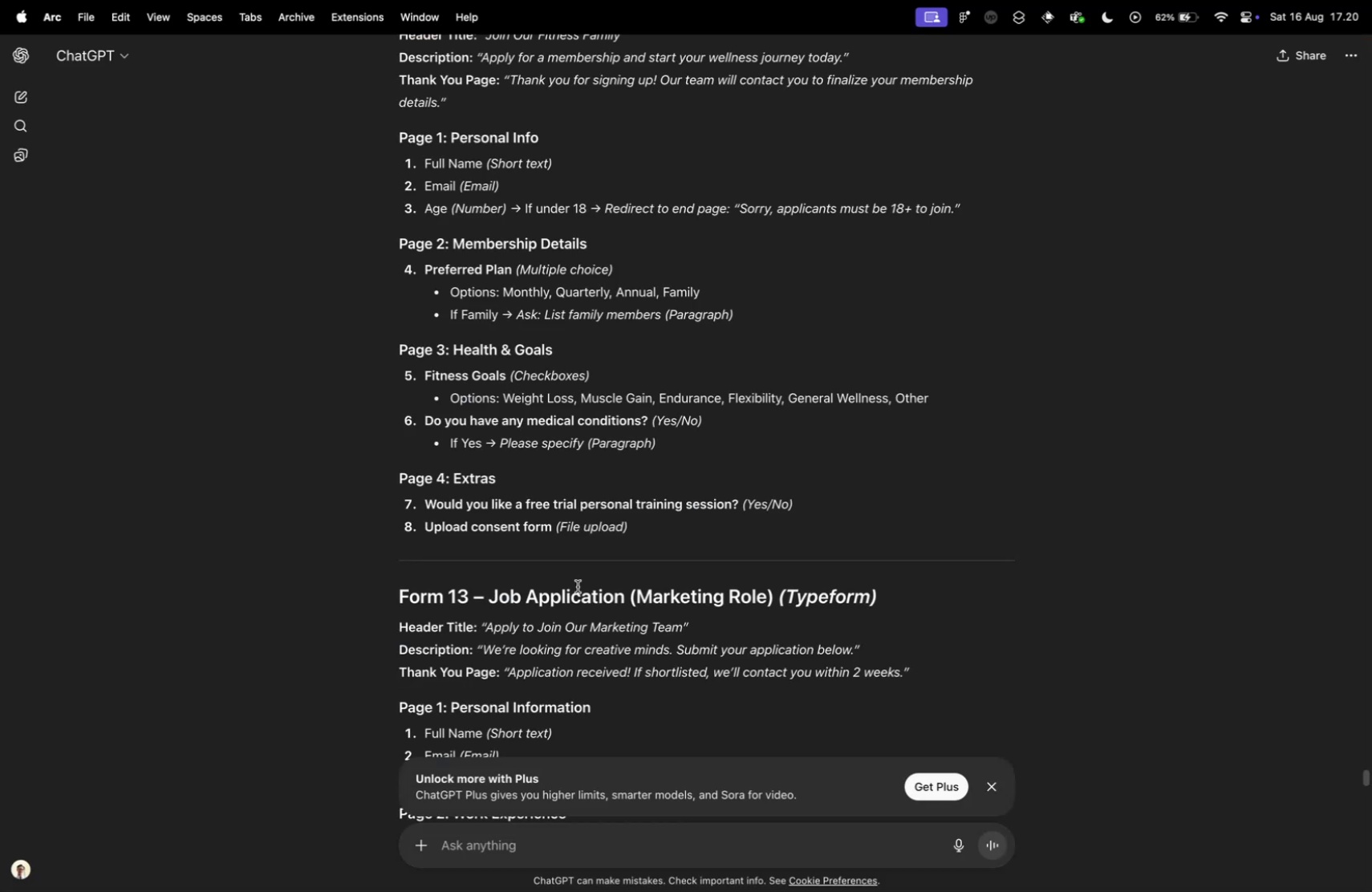 
scroll: coordinate [577, 585], scroll_direction: down, amount: 3.0
 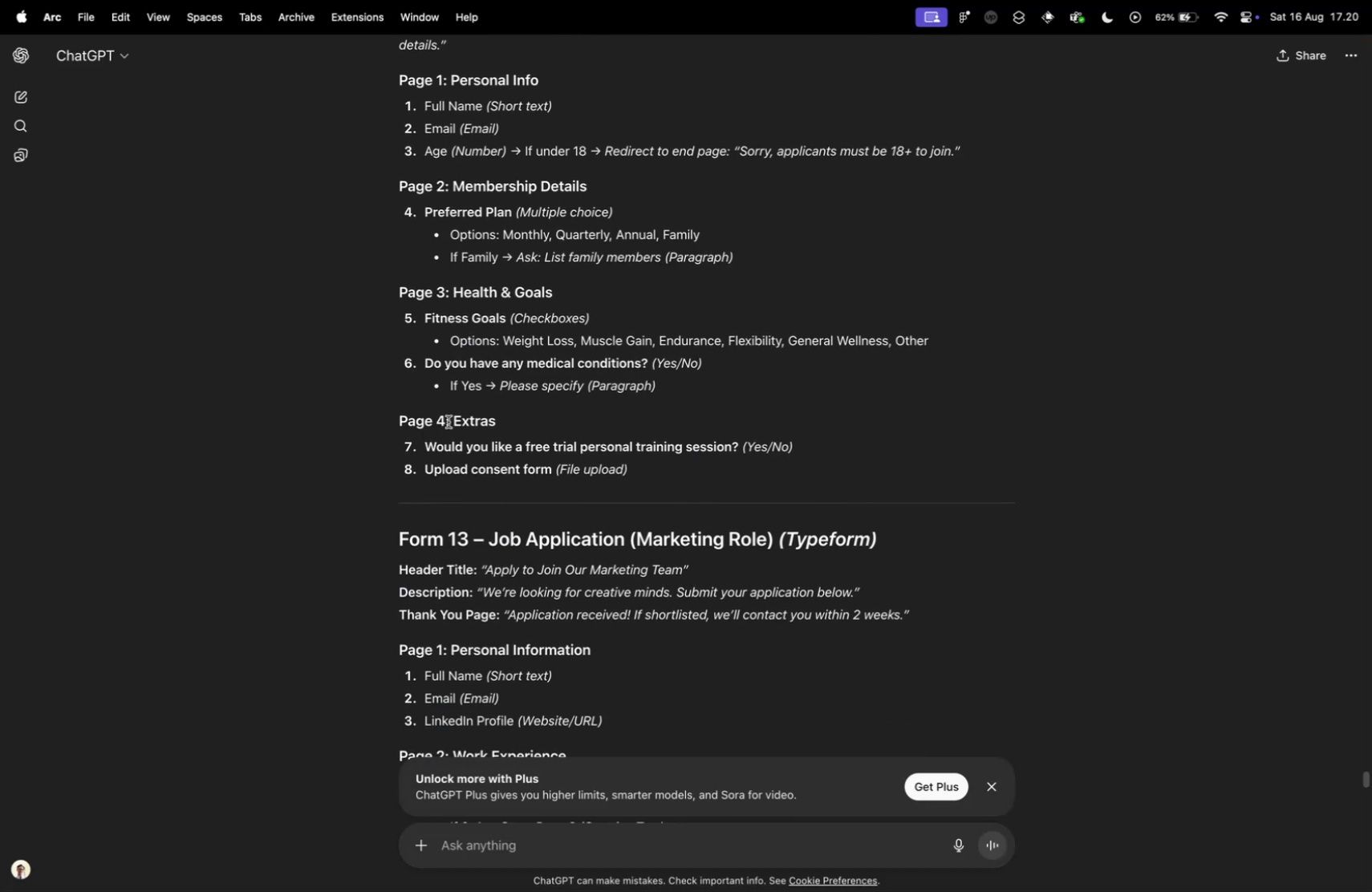 
left_click_drag(start_coordinate=[453, 421], to_coordinate=[537, 427])
 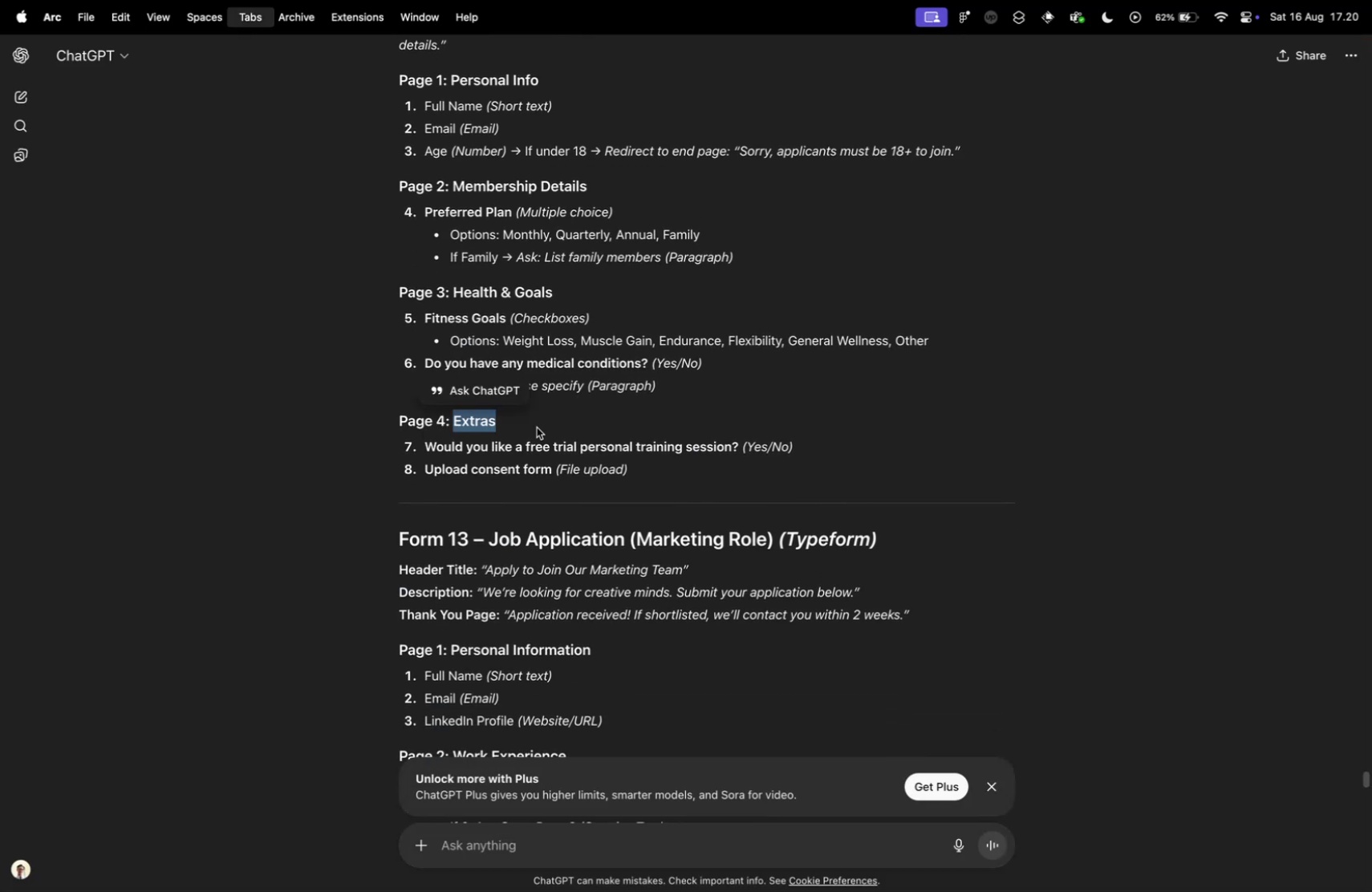 
key(Meta+CommandLeft)
 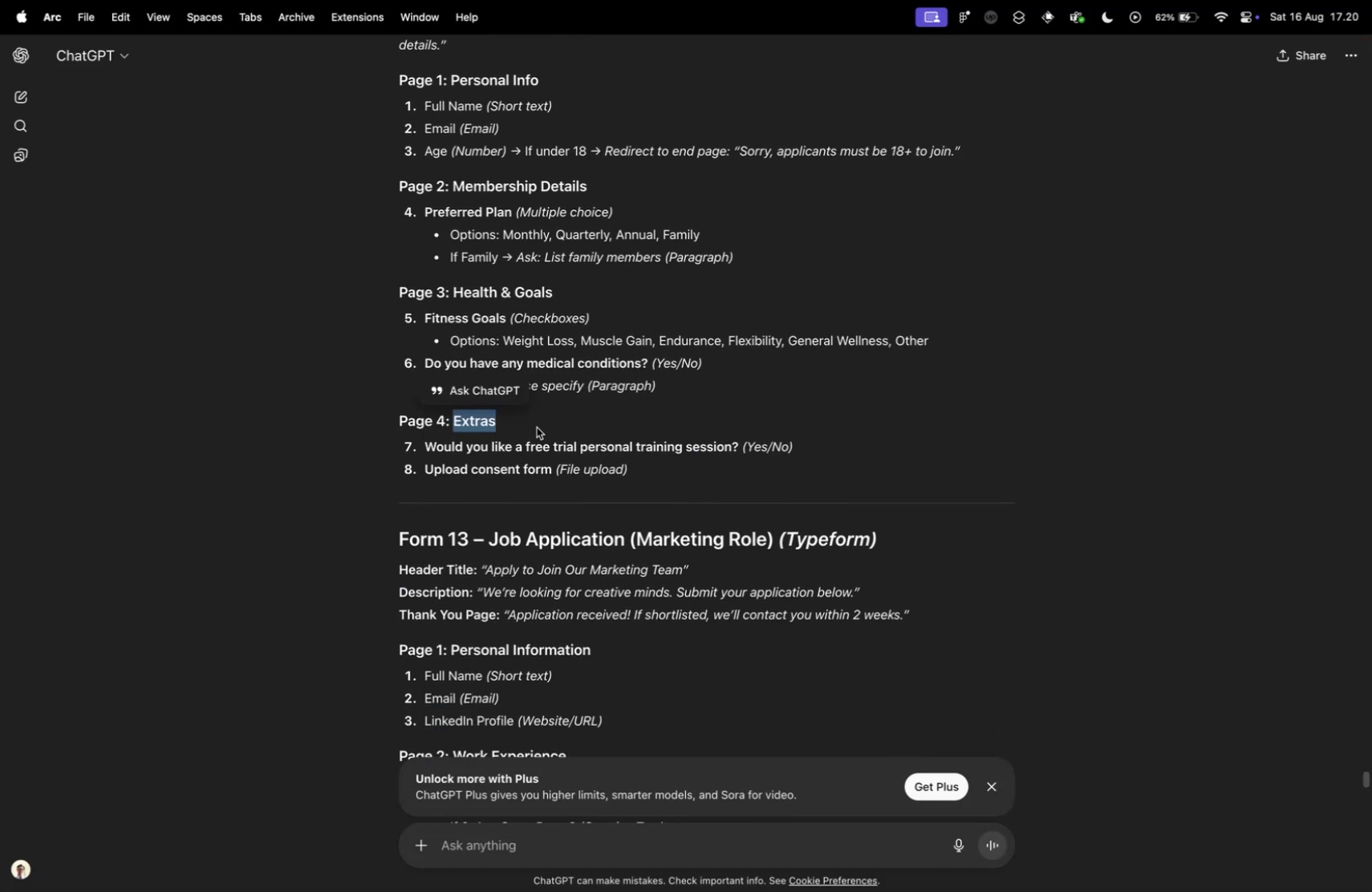 
key(Meta+C)
 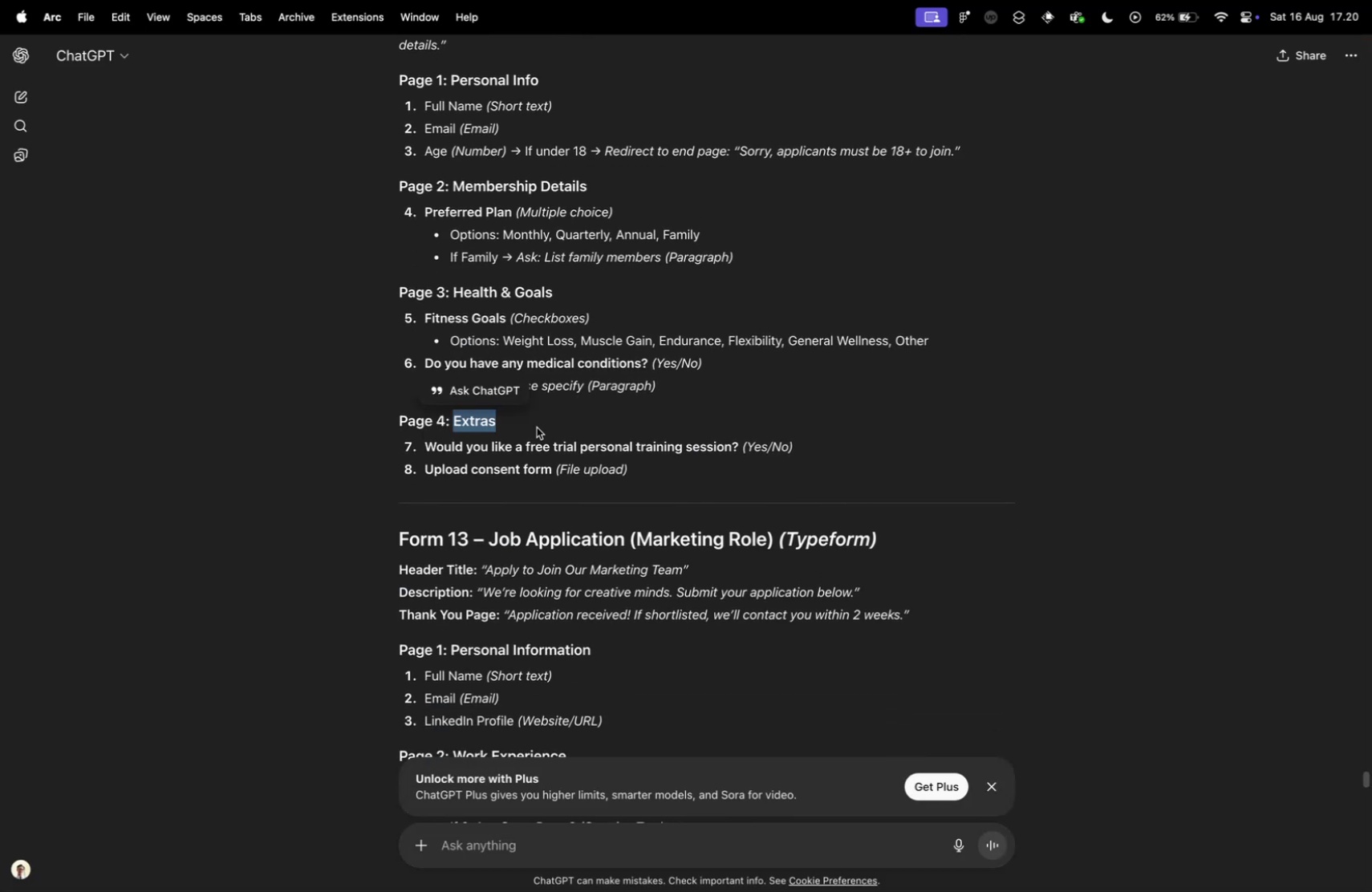 
key(Control+ControlLeft)
 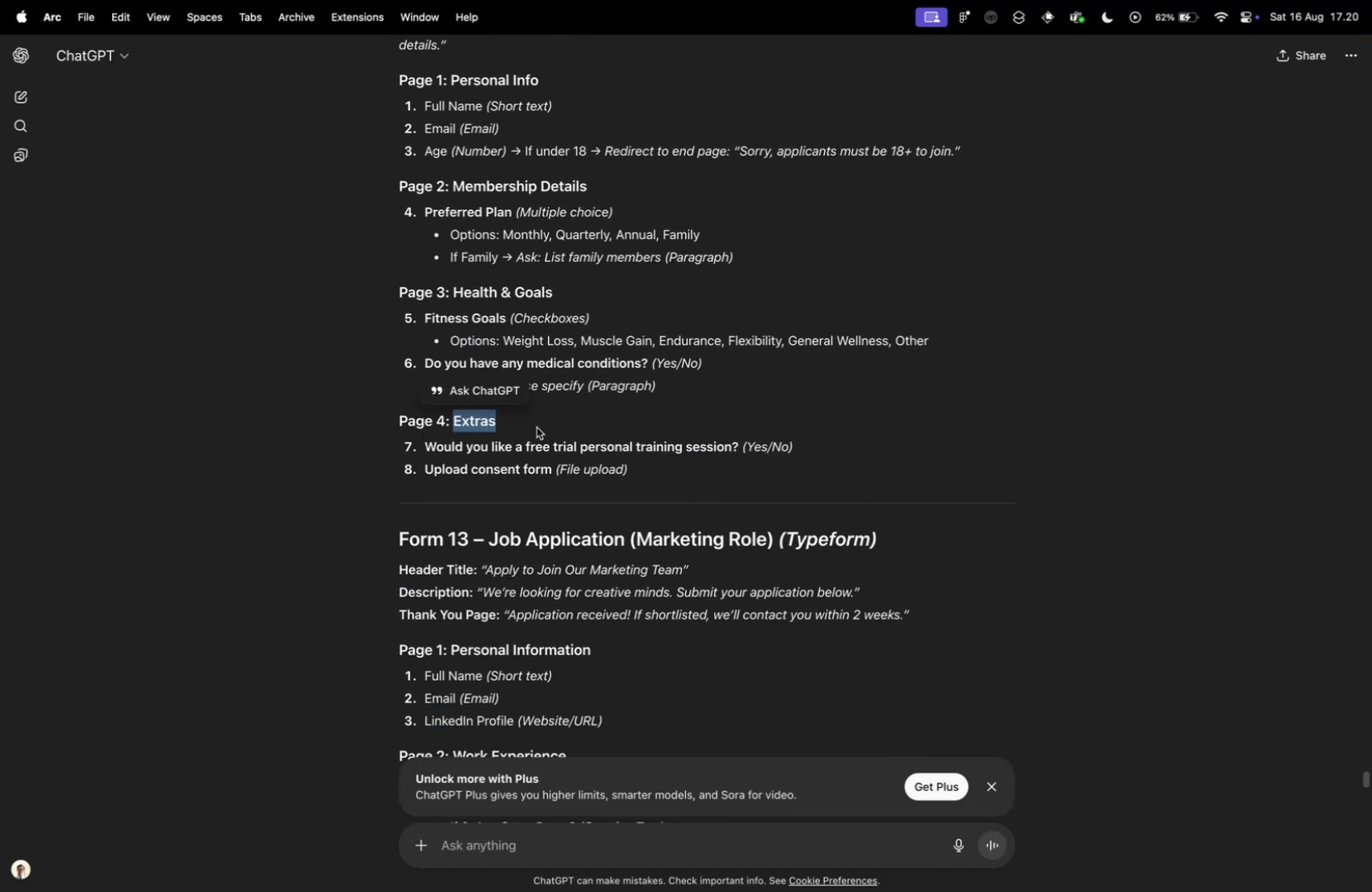 
key(Control+Tab)
 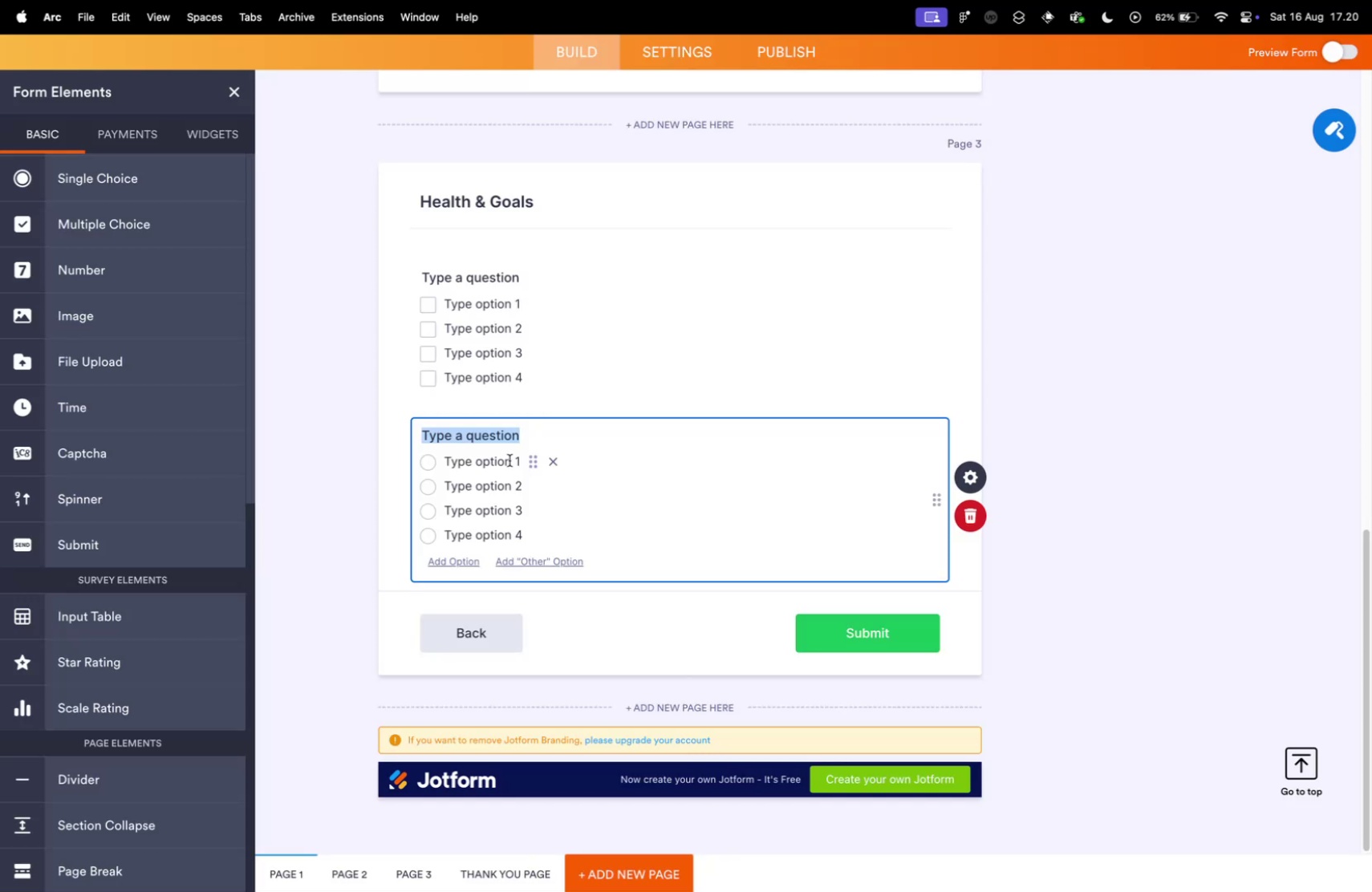 
scroll: coordinate [510, 499], scroll_direction: down, amount: 16.0
 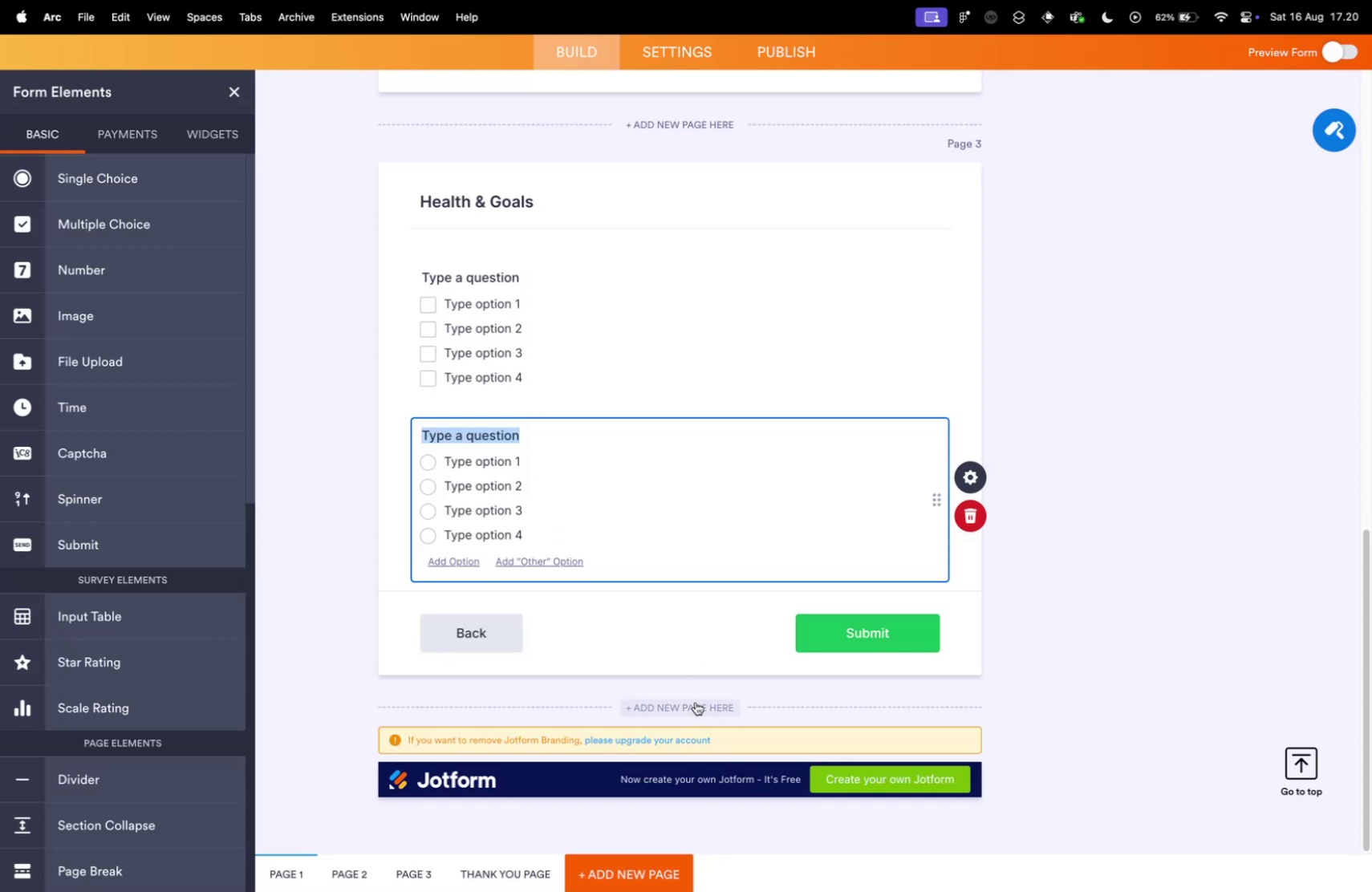 
left_click([696, 701])
 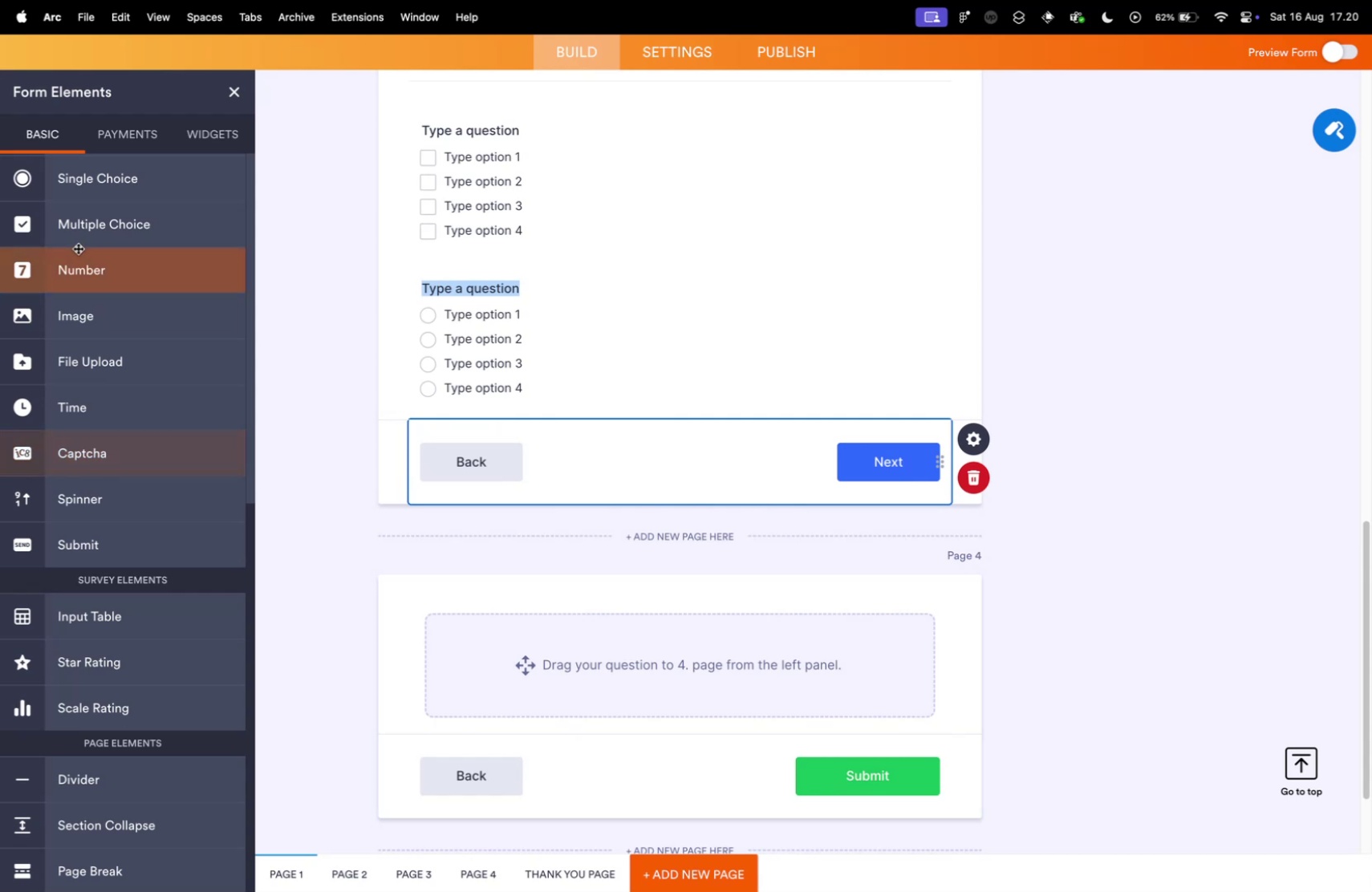 
scroll: coordinate [149, 359], scroll_direction: up, amount: 28.0
 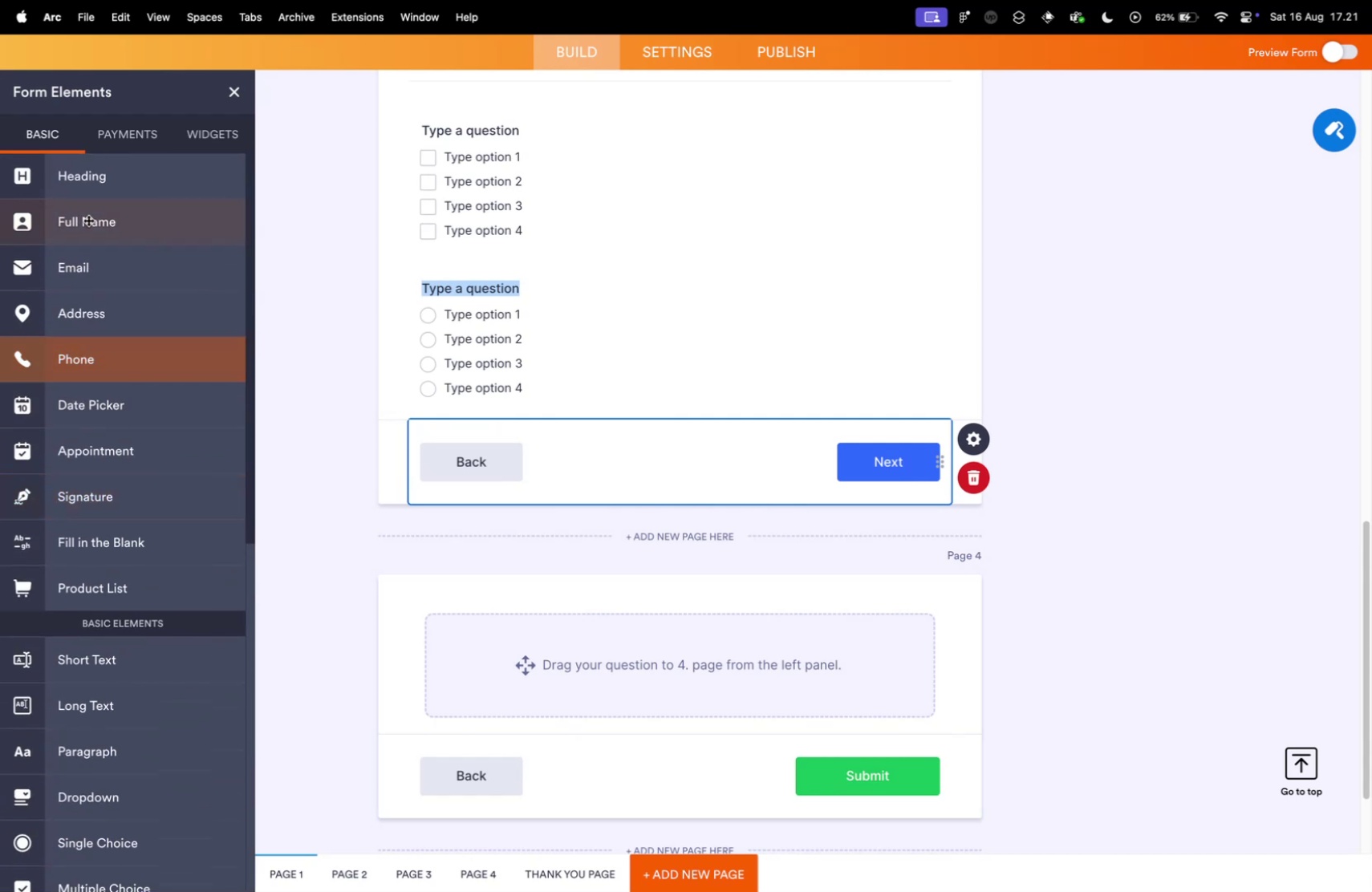 
left_click_drag(start_coordinate=[89, 192], to_coordinate=[526, 659])
 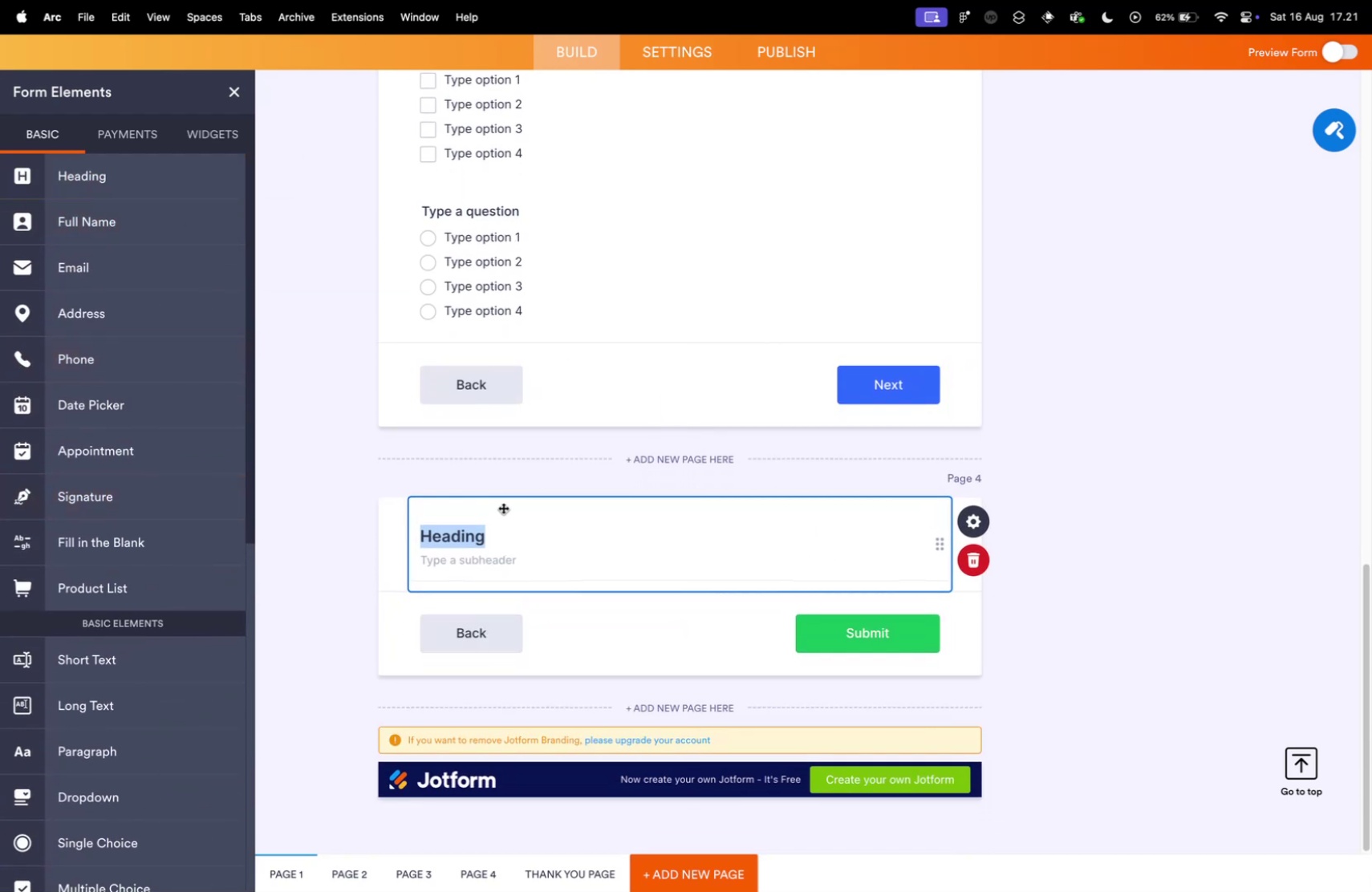 
key(Meta+V)
 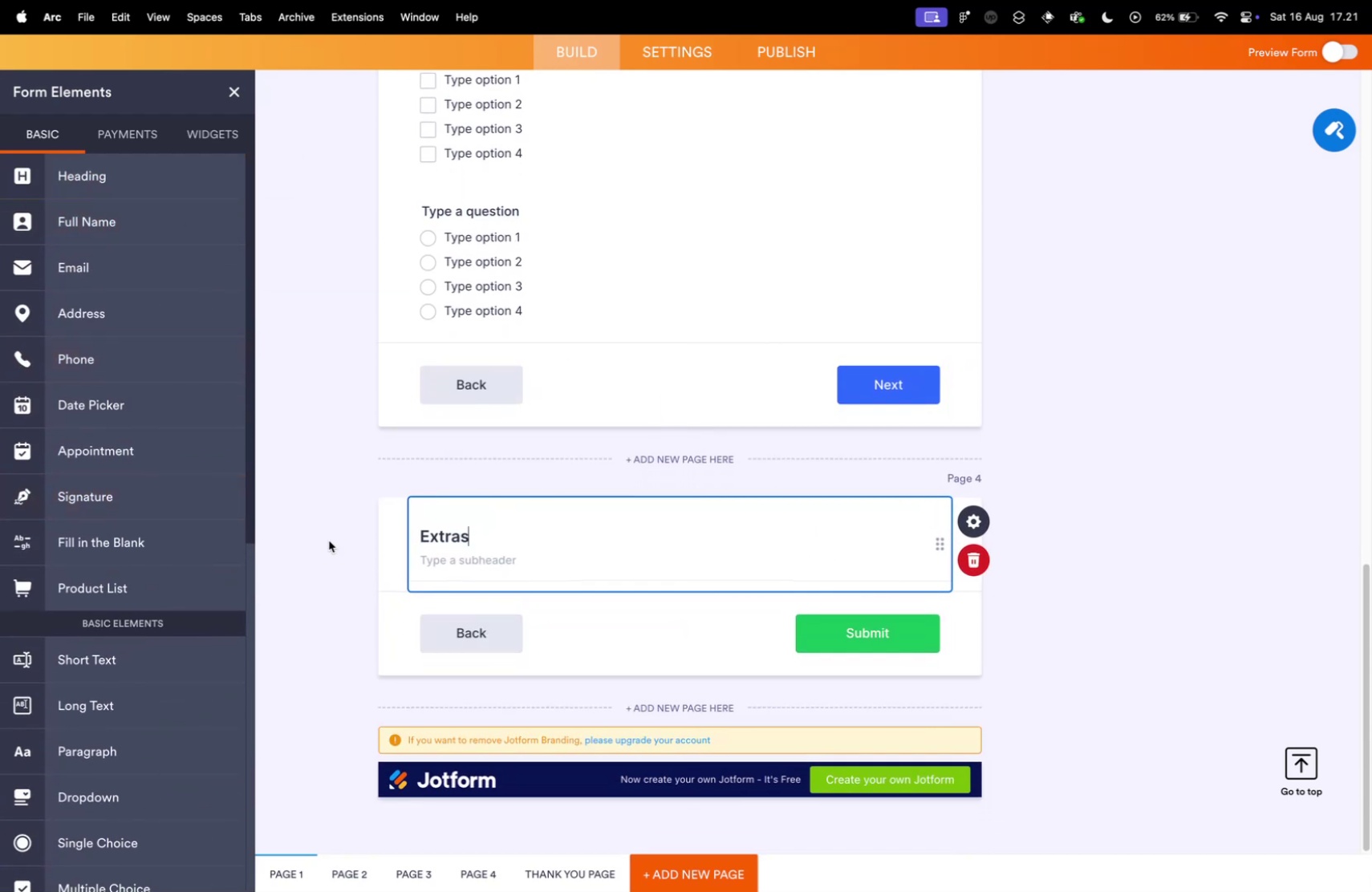 
left_click([329, 540])
 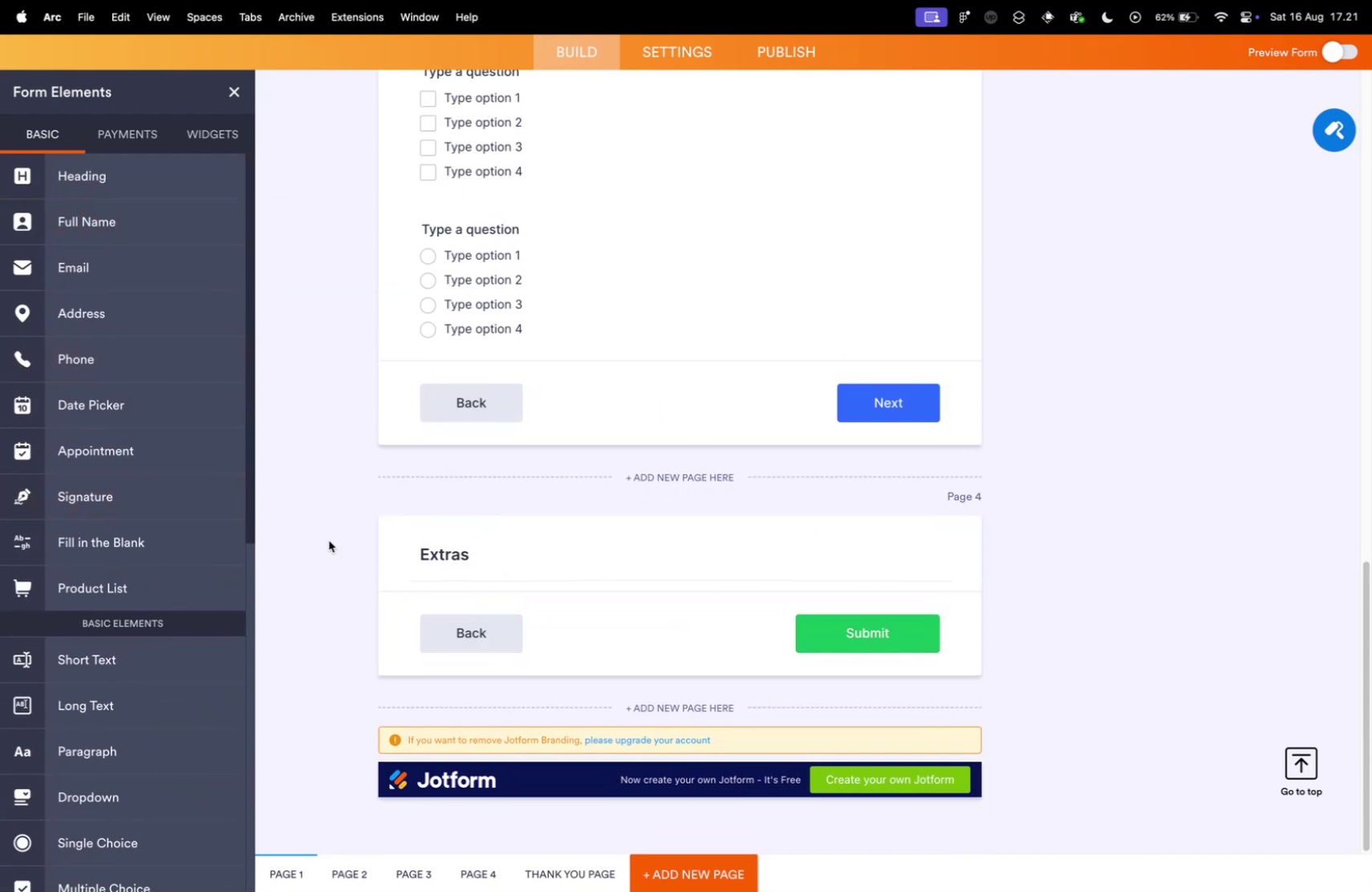 
key(Control+ControlLeft)
 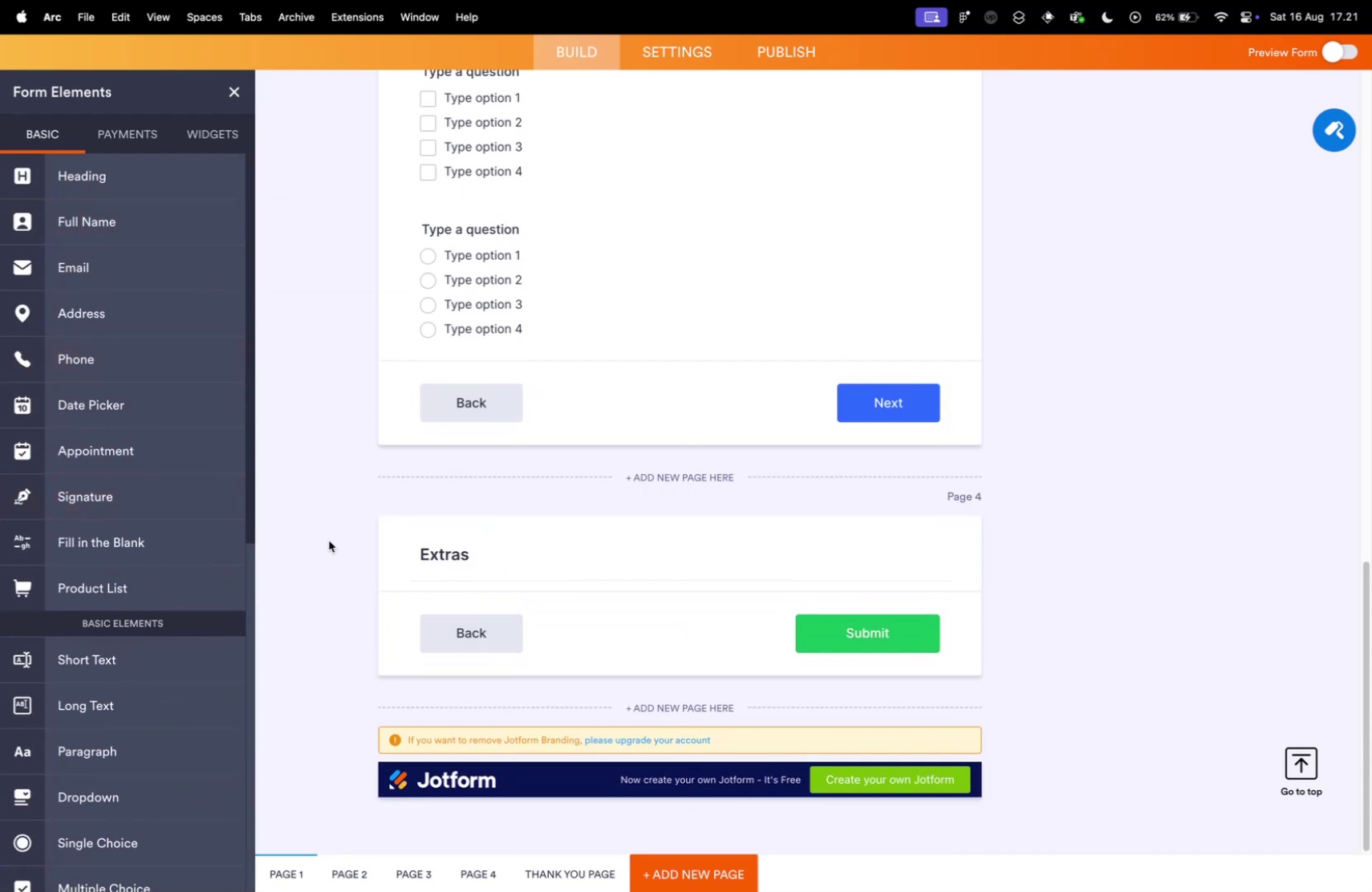 
key(Control+Tab)
 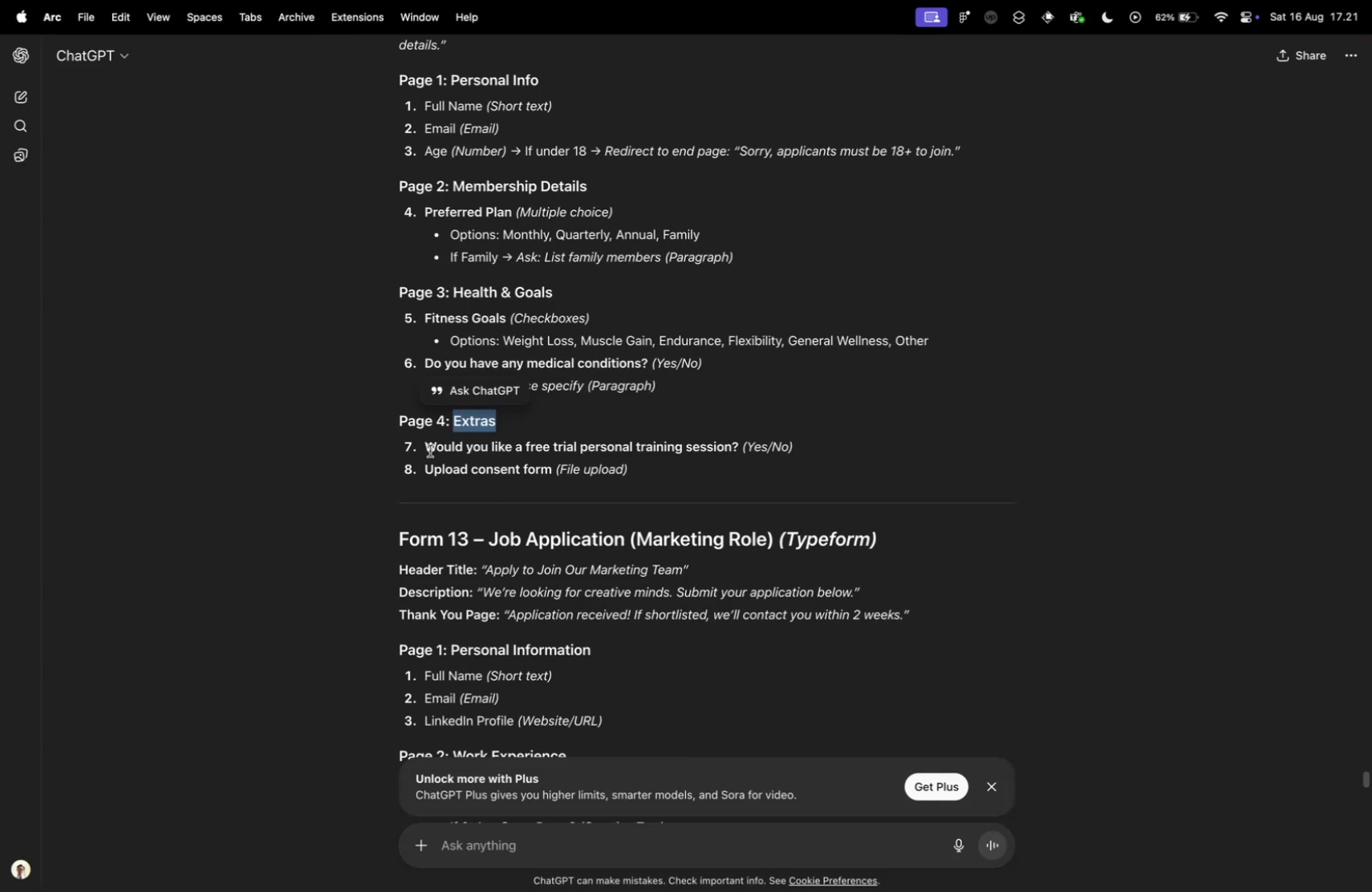 
left_click([429, 449])
 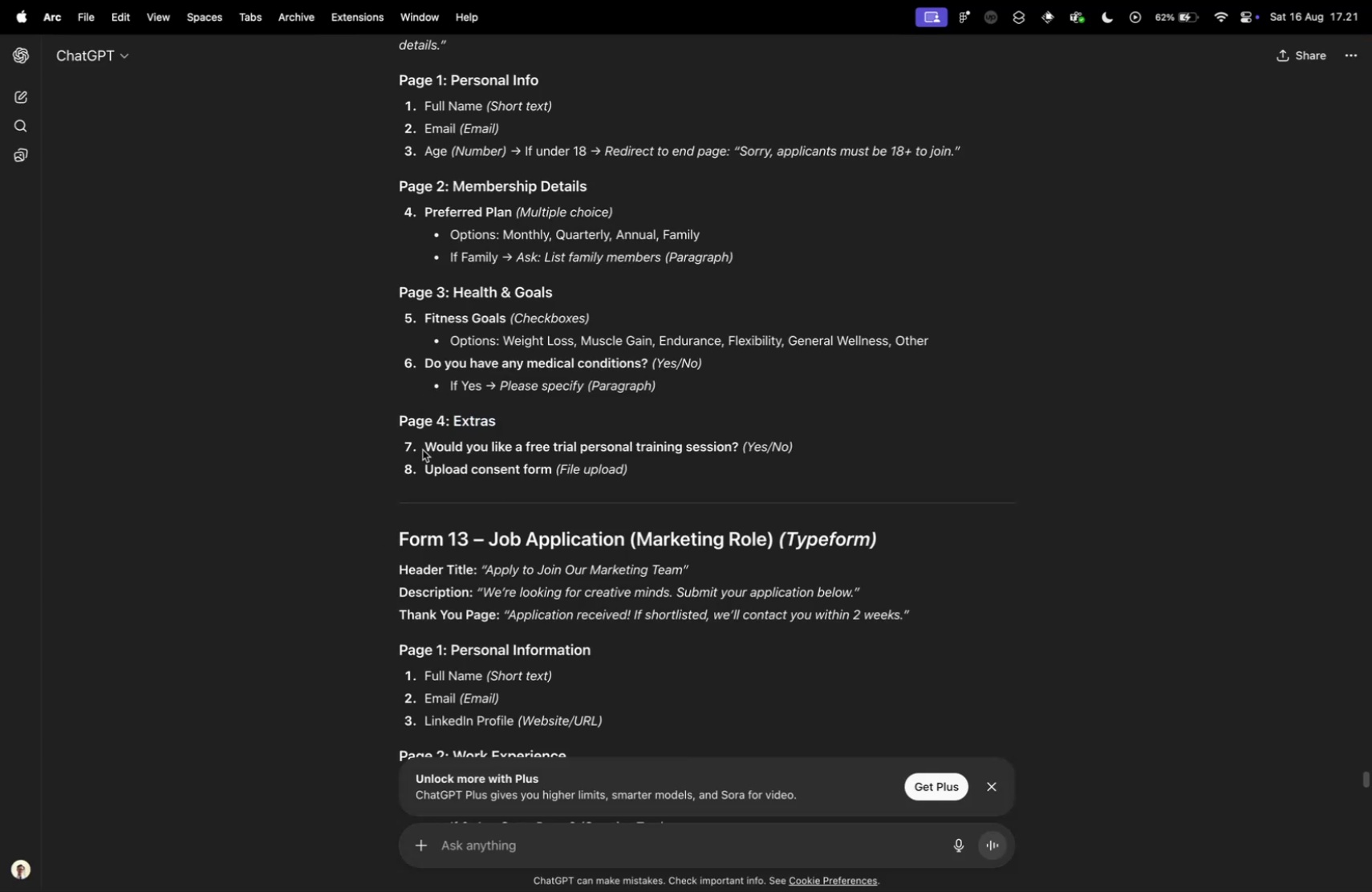 
key(Control+ControlLeft)
 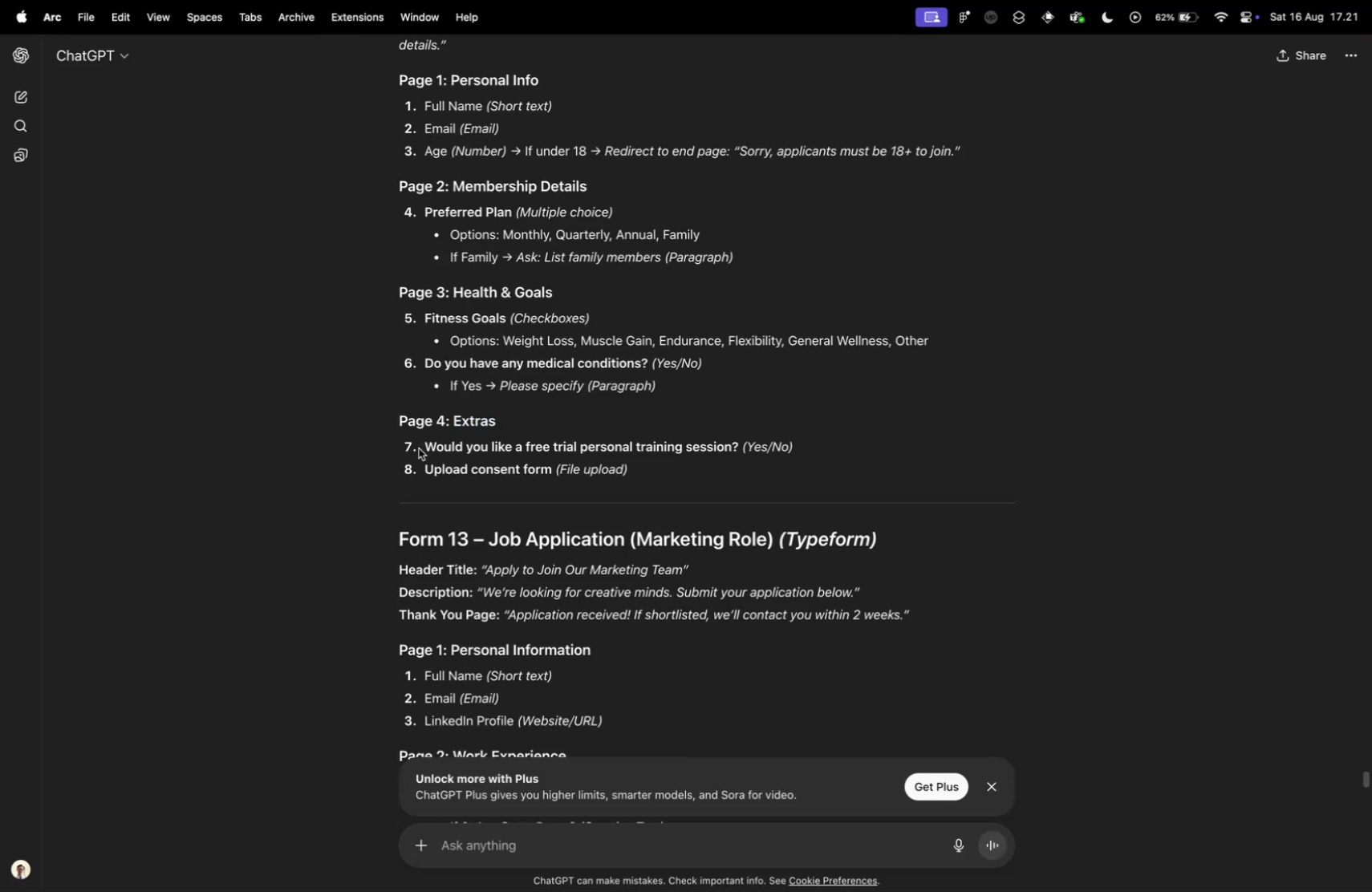 
key(Control+Tab)
 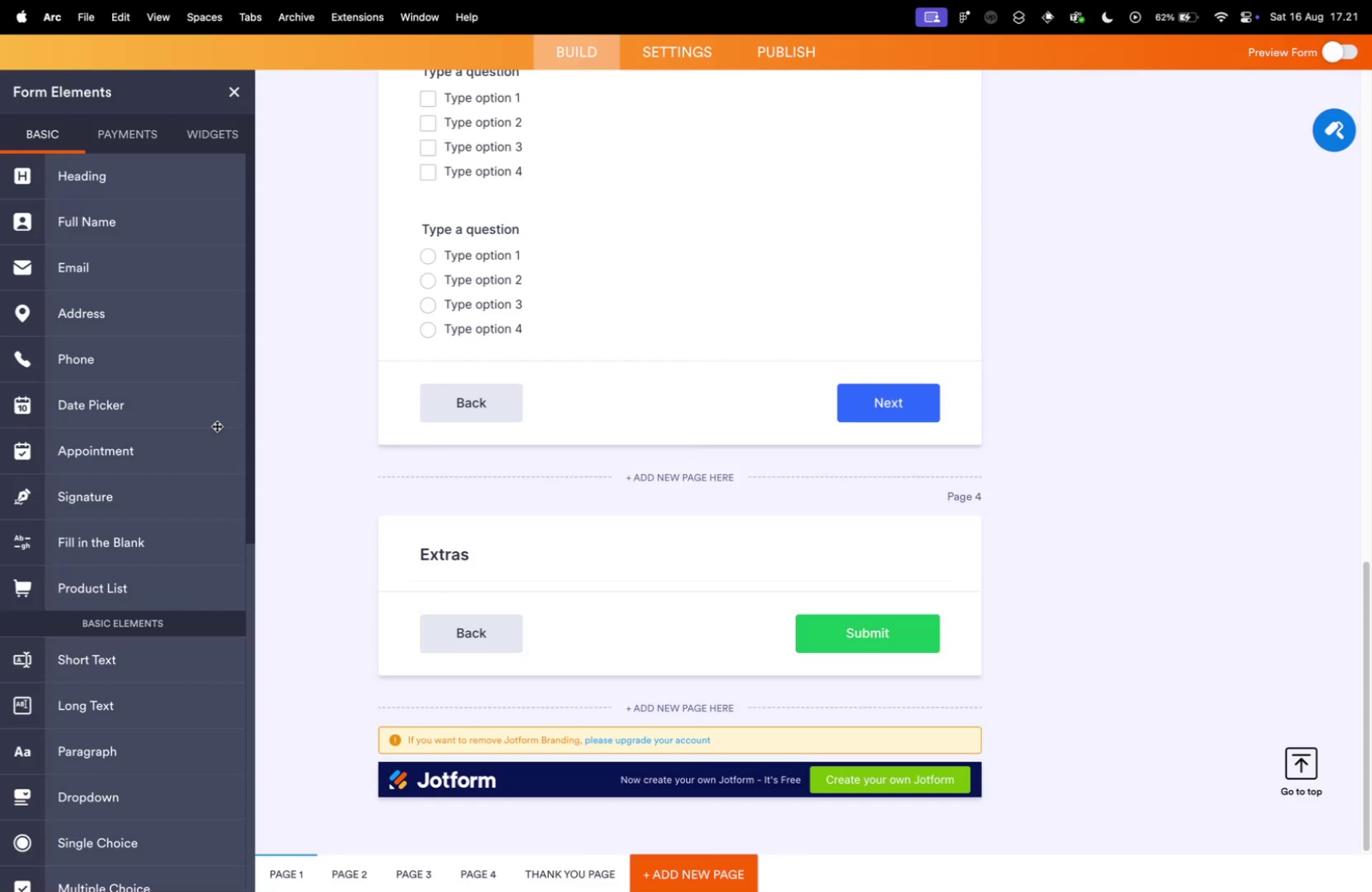 
scroll: coordinate [112, 608], scroll_direction: down, amount: 6.0
 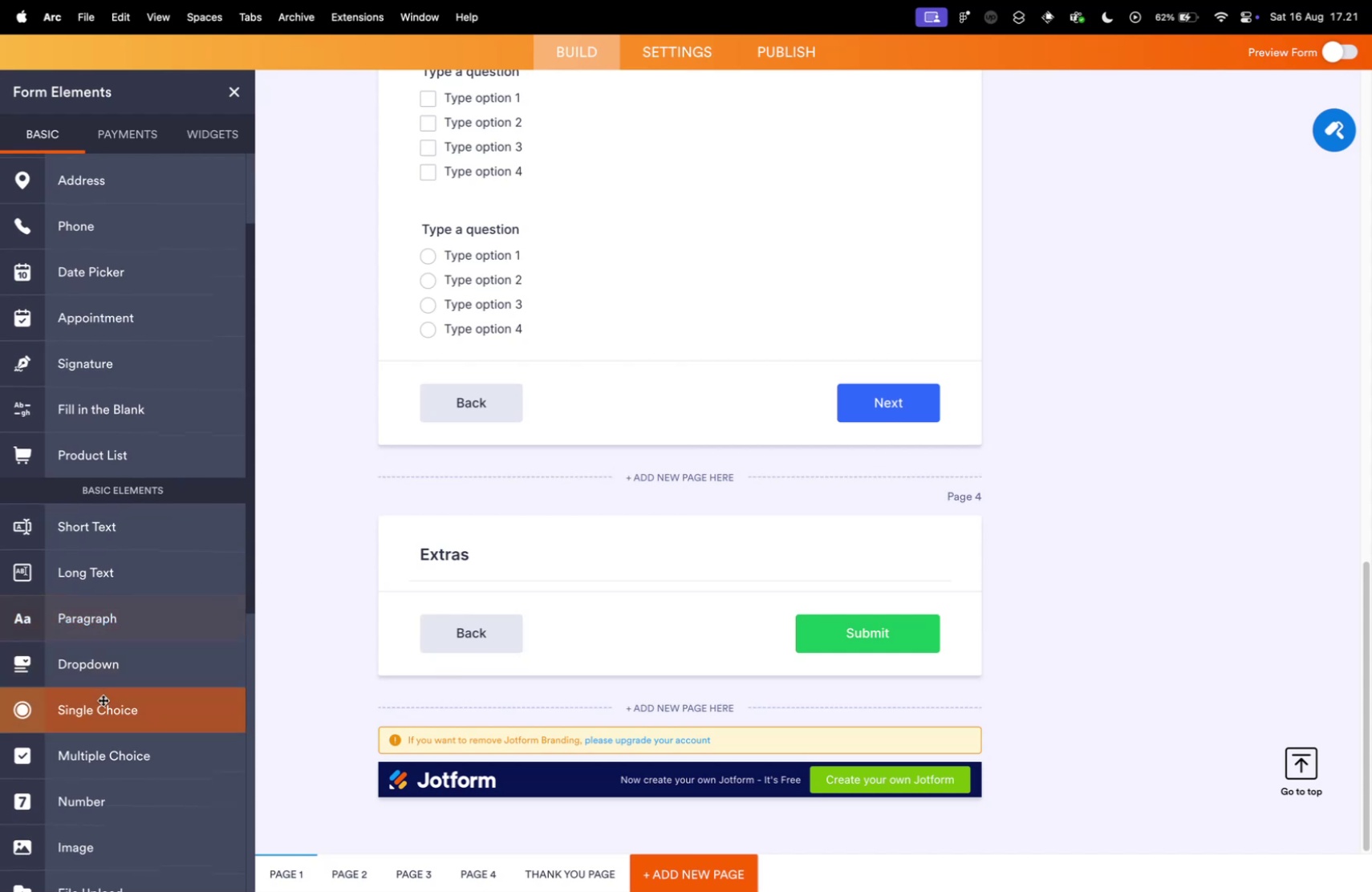 
left_click_drag(start_coordinate=[111, 704], to_coordinate=[570, 625])
 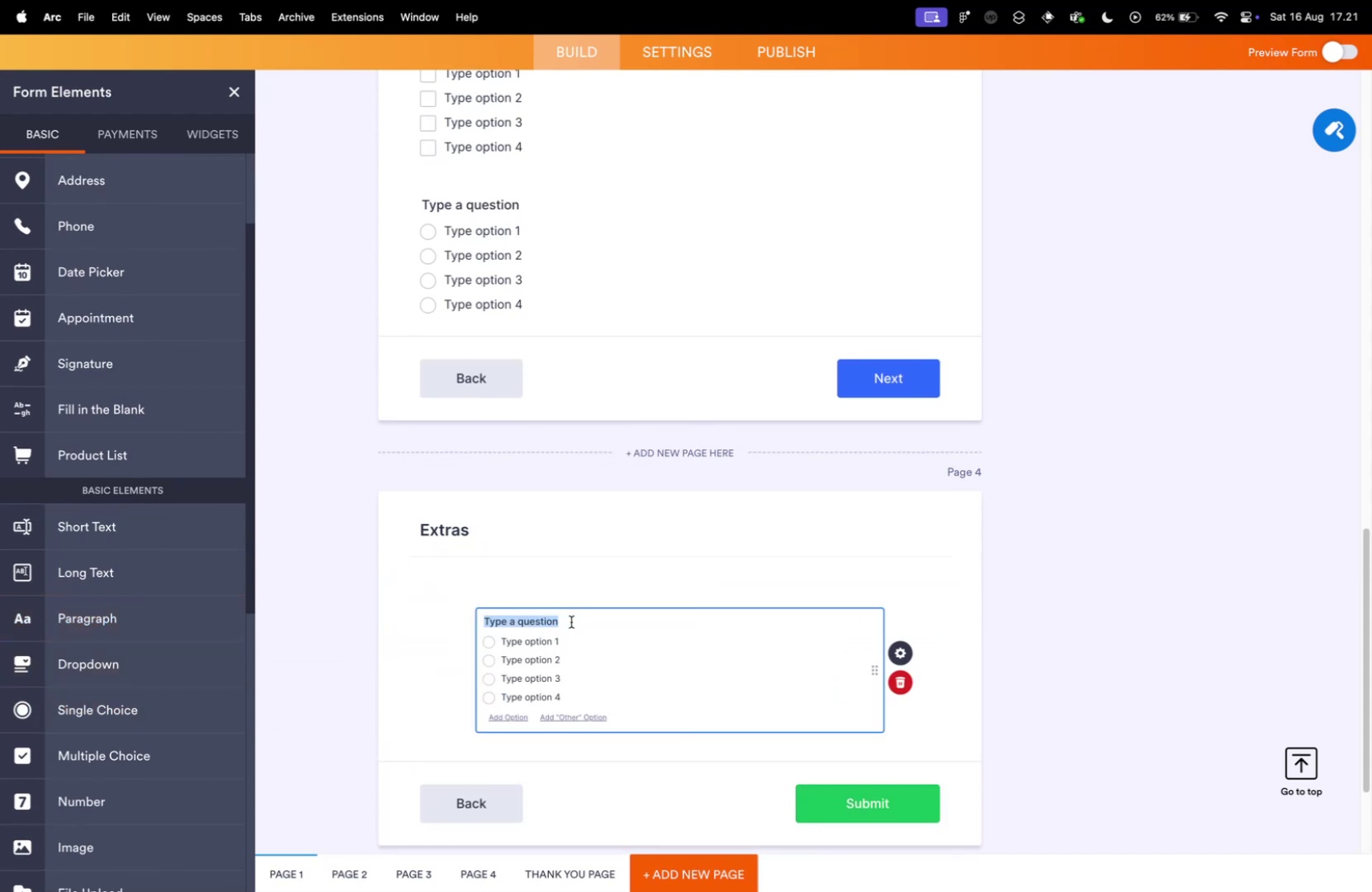 
key(Control+ControlLeft)
 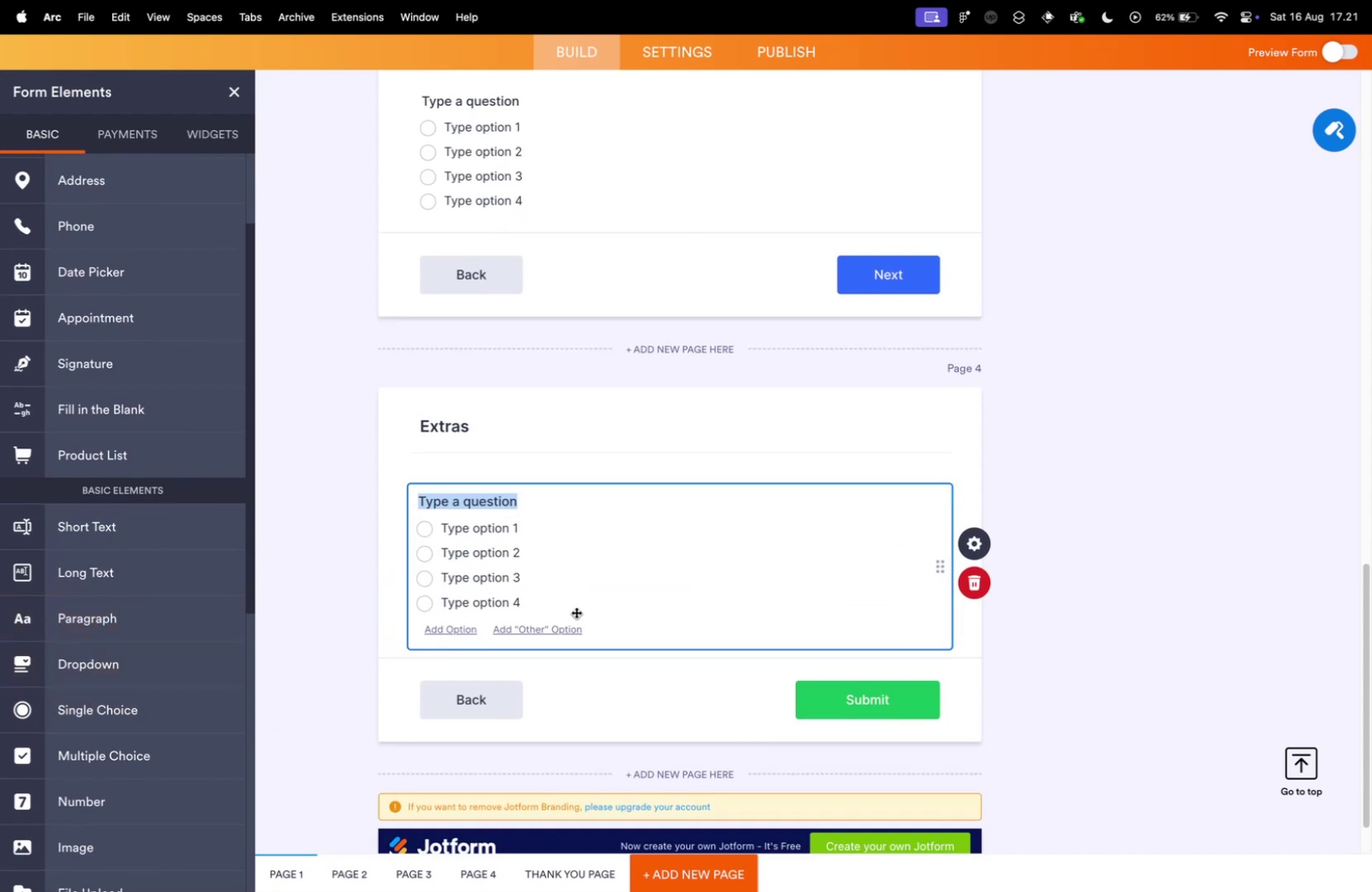 
key(Control+Tab)
 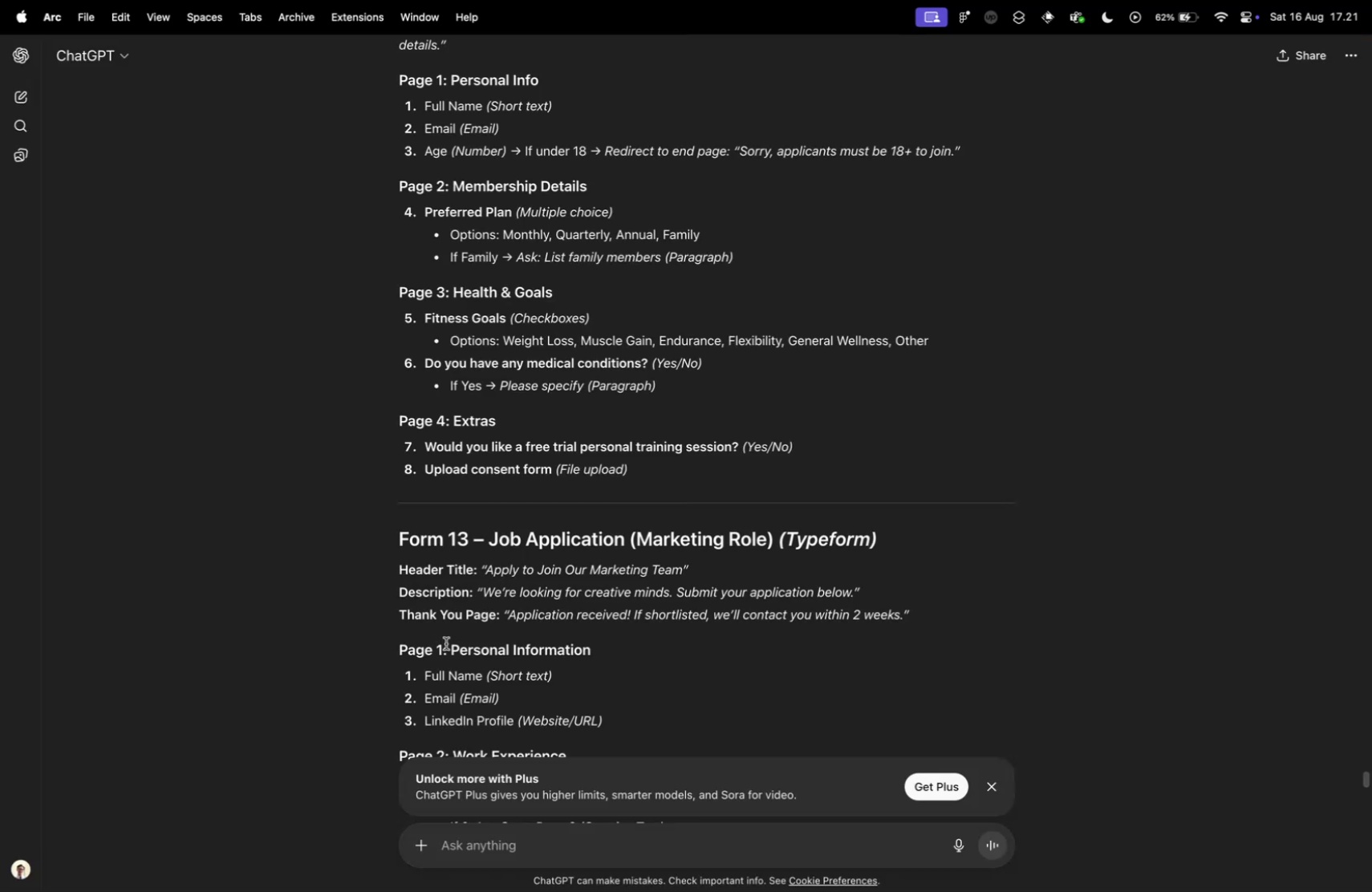 
wait(5.86)
 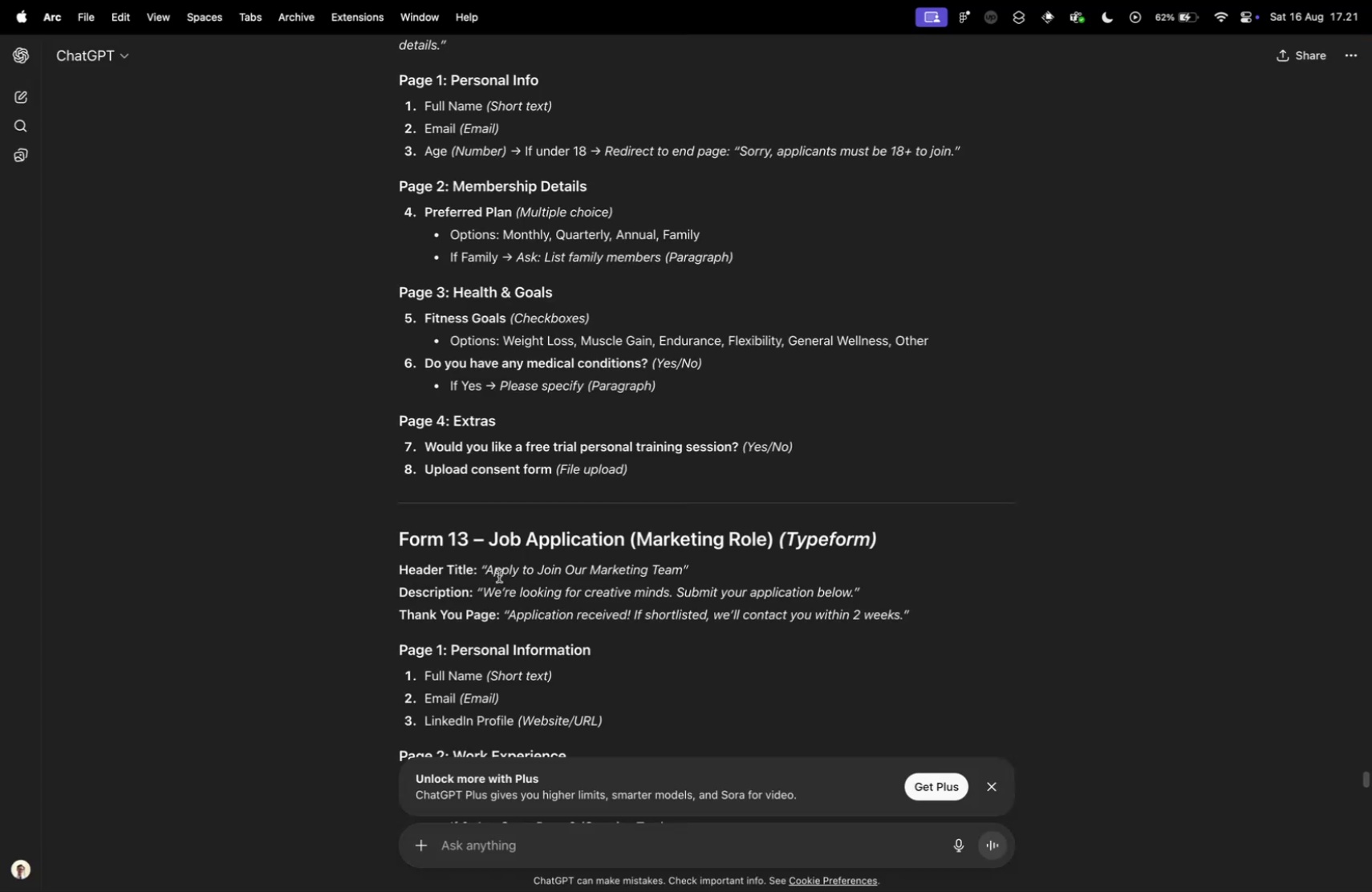 
left_click_drag(start_coordinate=[424, 470], to_coordinate=[550, 469])
 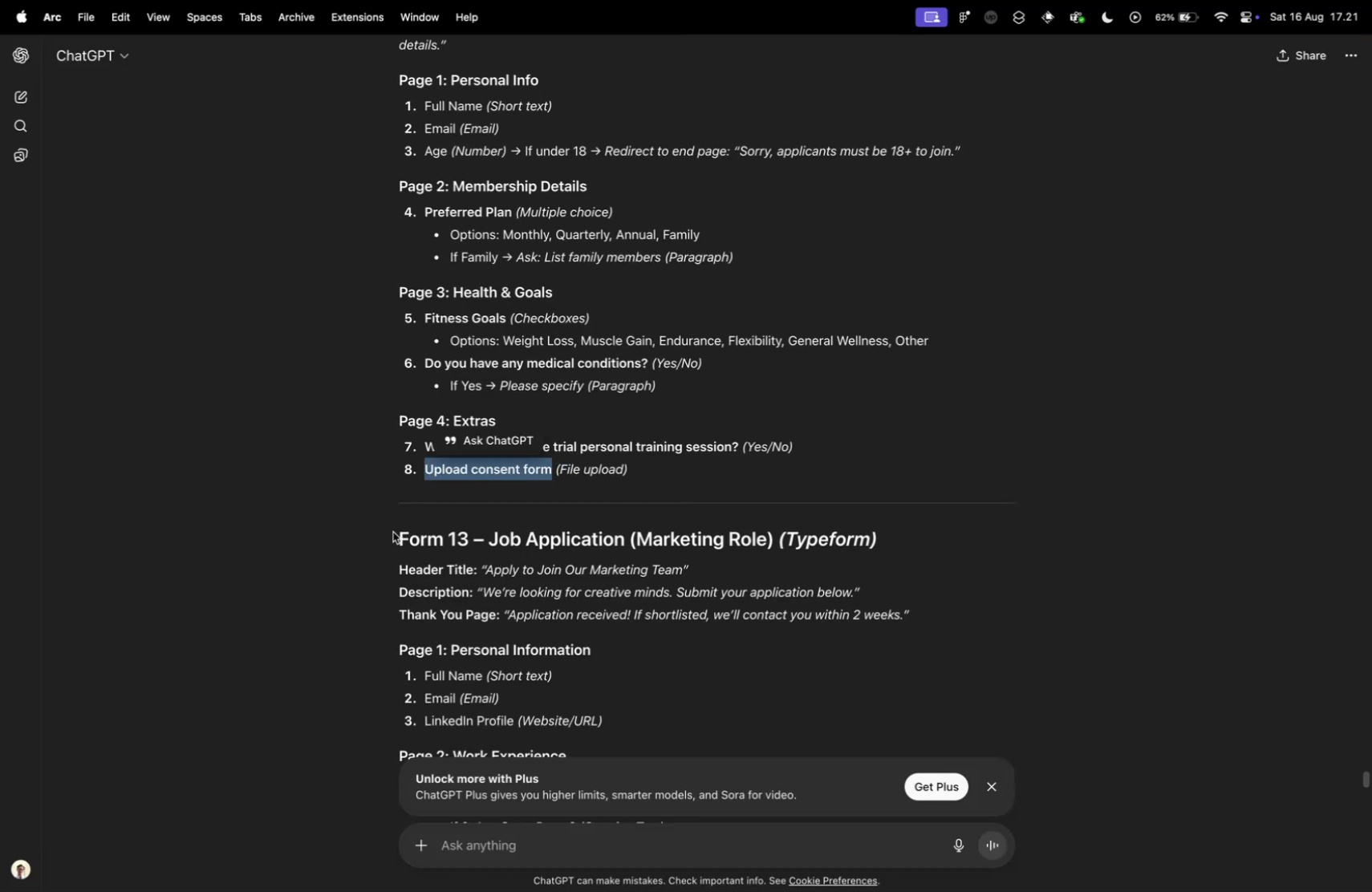 
left_click([393, 531])
 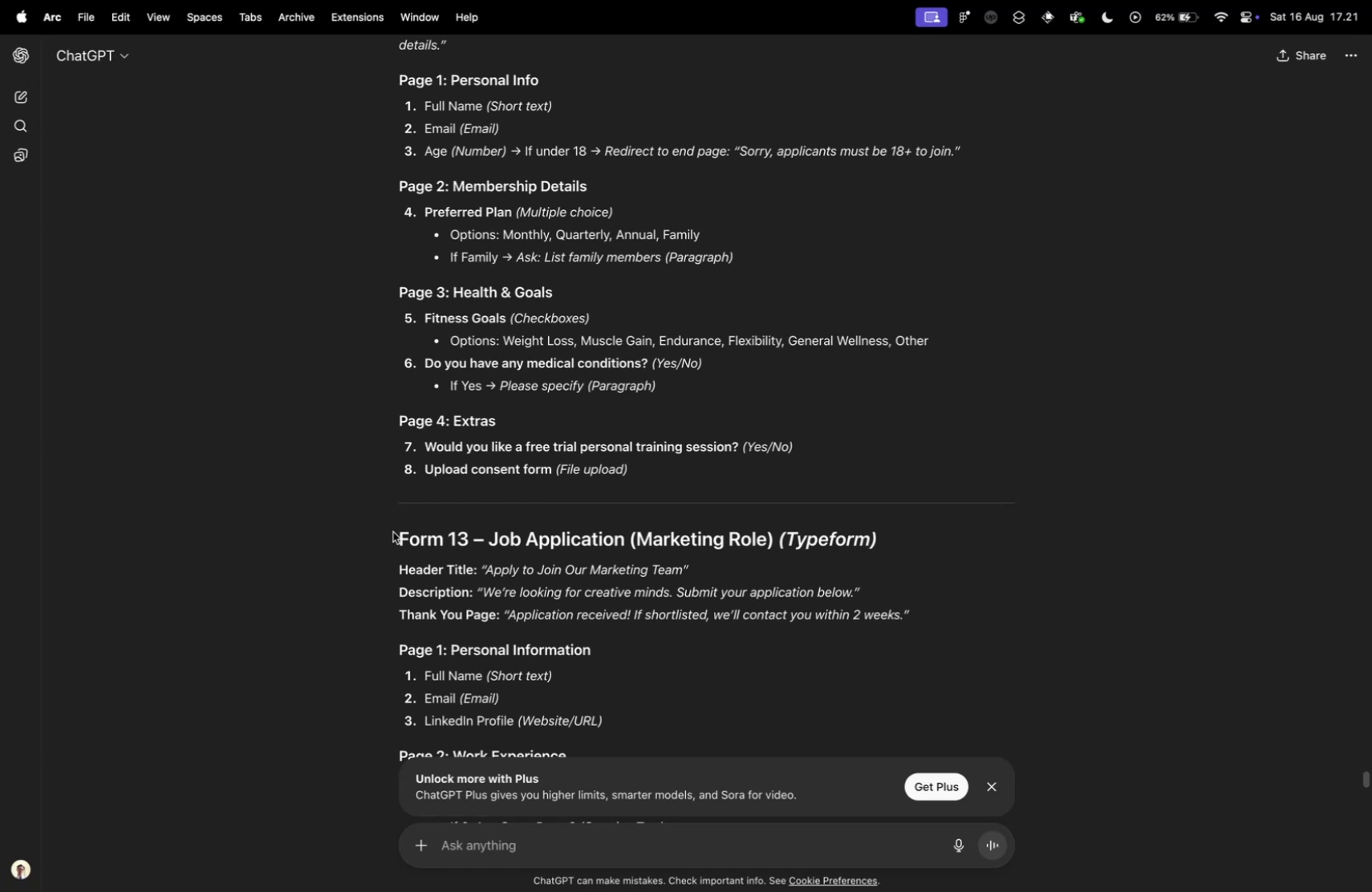 
key(Control+ControlLeft)
 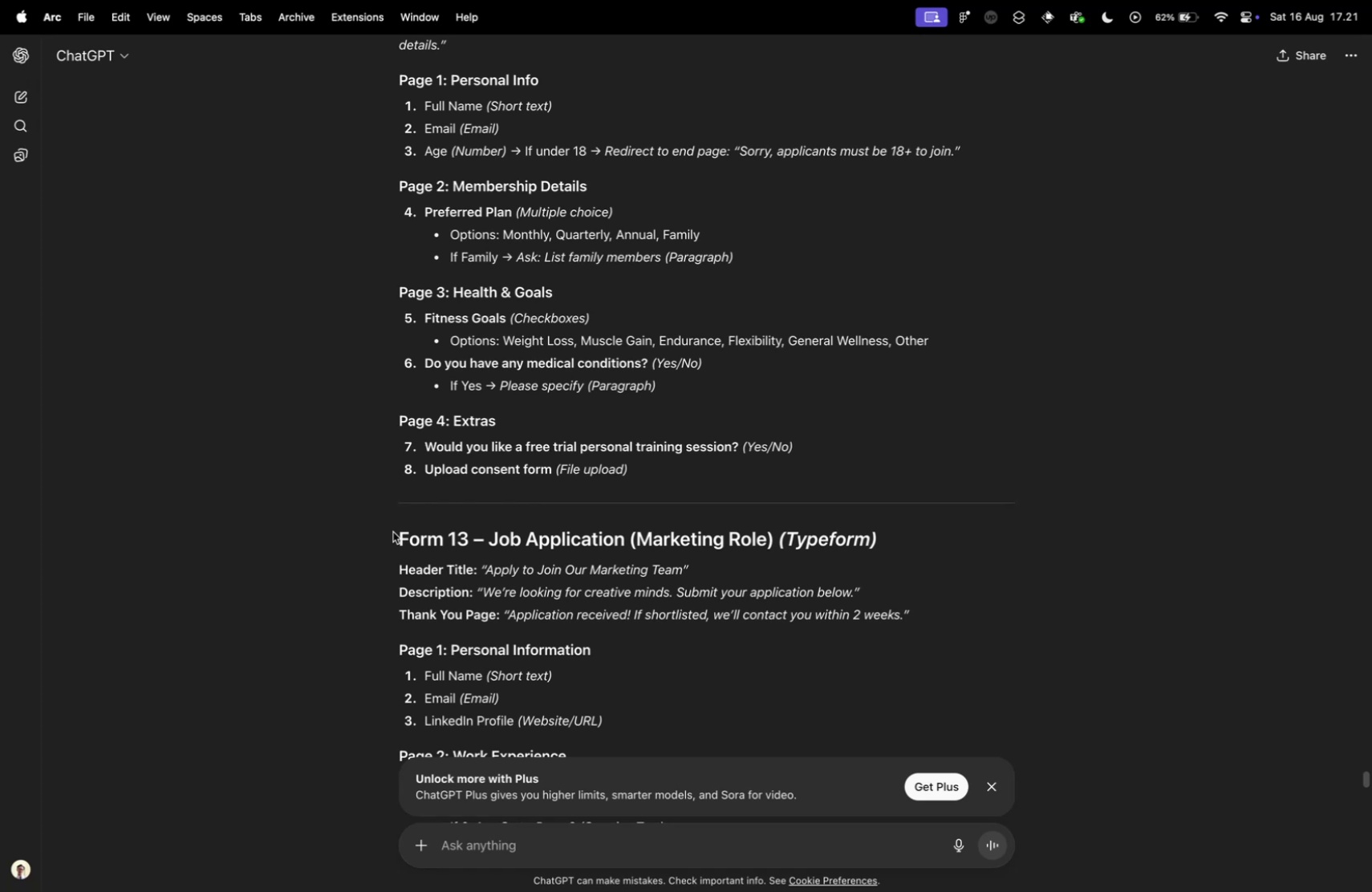 
key(Control+Tab)
 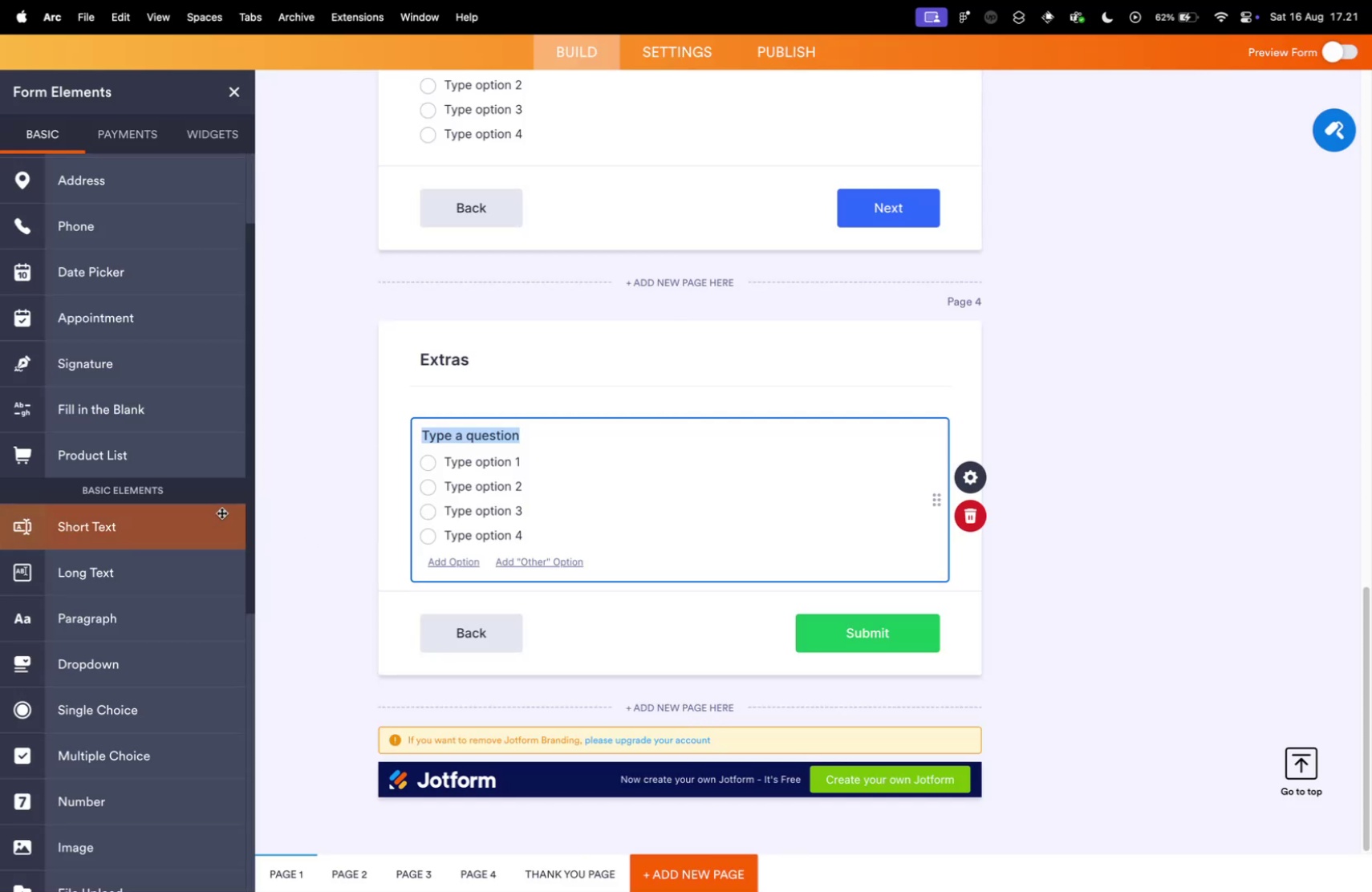 
key(Control+ControlLeft)
 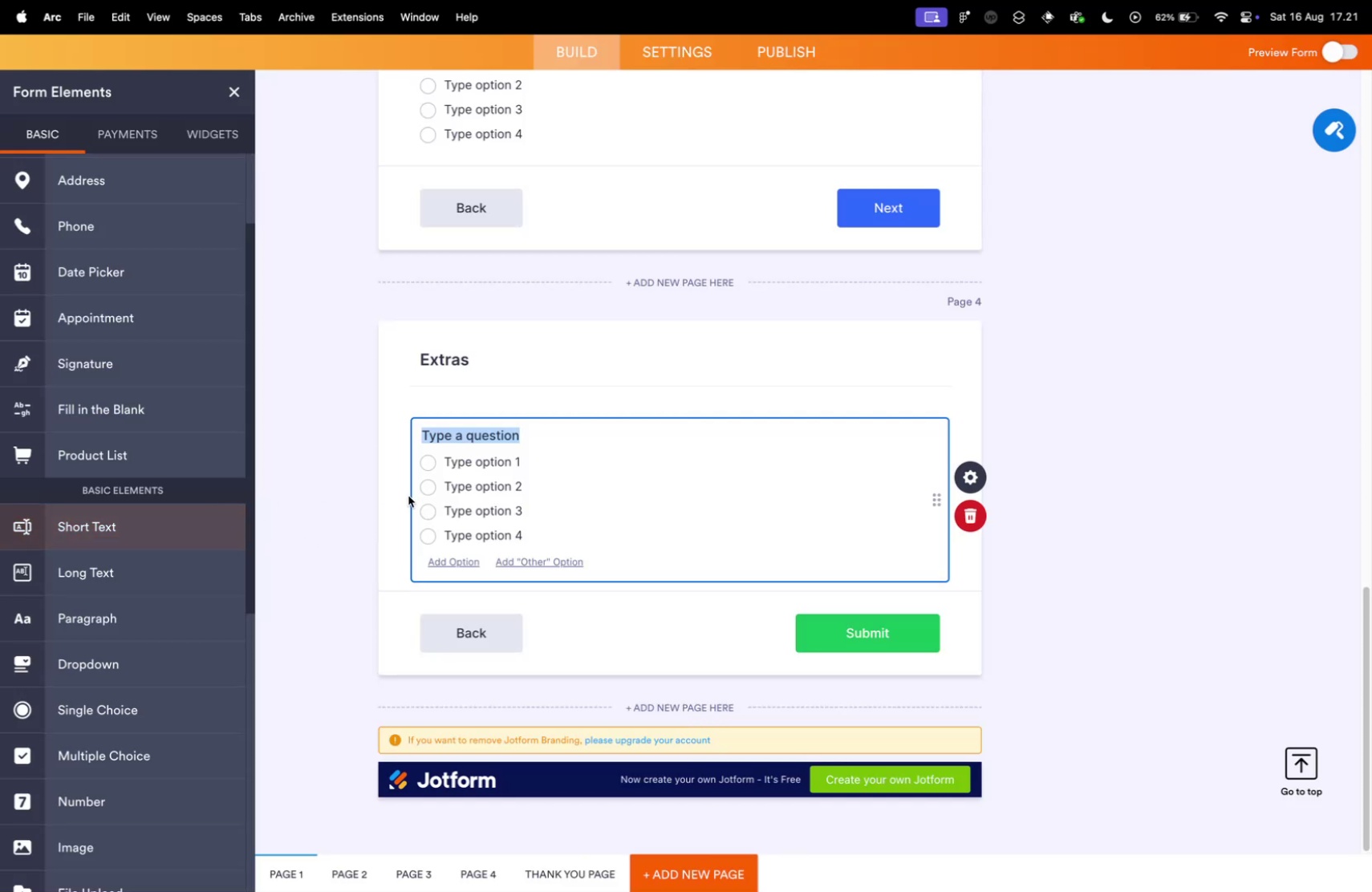 
key(Control+Tab)
 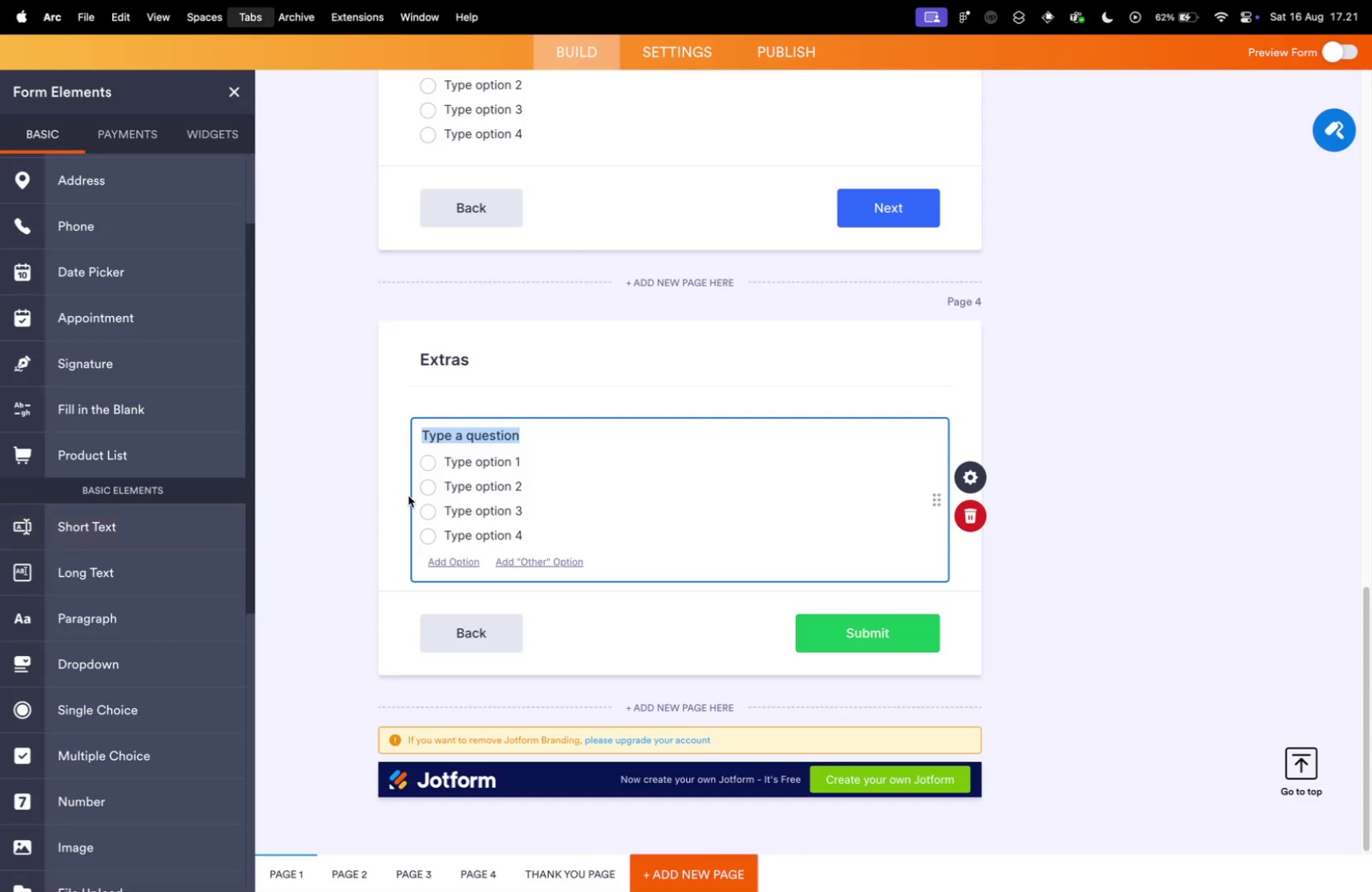 
key(Control+ControlLeft)
 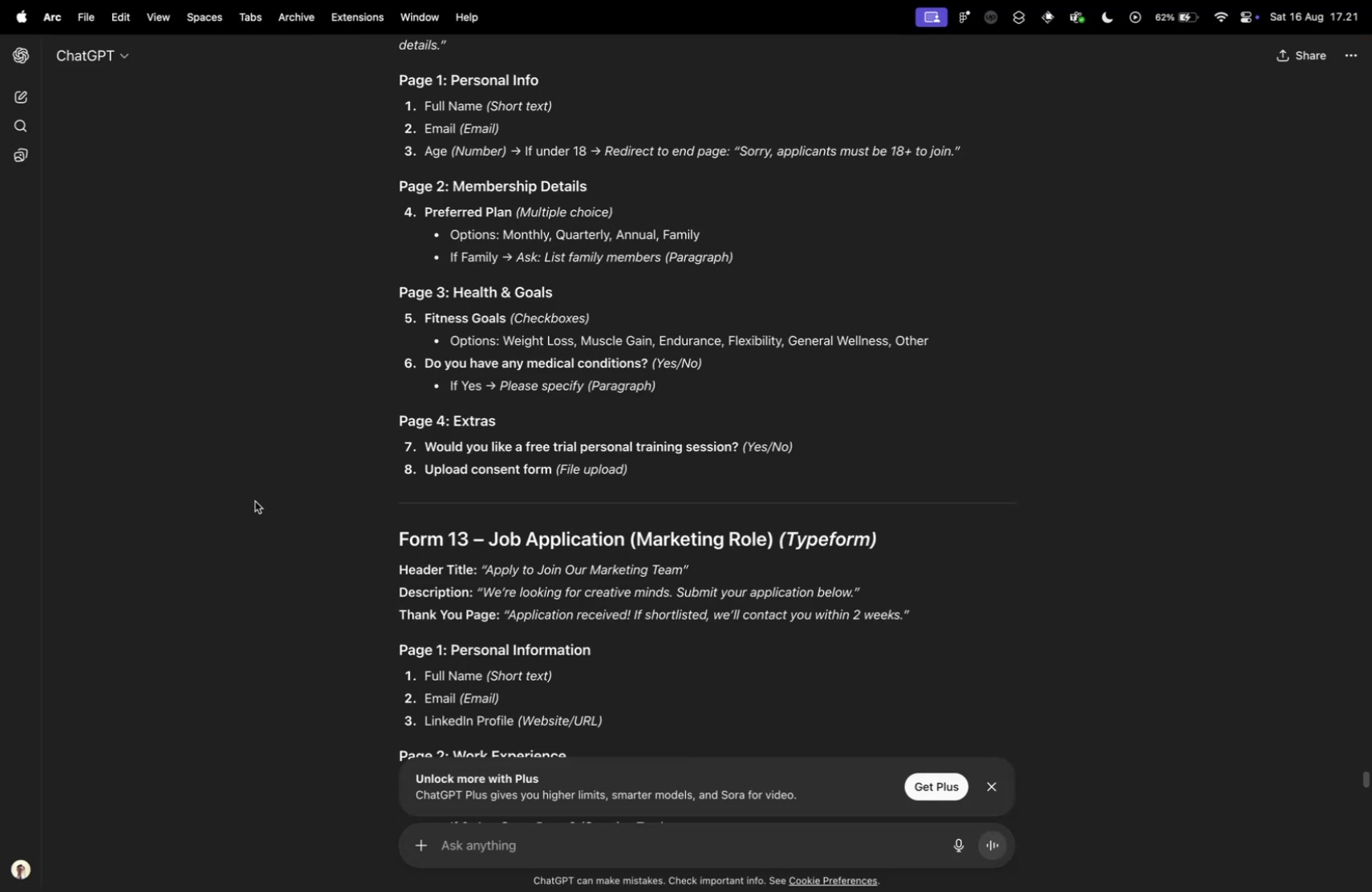 
key(Control+ControlLeft)
 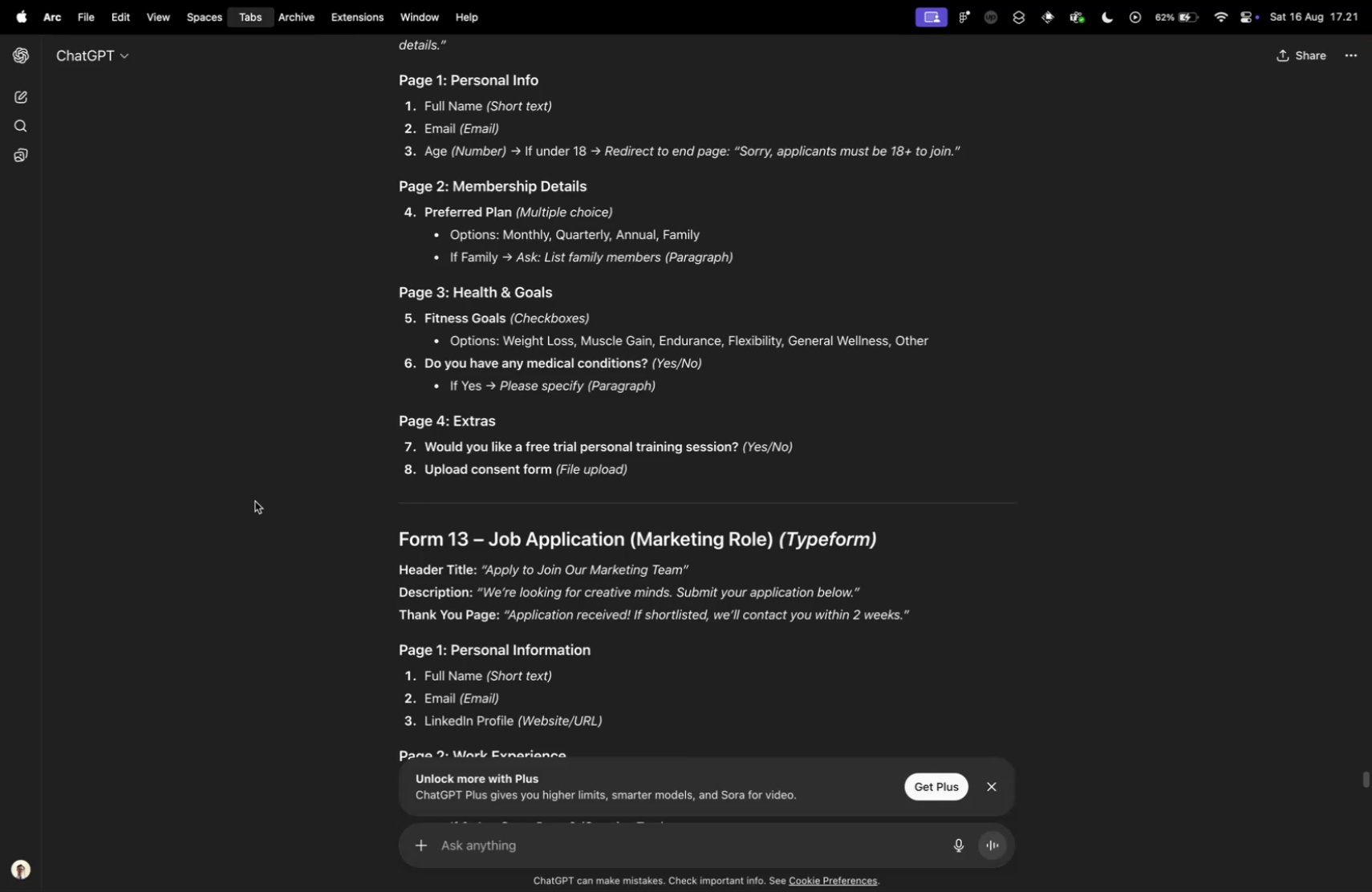 
key(Control+Tab)
 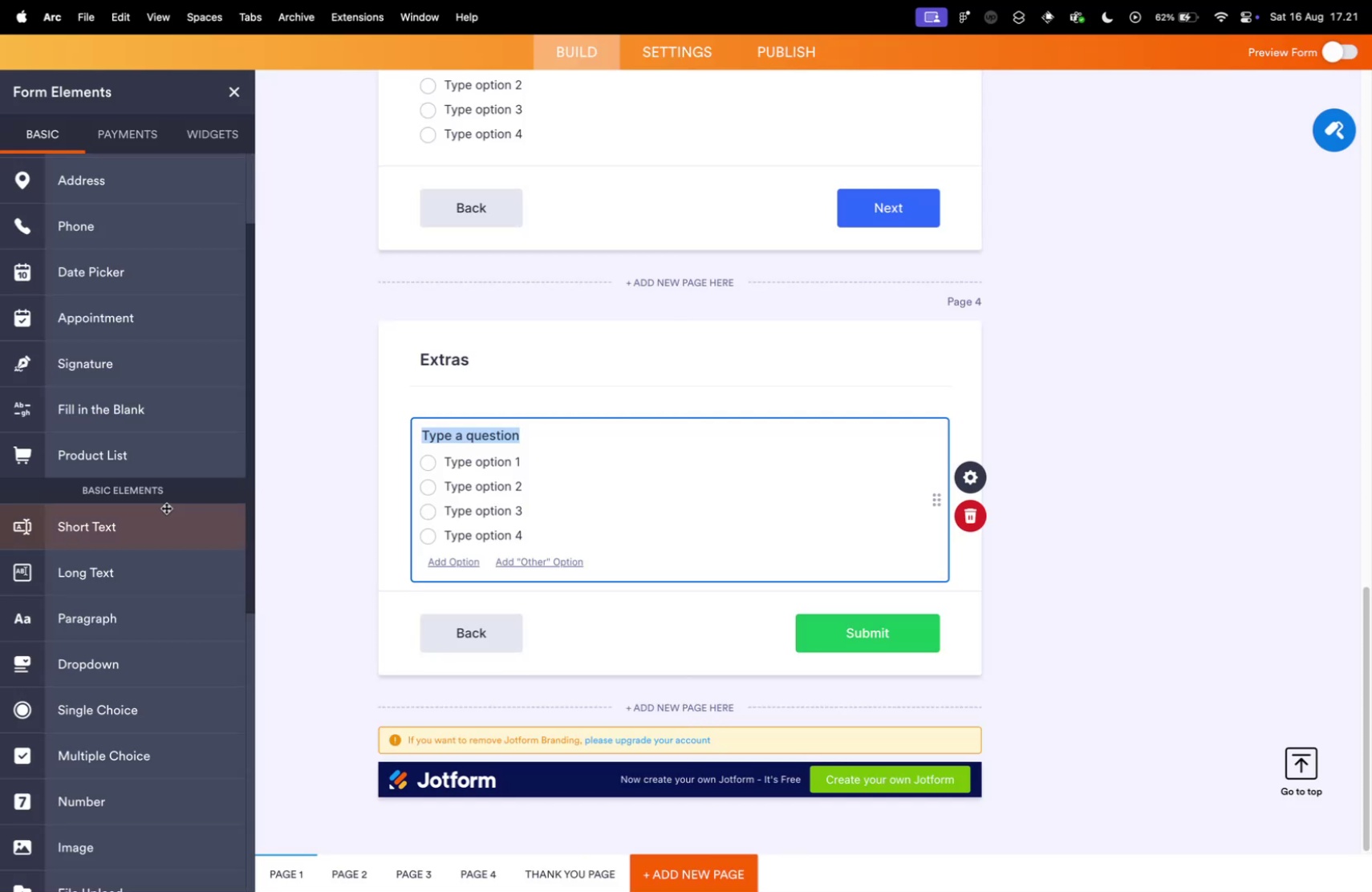 
scroll: coordinate [75, 663], scroll_direction: down, amount: 10.0
 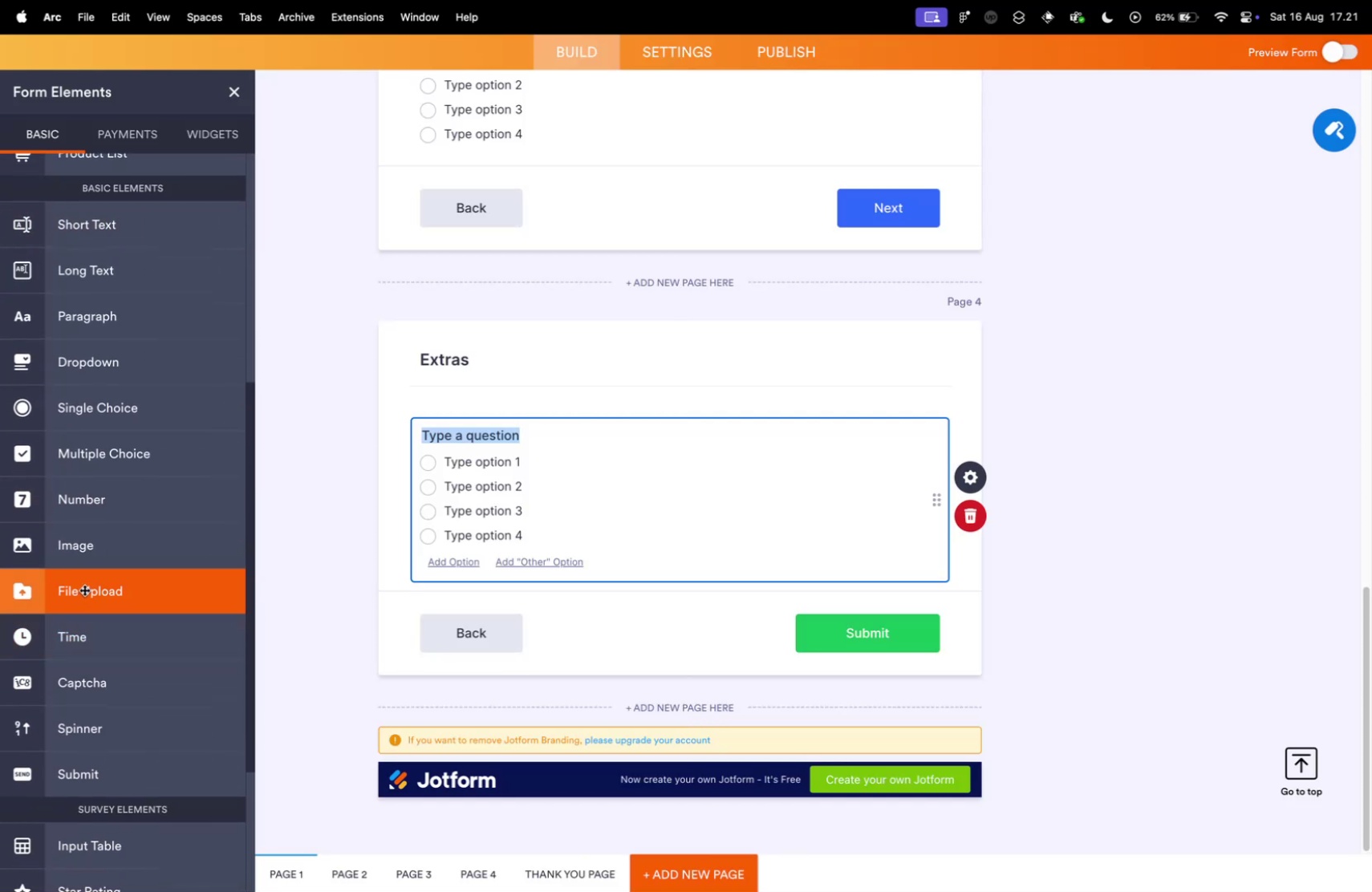 
left_click_drag(start_coordinate=[82, 590], to_coordinate=[545, 614])
 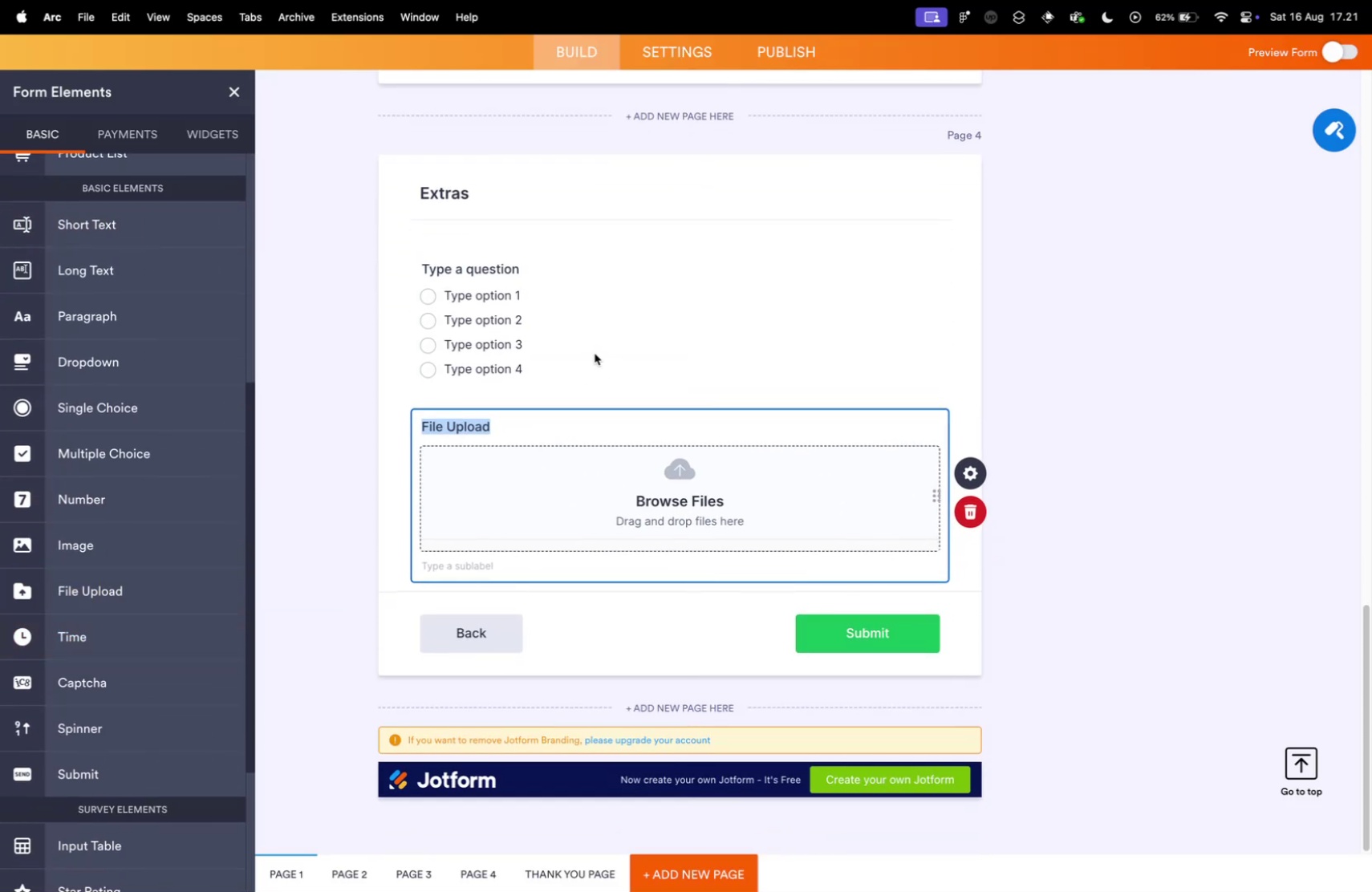 
scroll: coordinate [540, 388], scroll_direction: up, amount: 27.0
 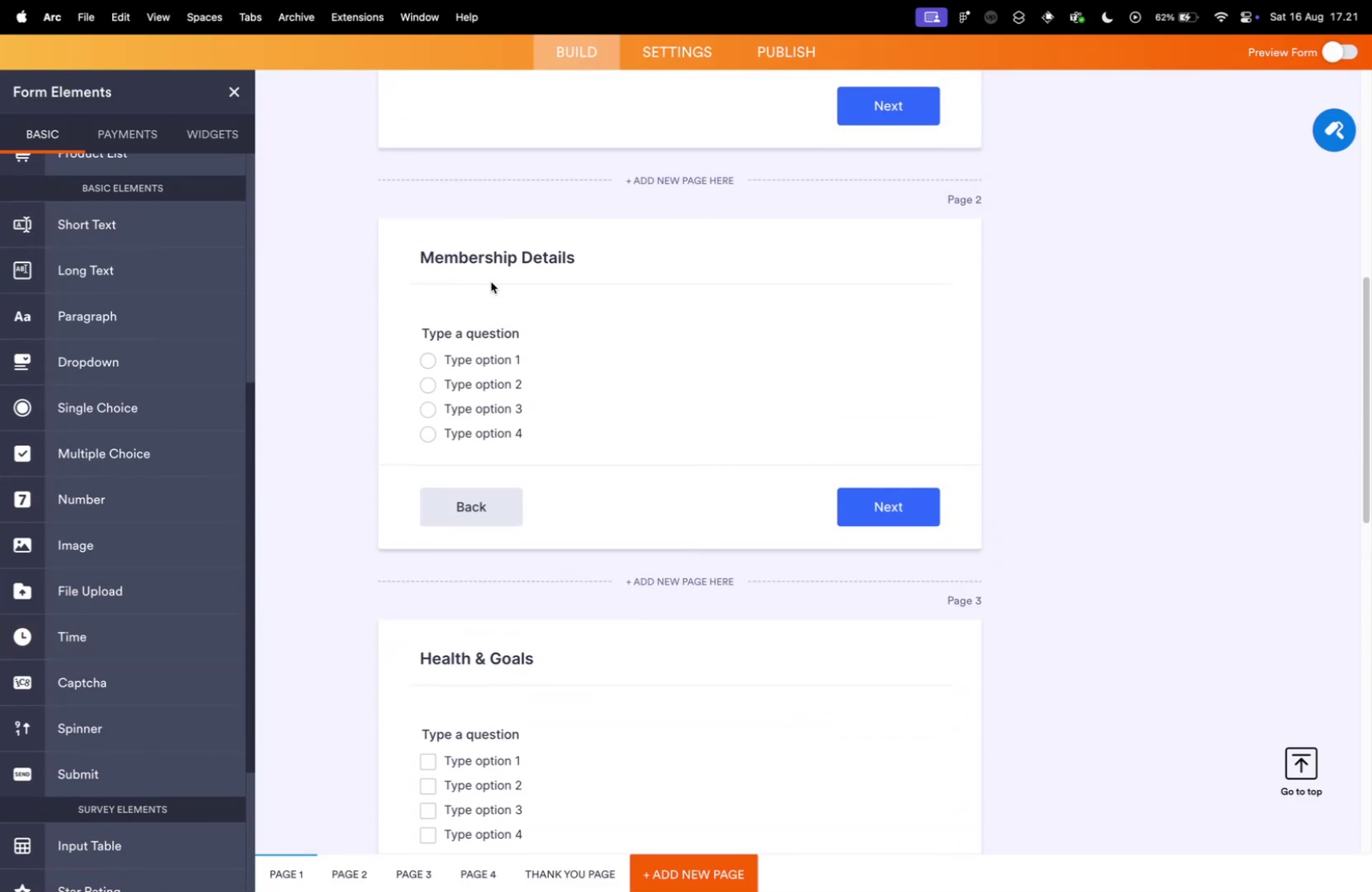 
left_click([491, 282])
 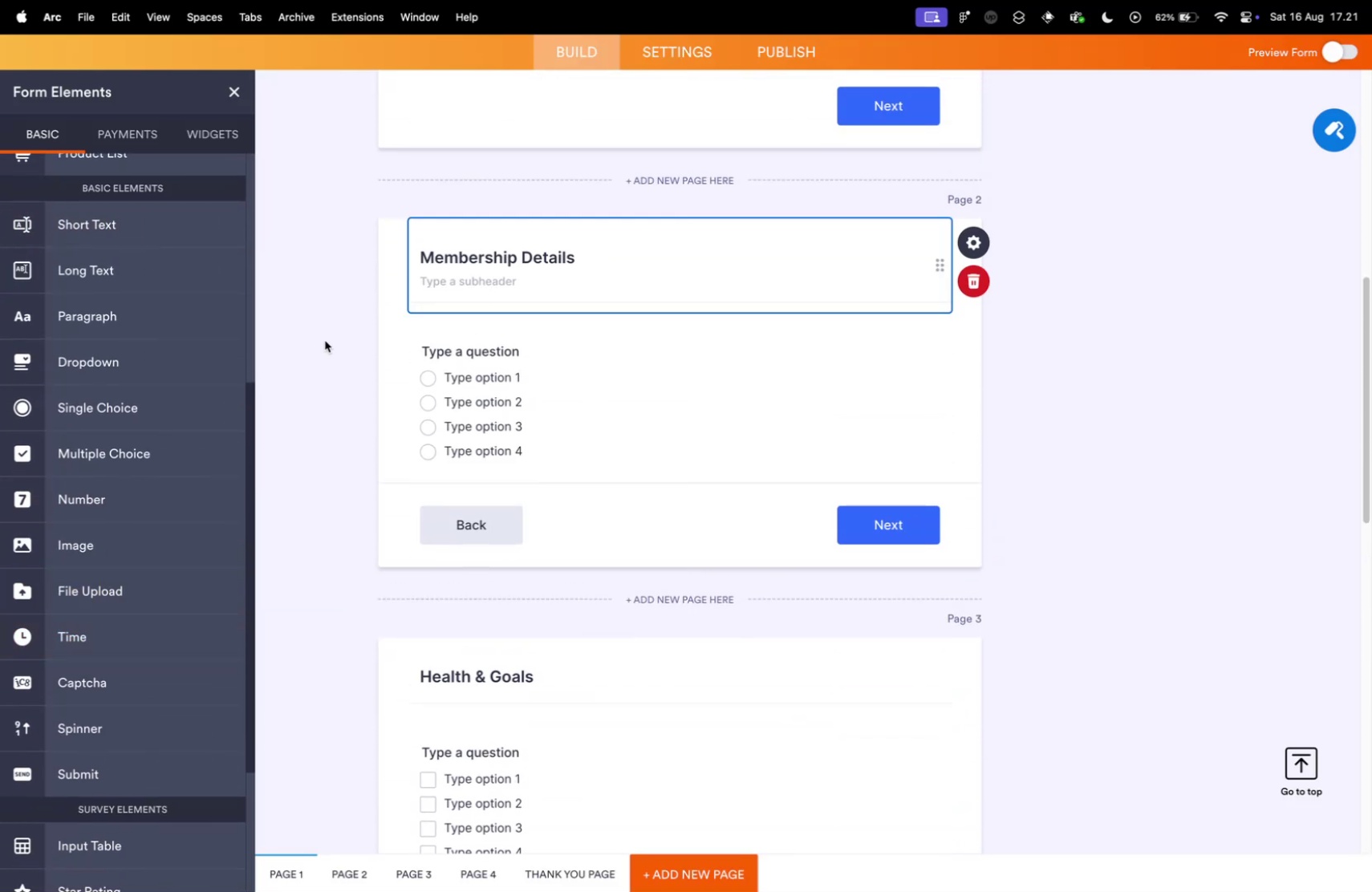 
left_click([323, 333])
 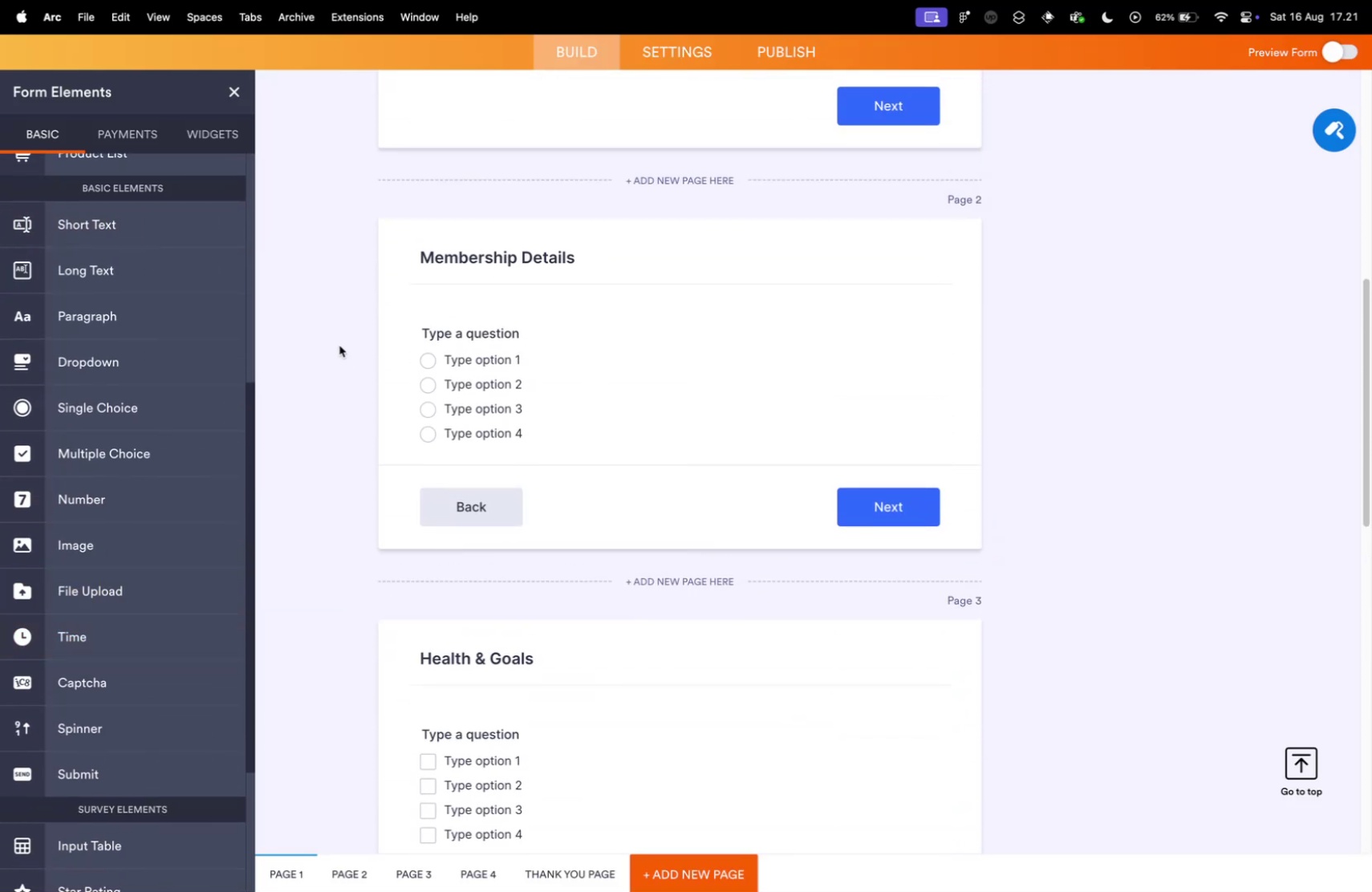 
scroll: coordinate [386, 425], scroll_direction: up, amount: 26.0
 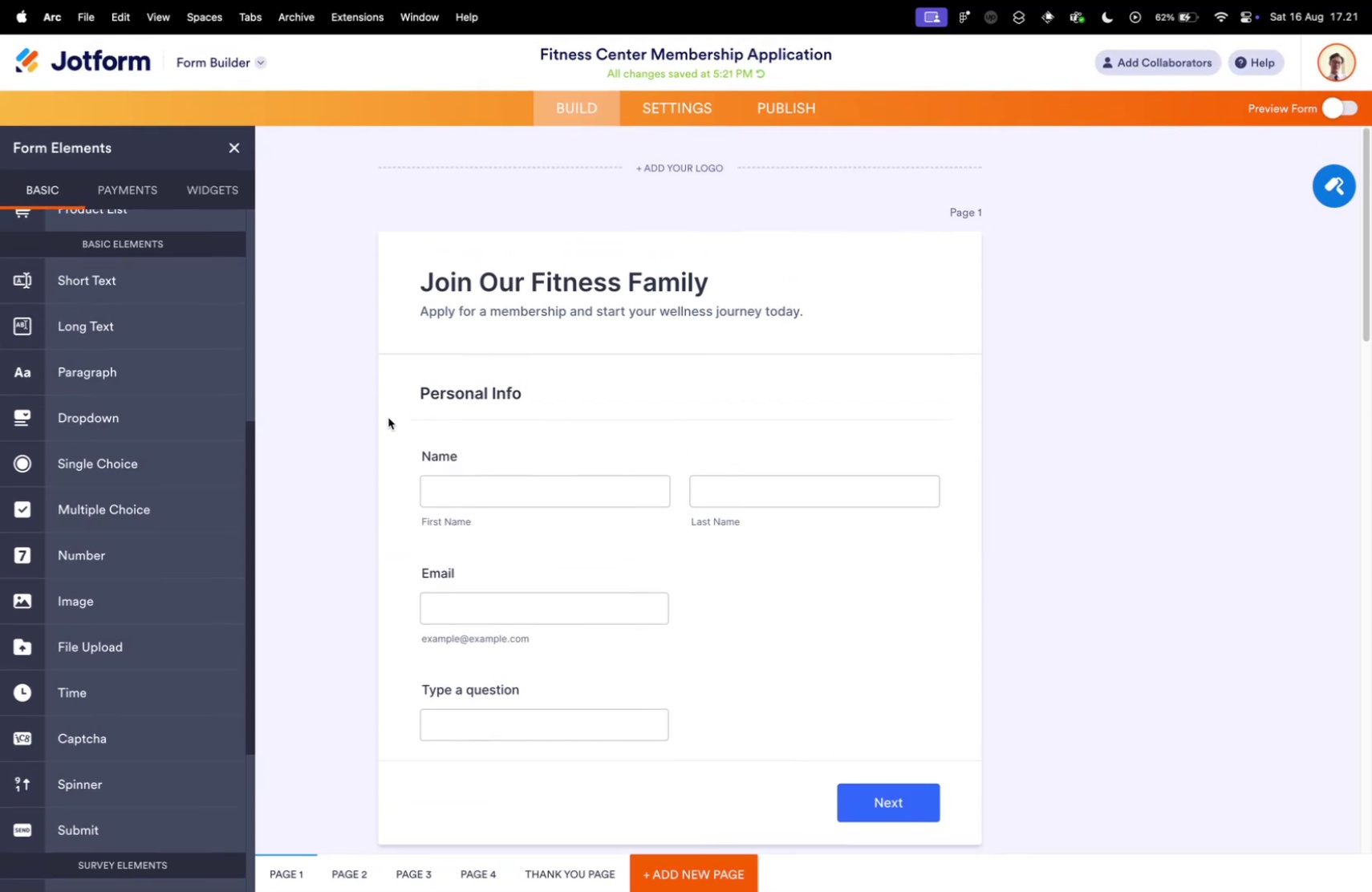 
scroll: coordinate [345, 354], scroll_direction: down, amount: 17.0
 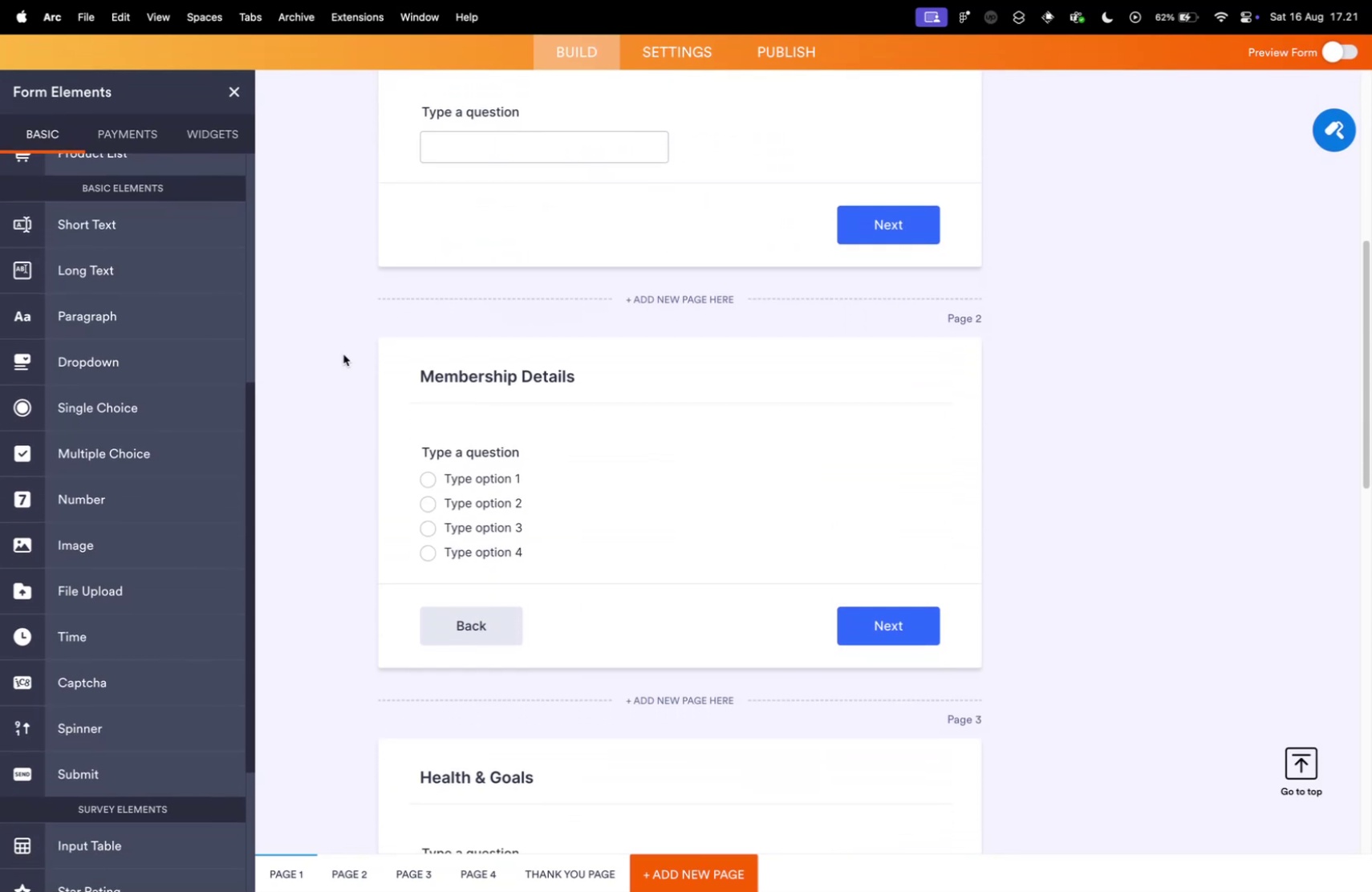 
wait(6.93)
 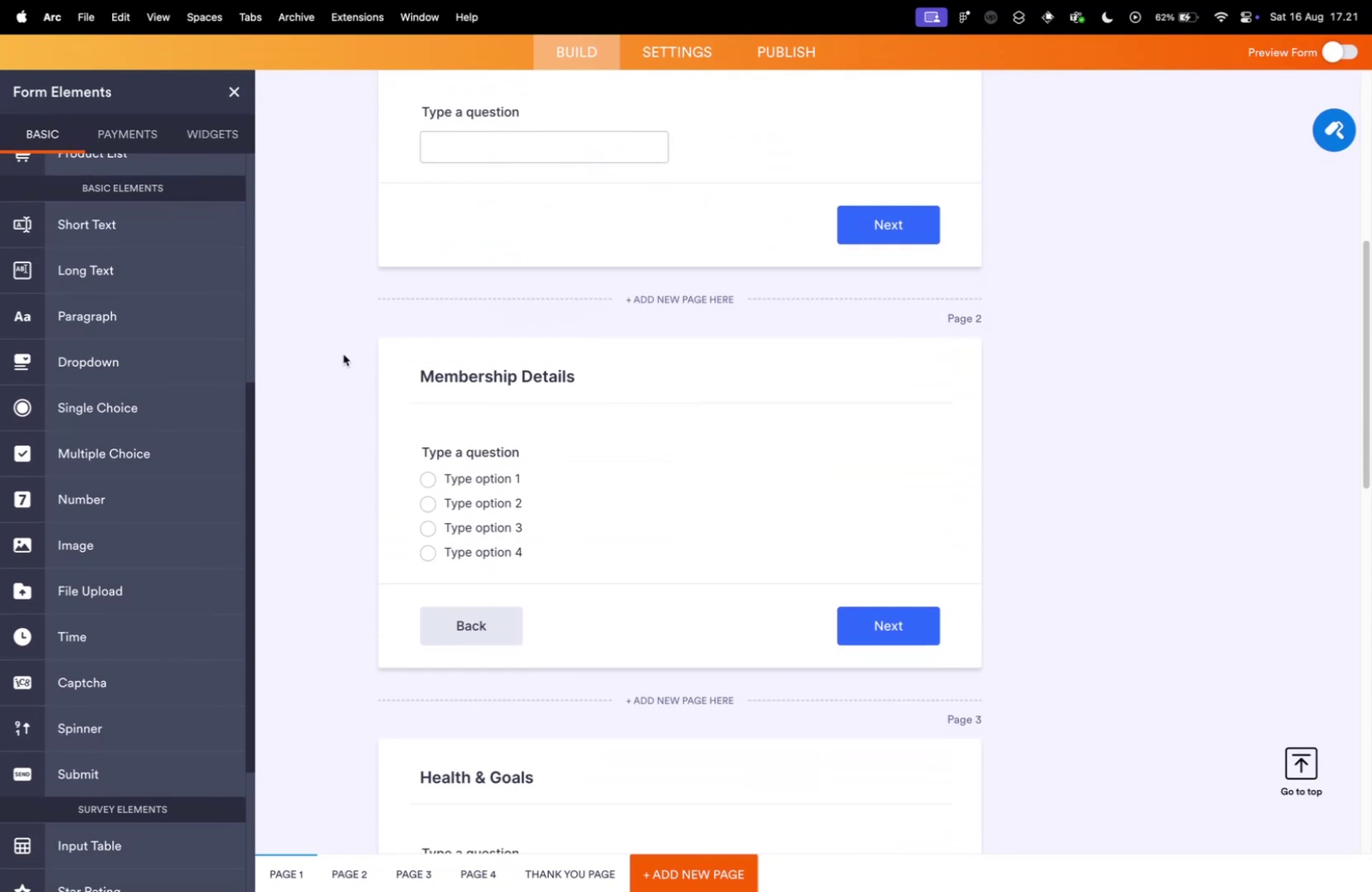 
scroll: coordinate [558, 404], scroll_direction: up, amount: 22.0
 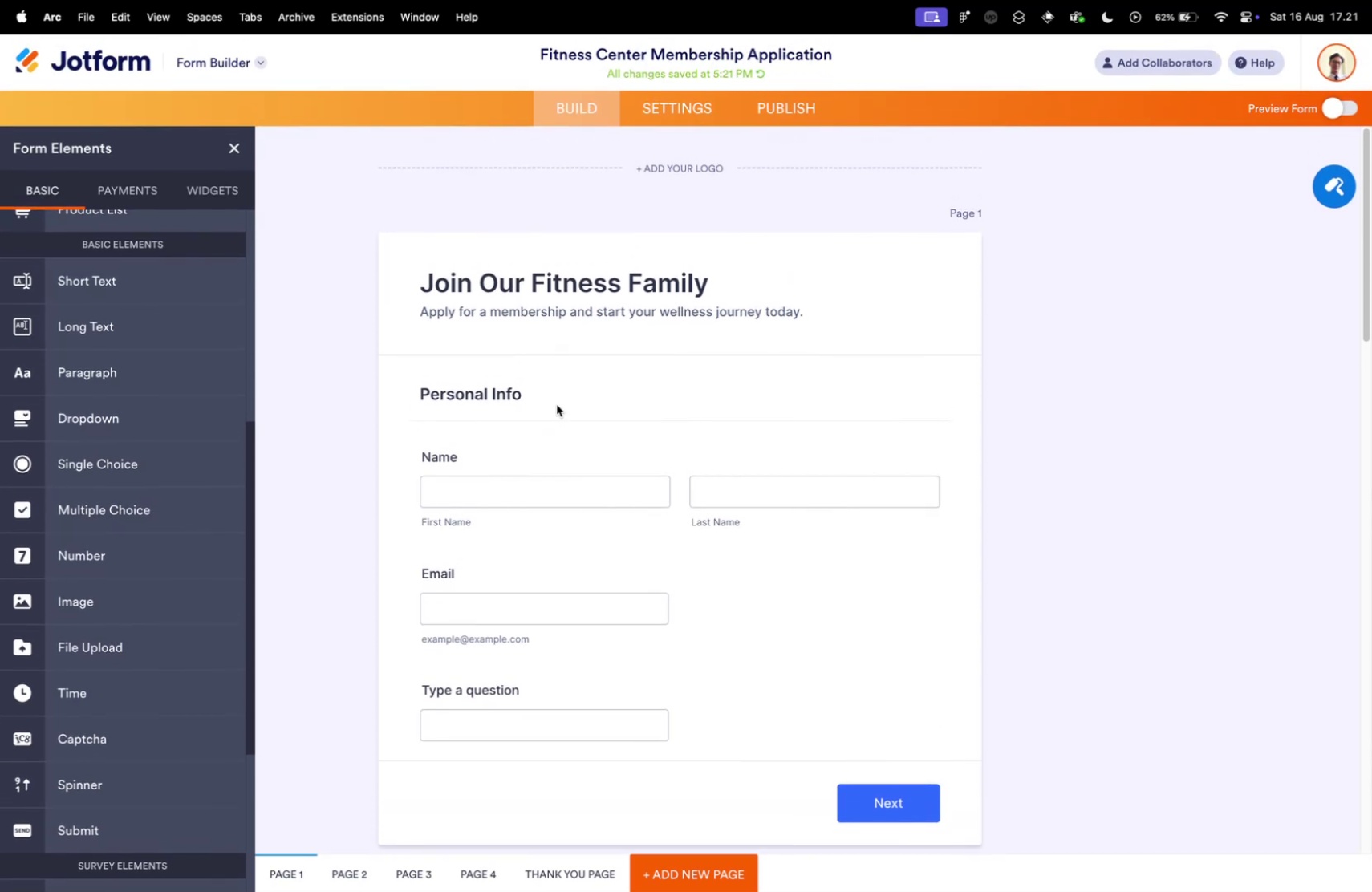 
scroll: coordinate [1029, 540], scroll_direction: down, amount: 56.0
 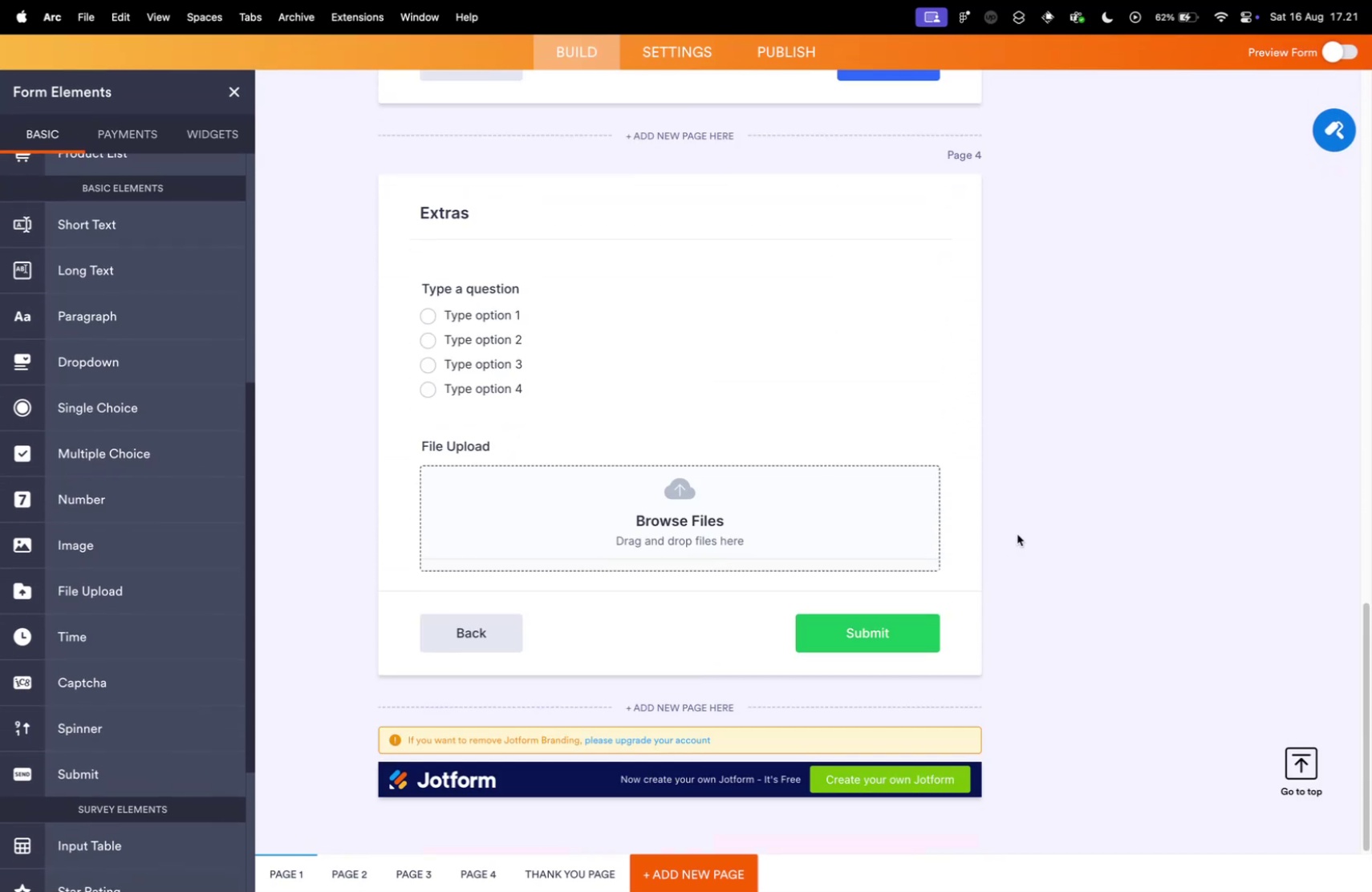 
scroll: coordinate [1016, 491], scroll_direction: up, amount: 57.0
 